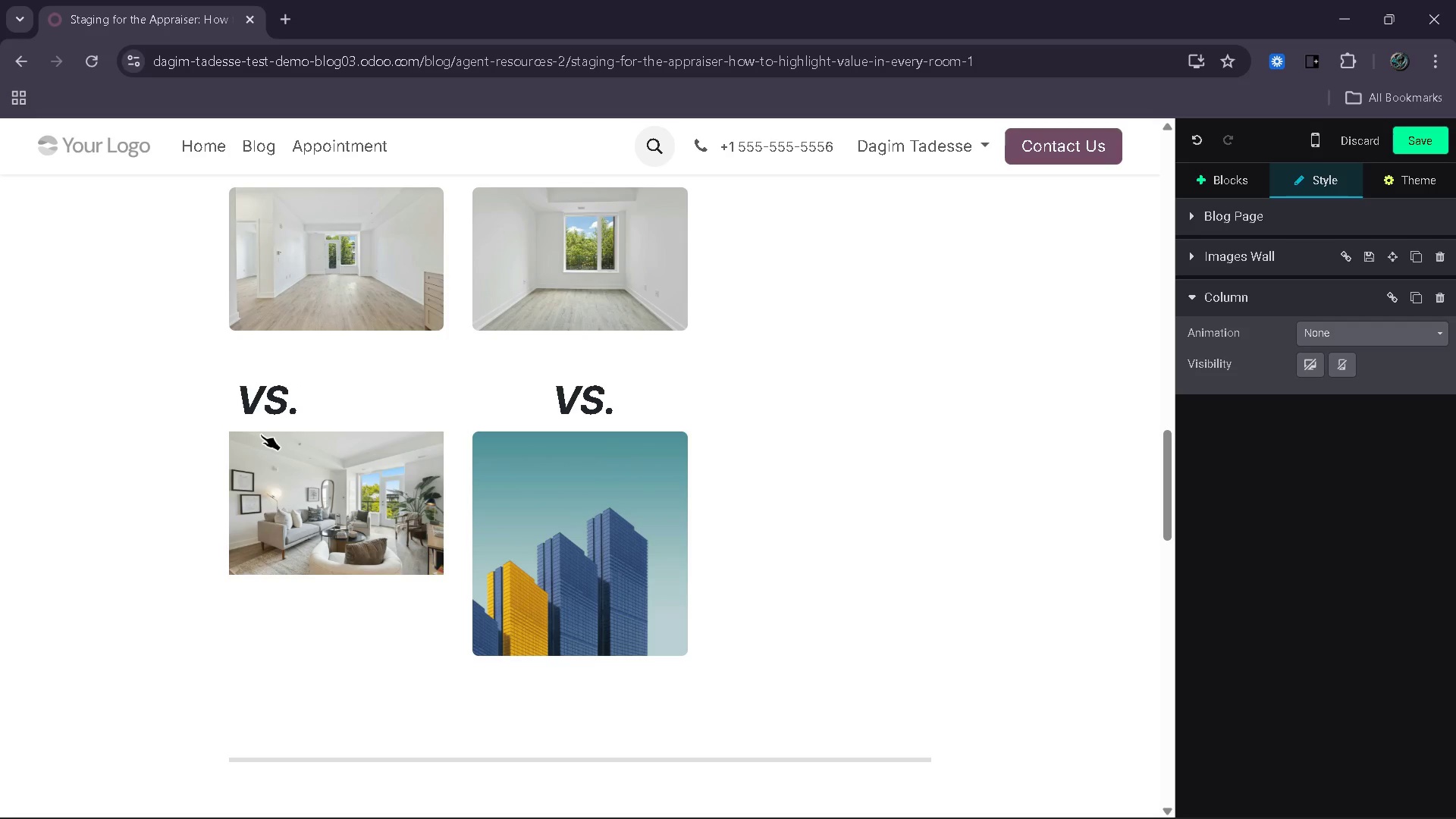 
key(ArrowLeft)
 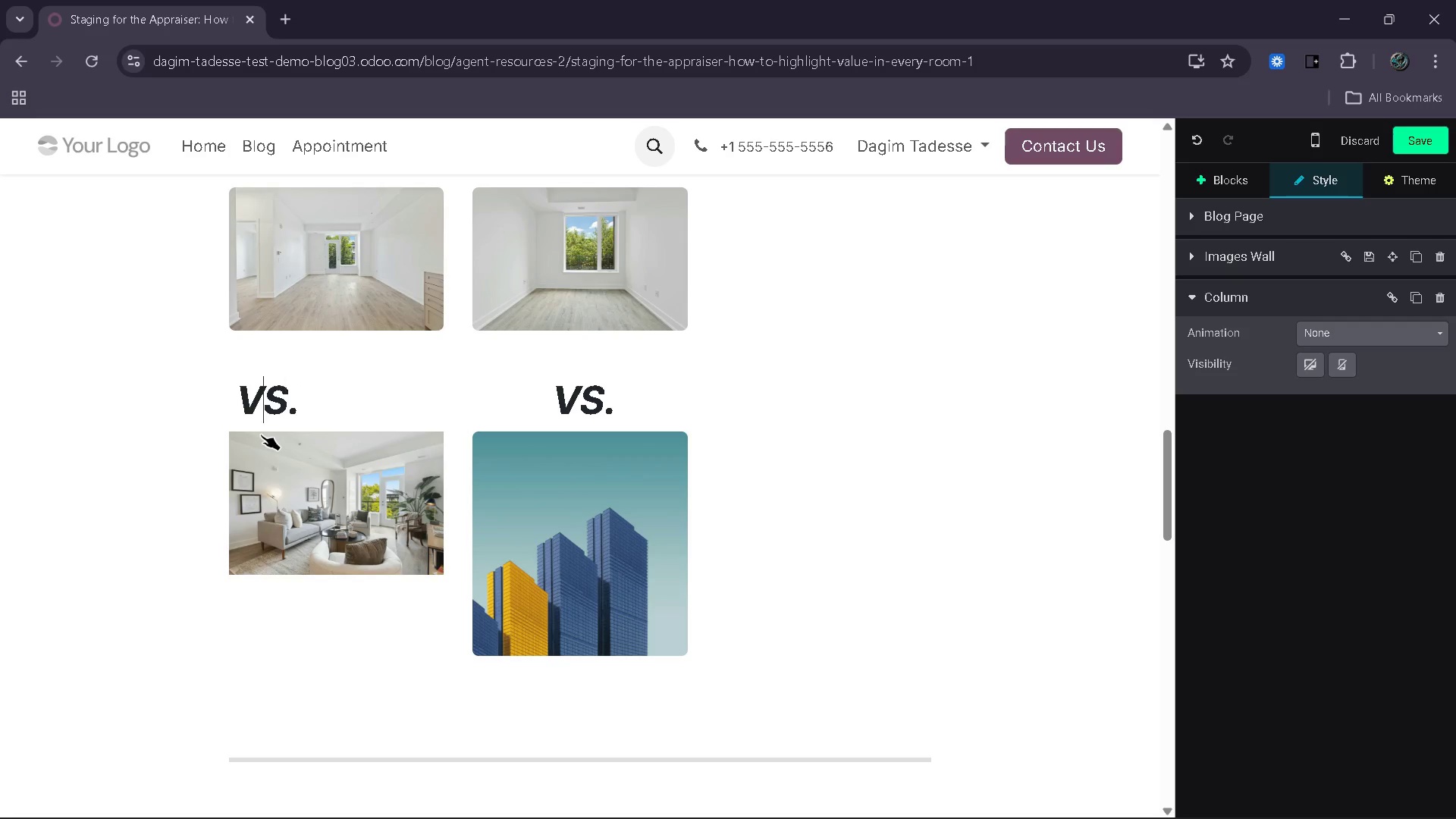 
key(ArrowLeft)
 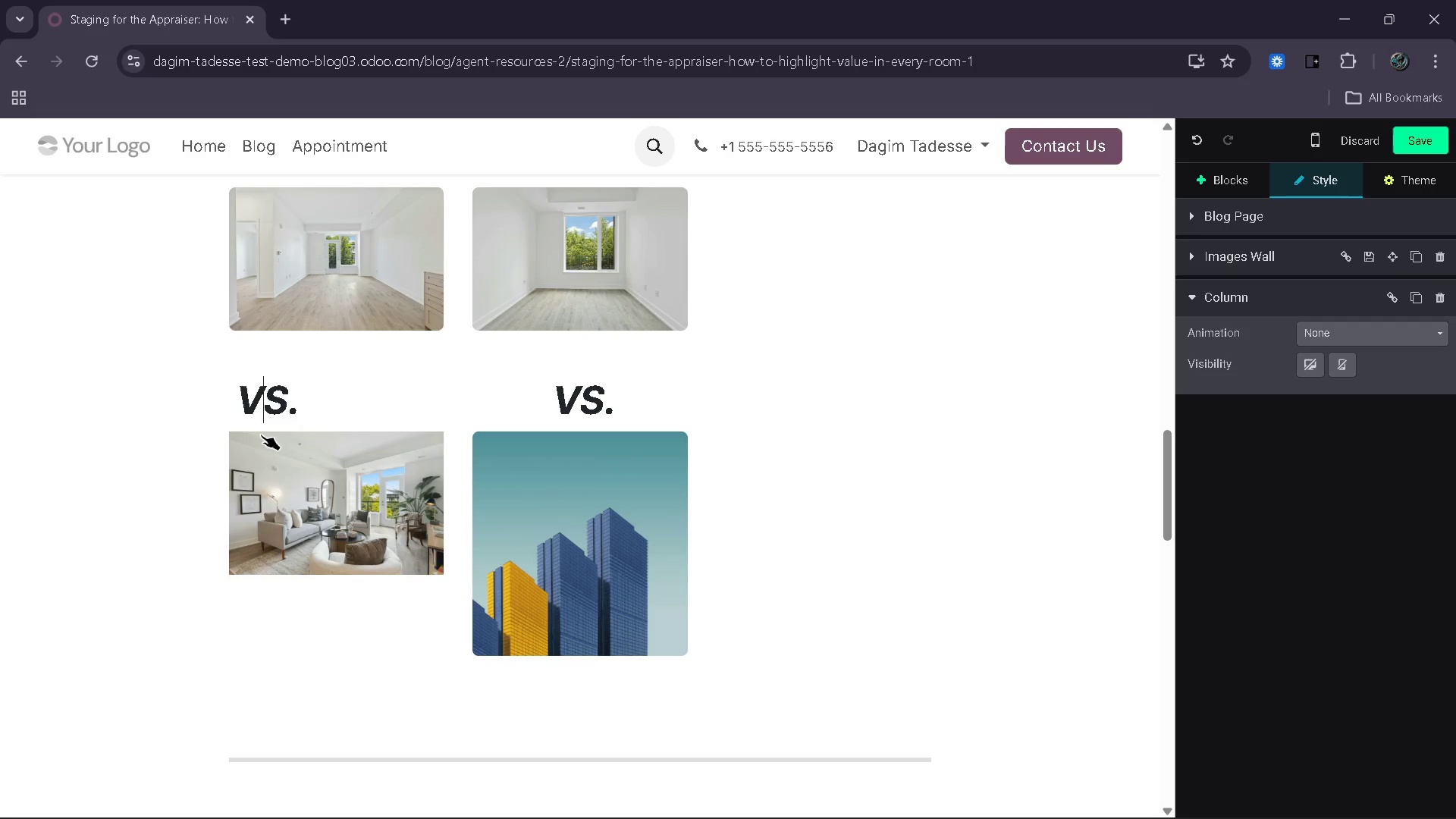 
key(ArrowLeft)
 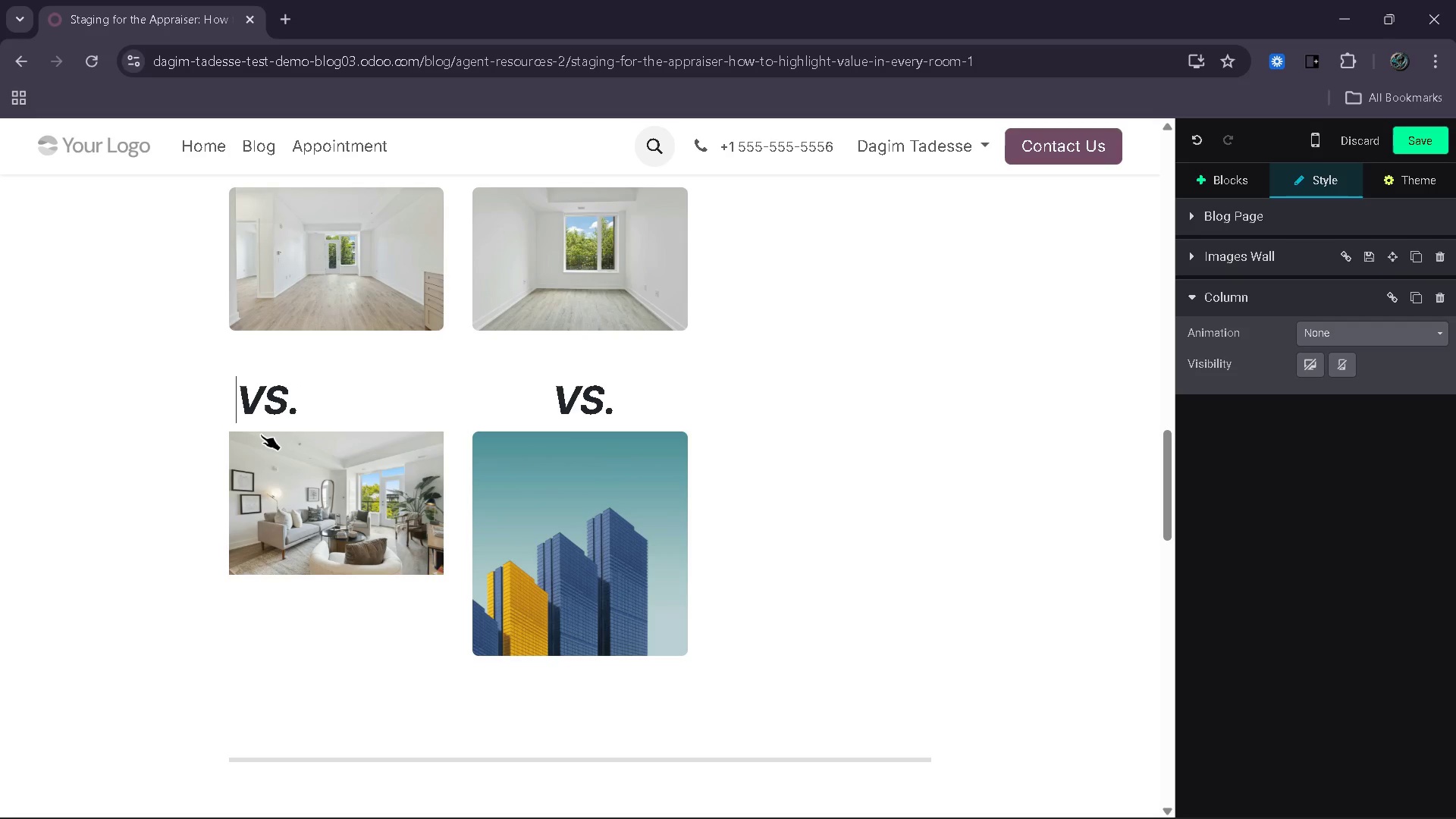 
key(ArrowLeft)
 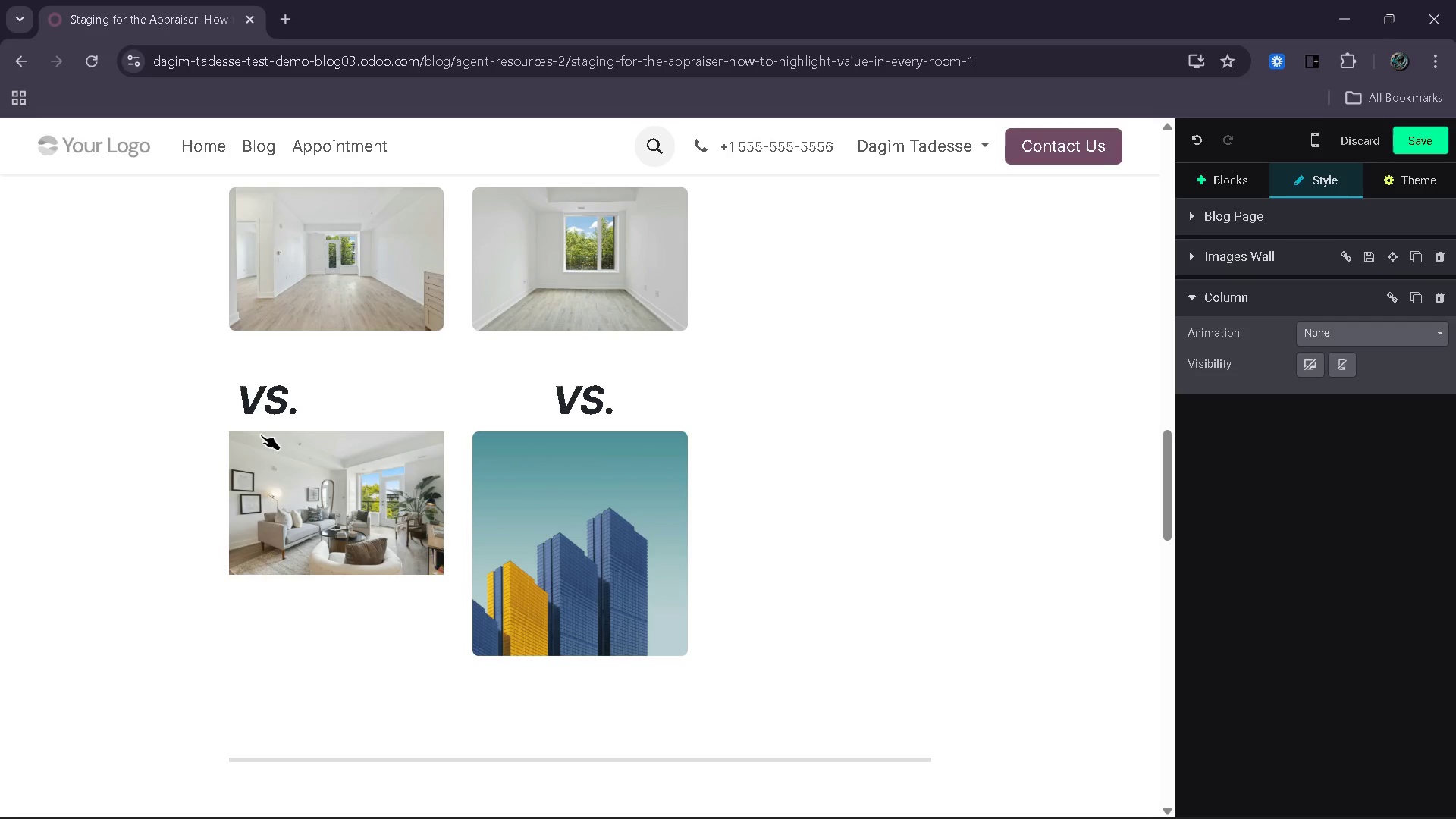 
key(ArrowRight)
 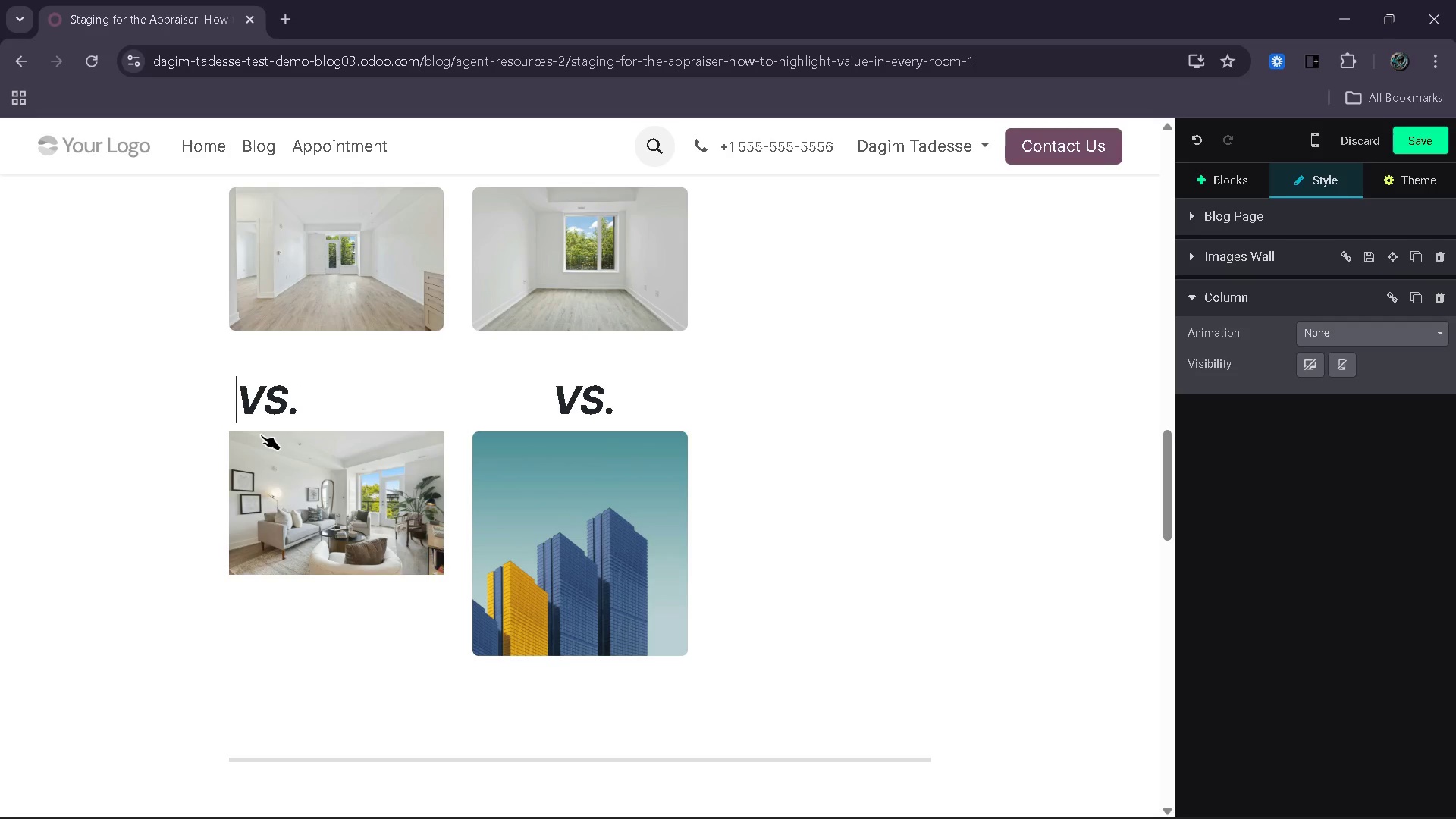 
key(Space)
 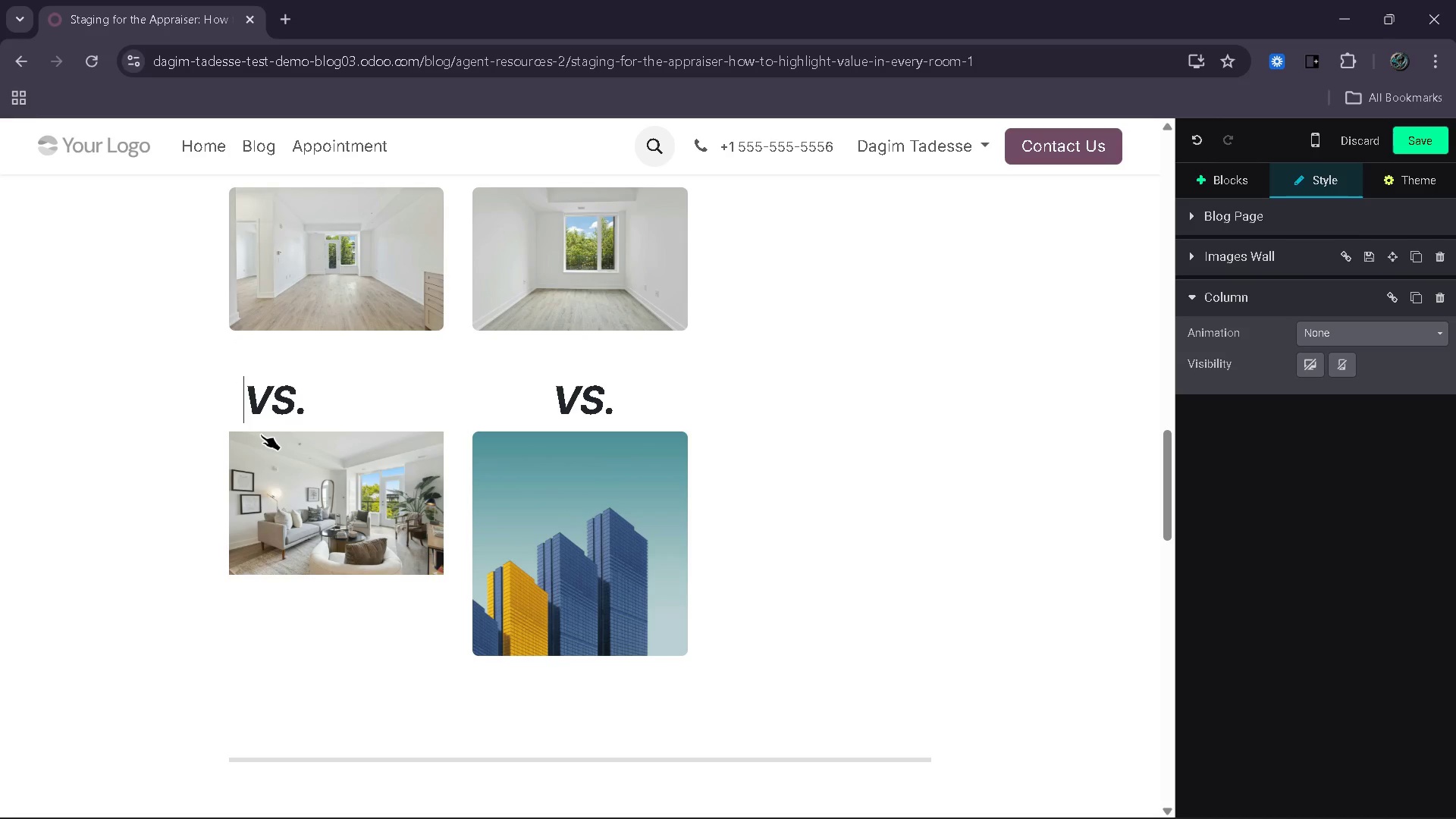 
key(Space)
 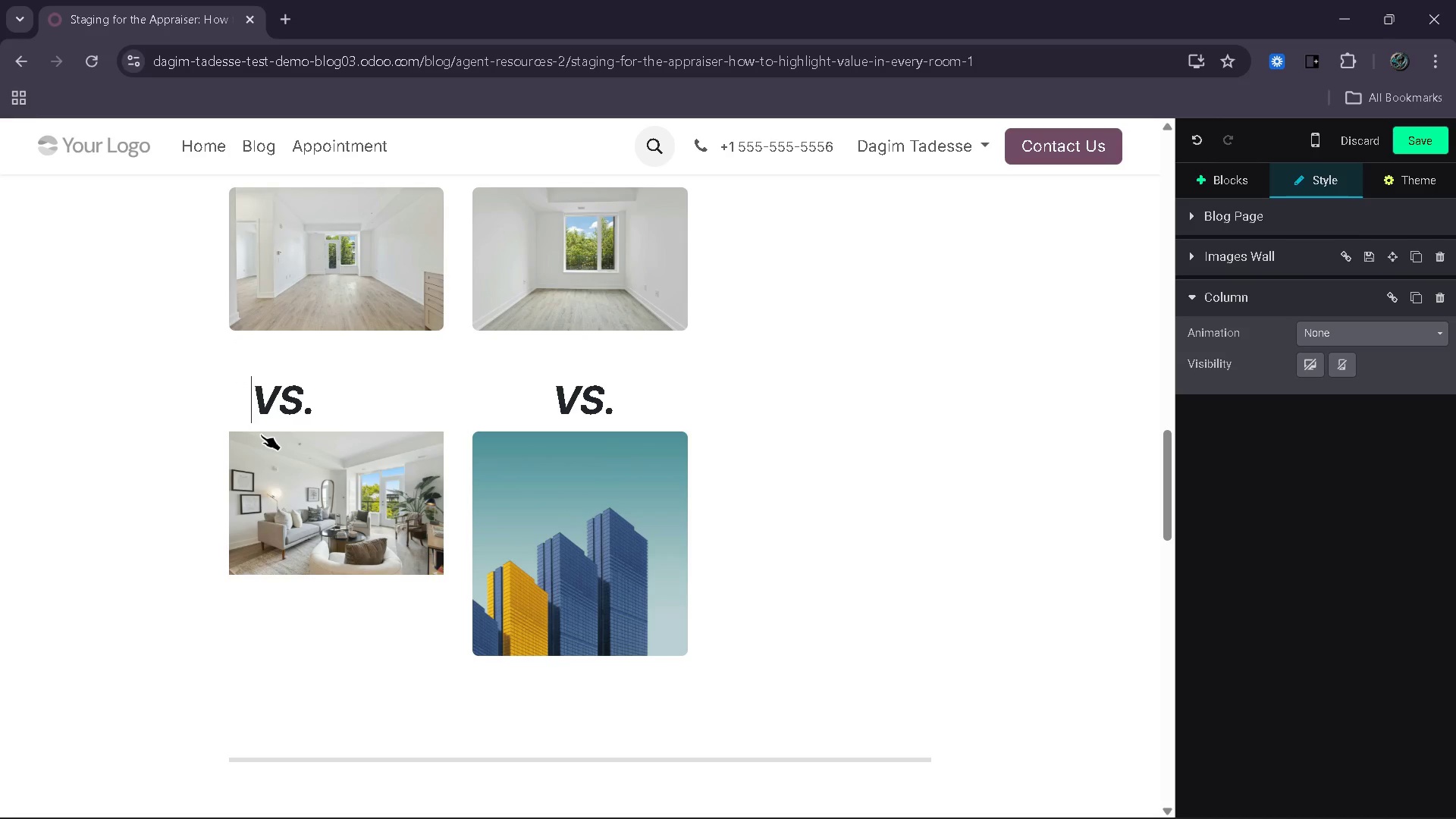 
key(Space)
 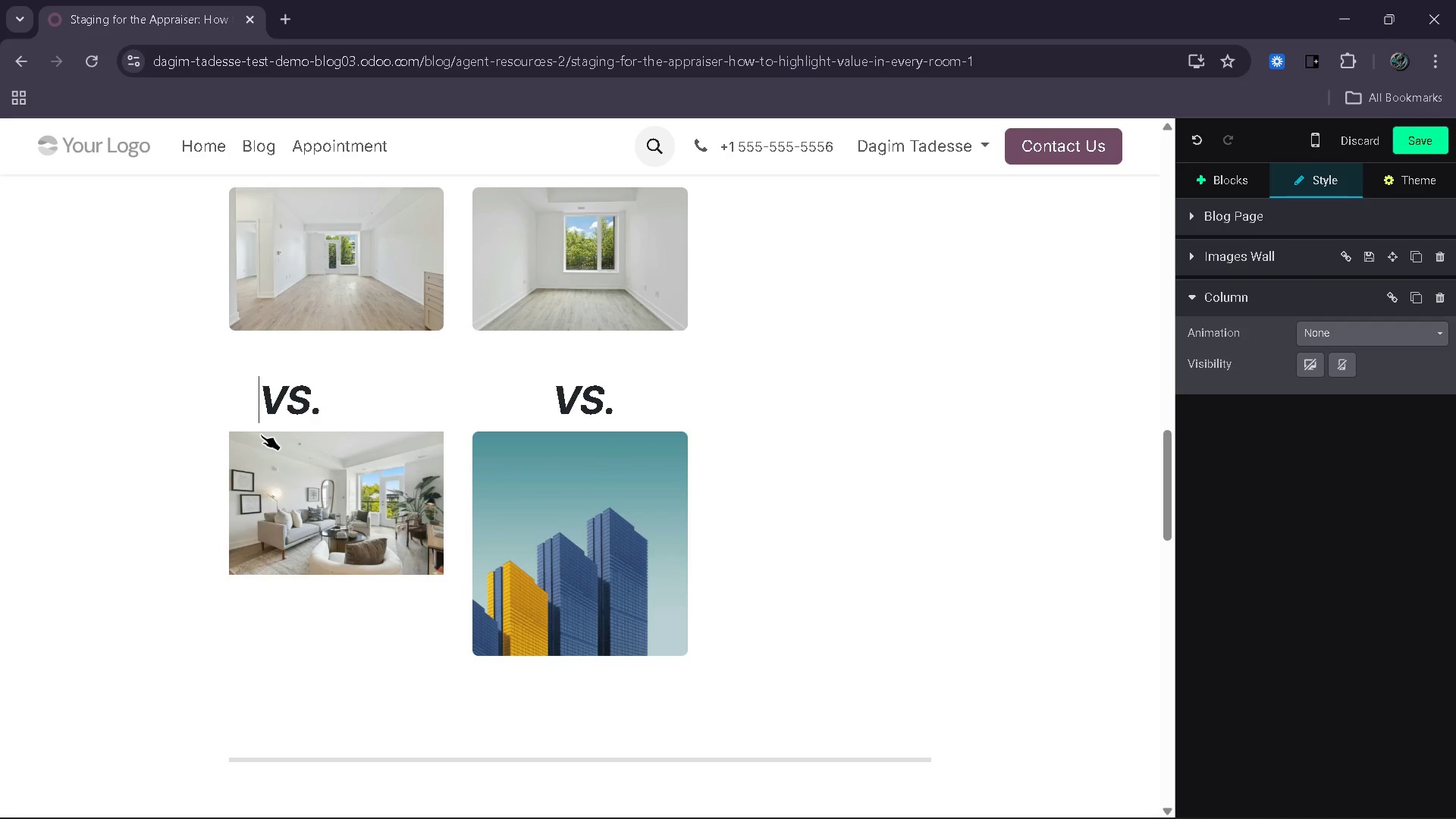 
key(Space)
 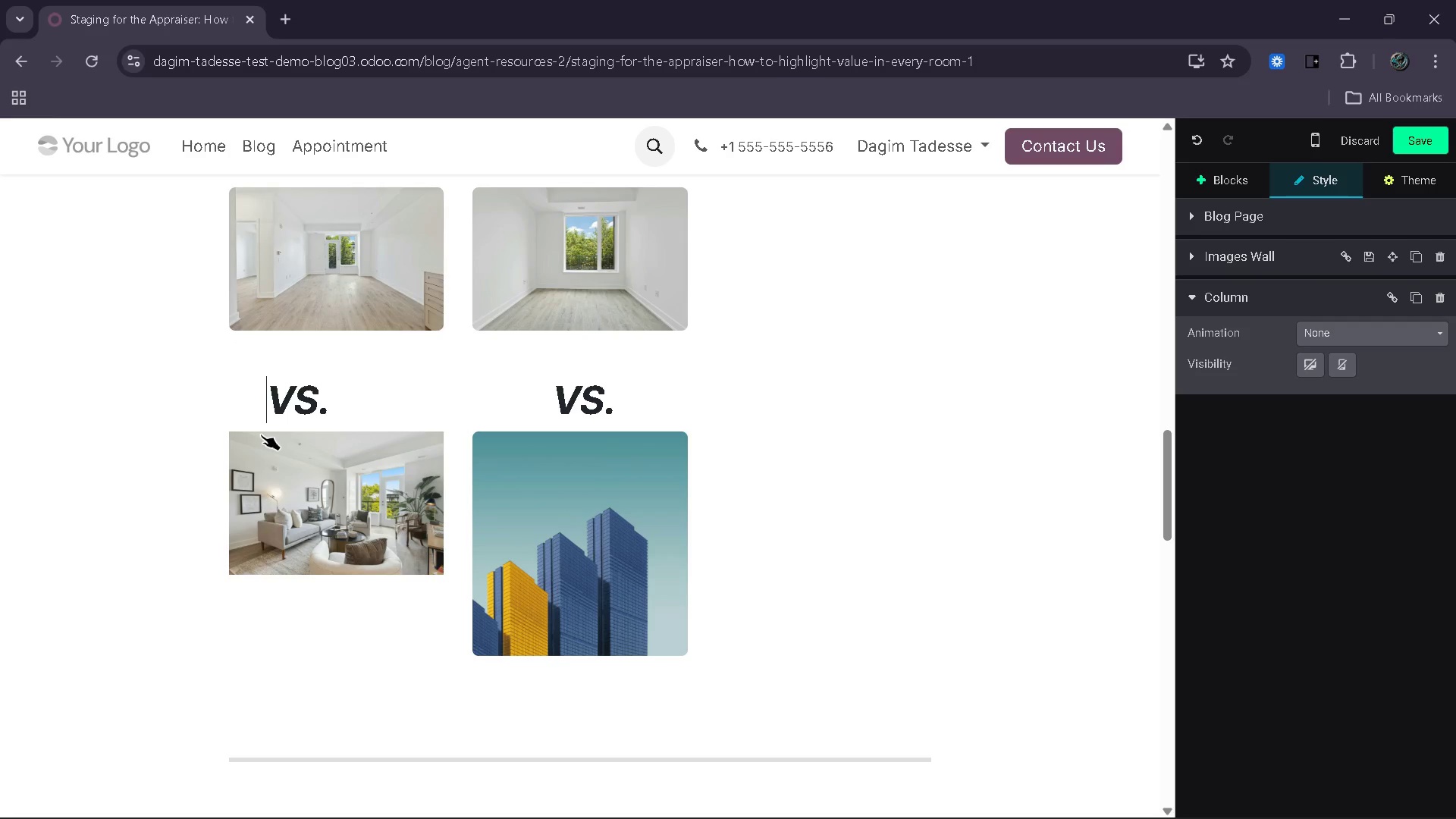 
key(Space)
 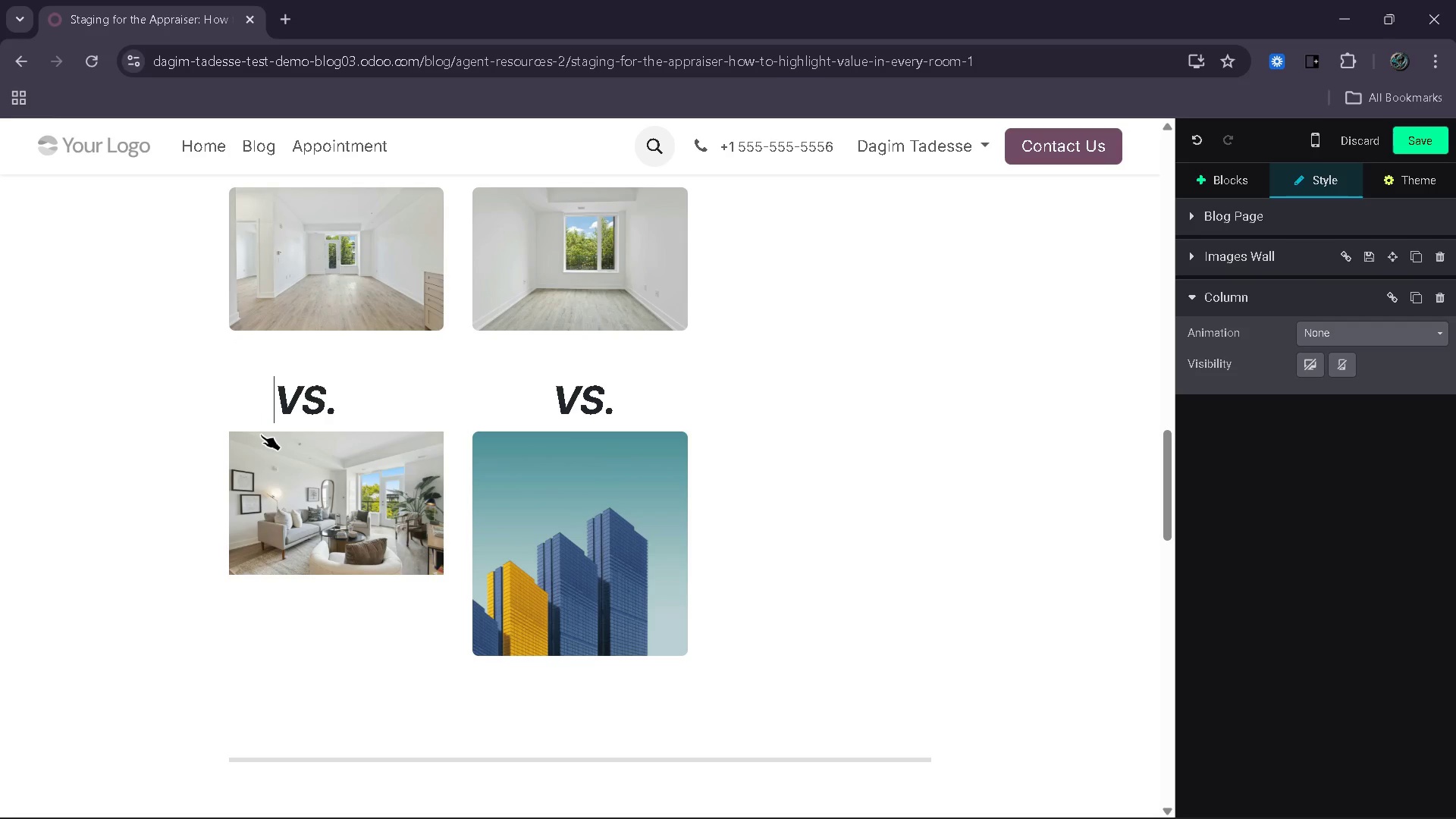 
key(Space)
 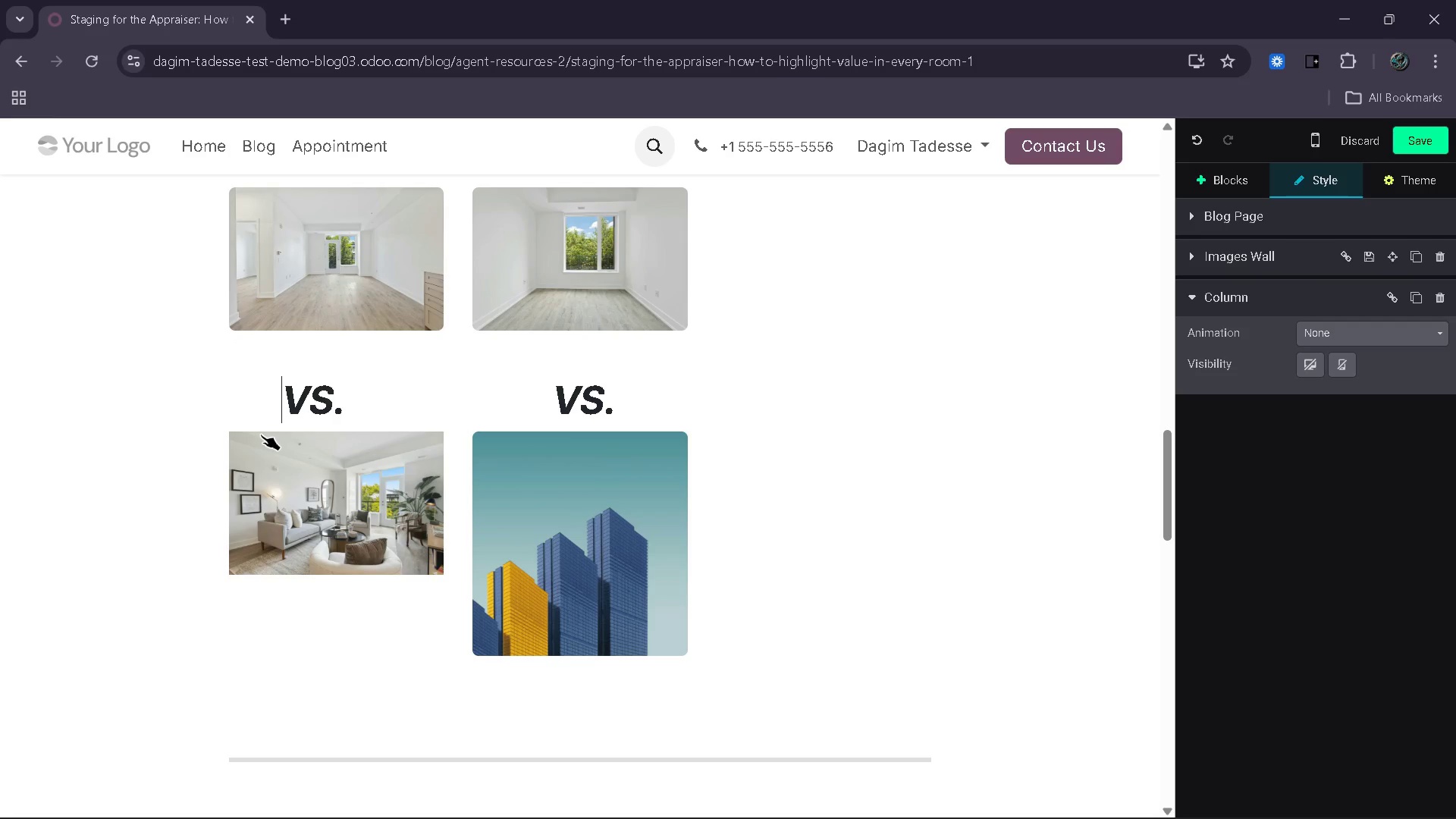 
key(Space)
 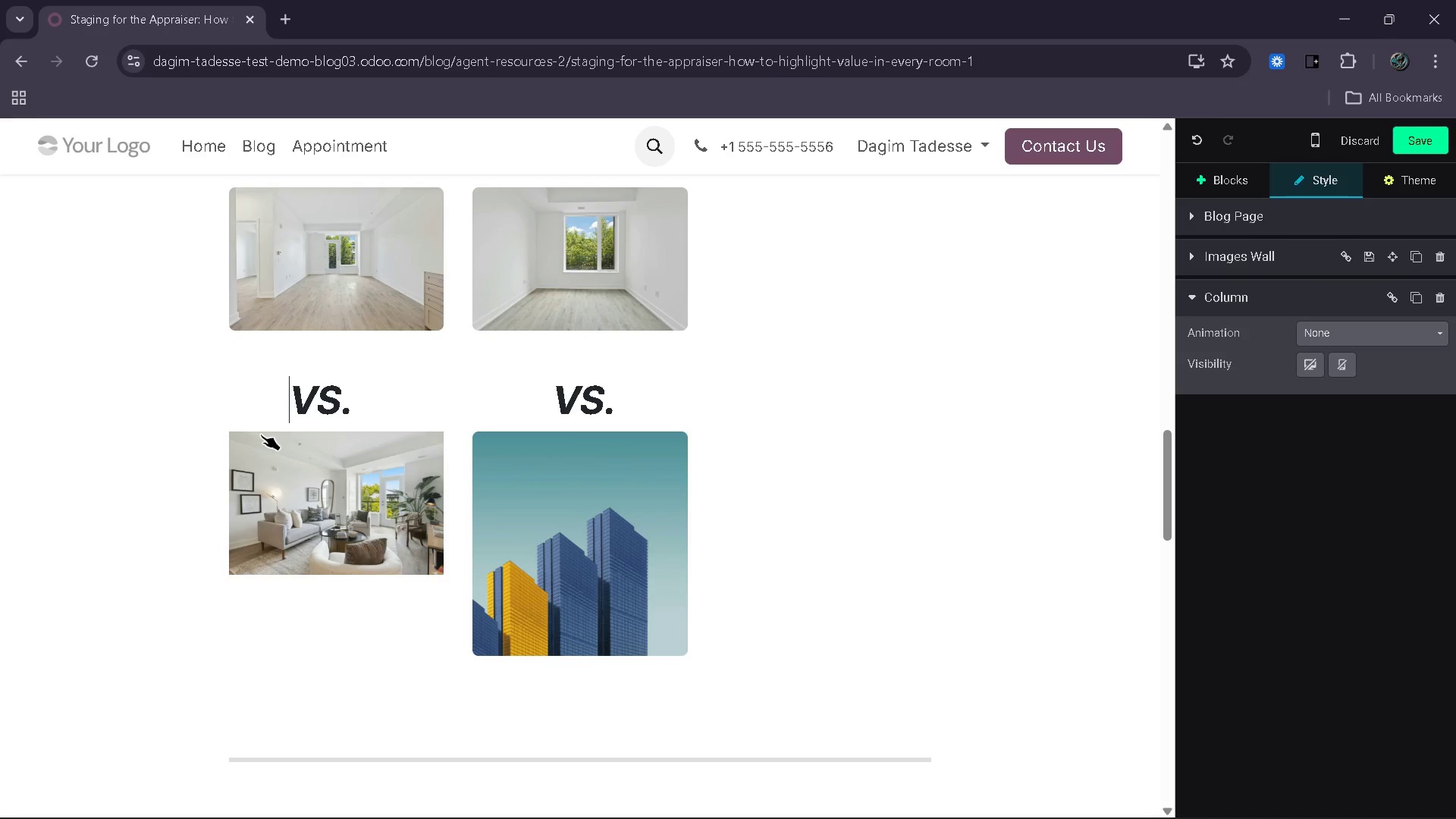 
key(Space)
 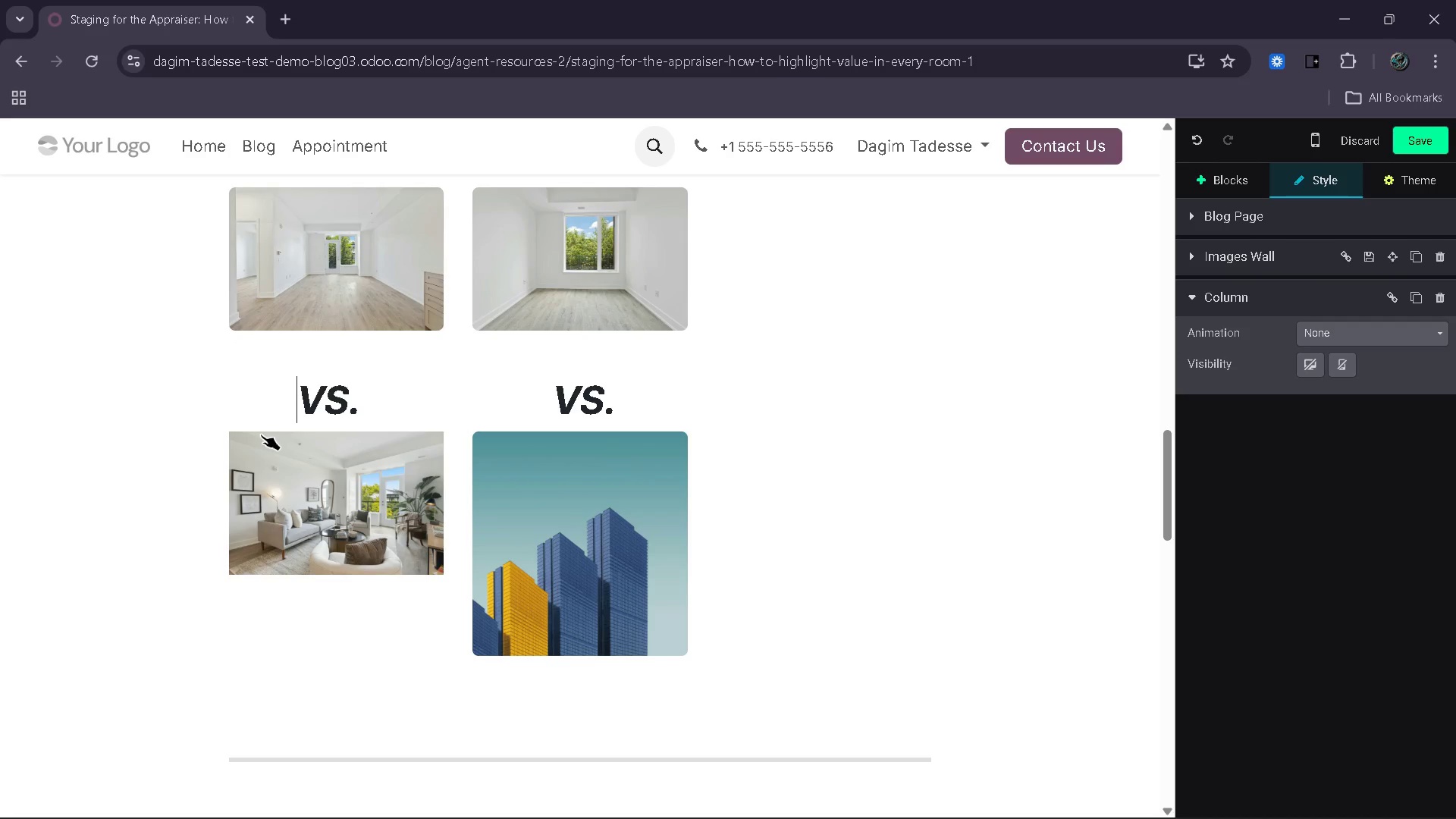 
key(Space)
 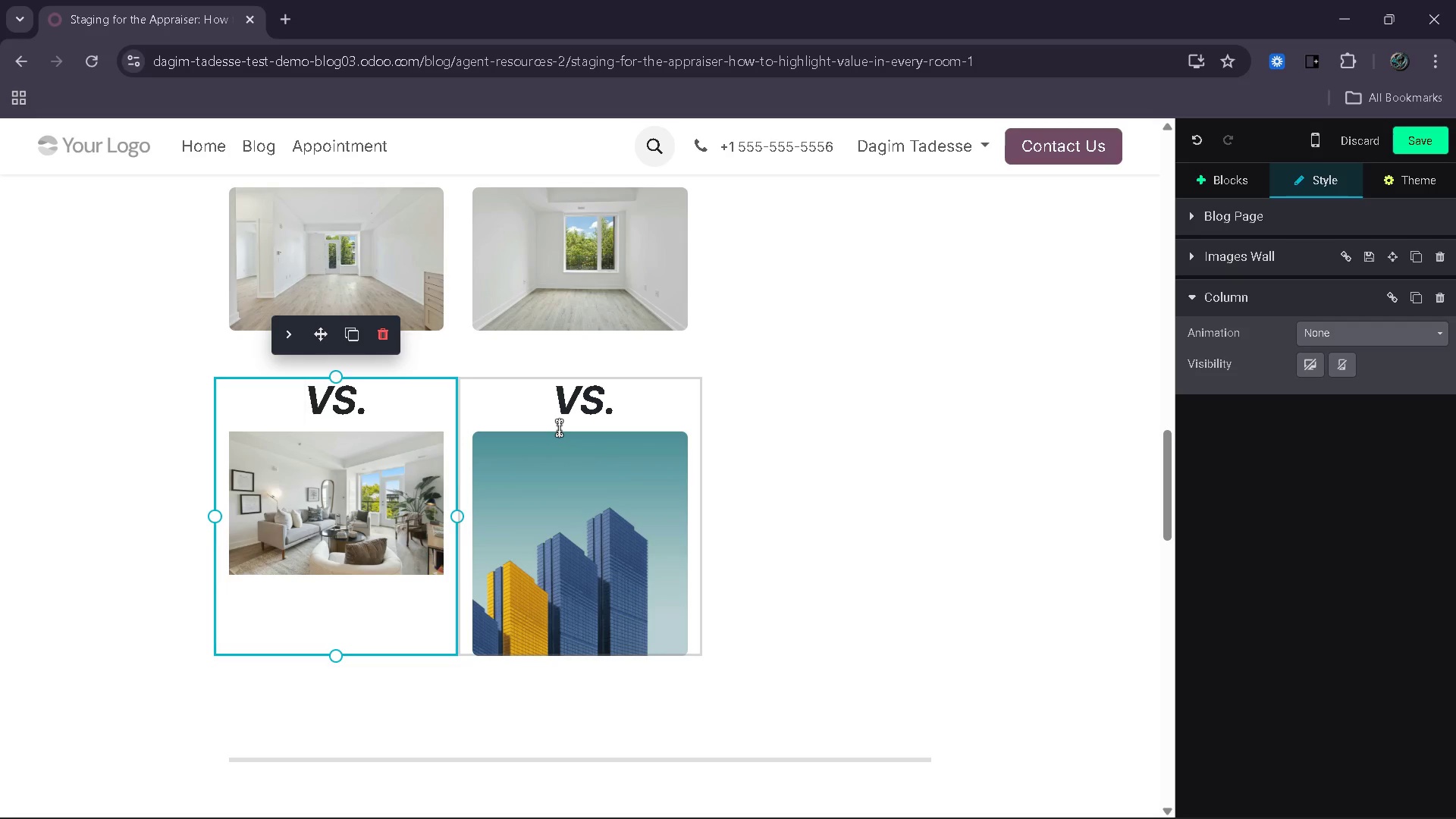 
wait(24.59)
 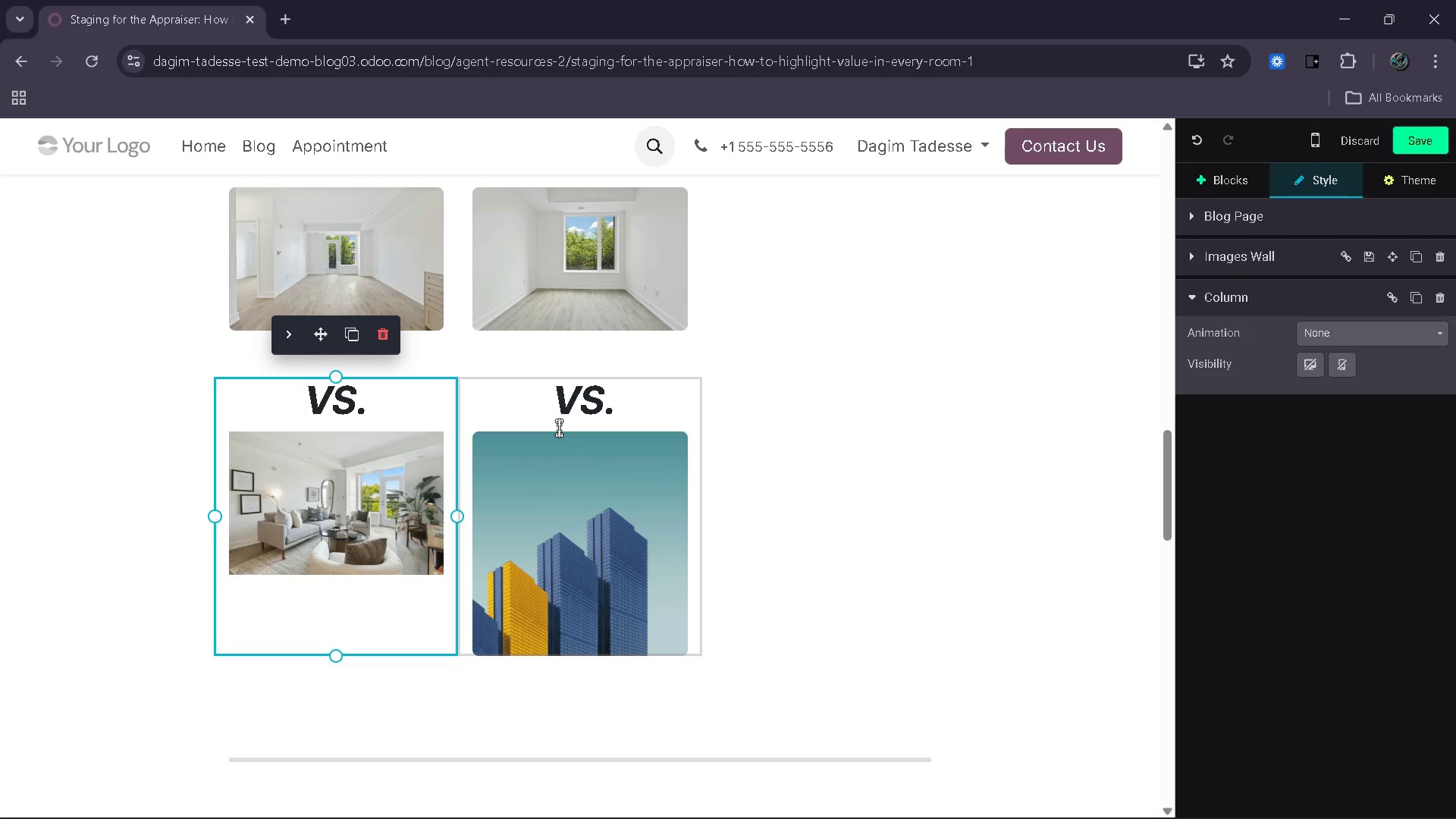 
key(Control+ControlLeft)
 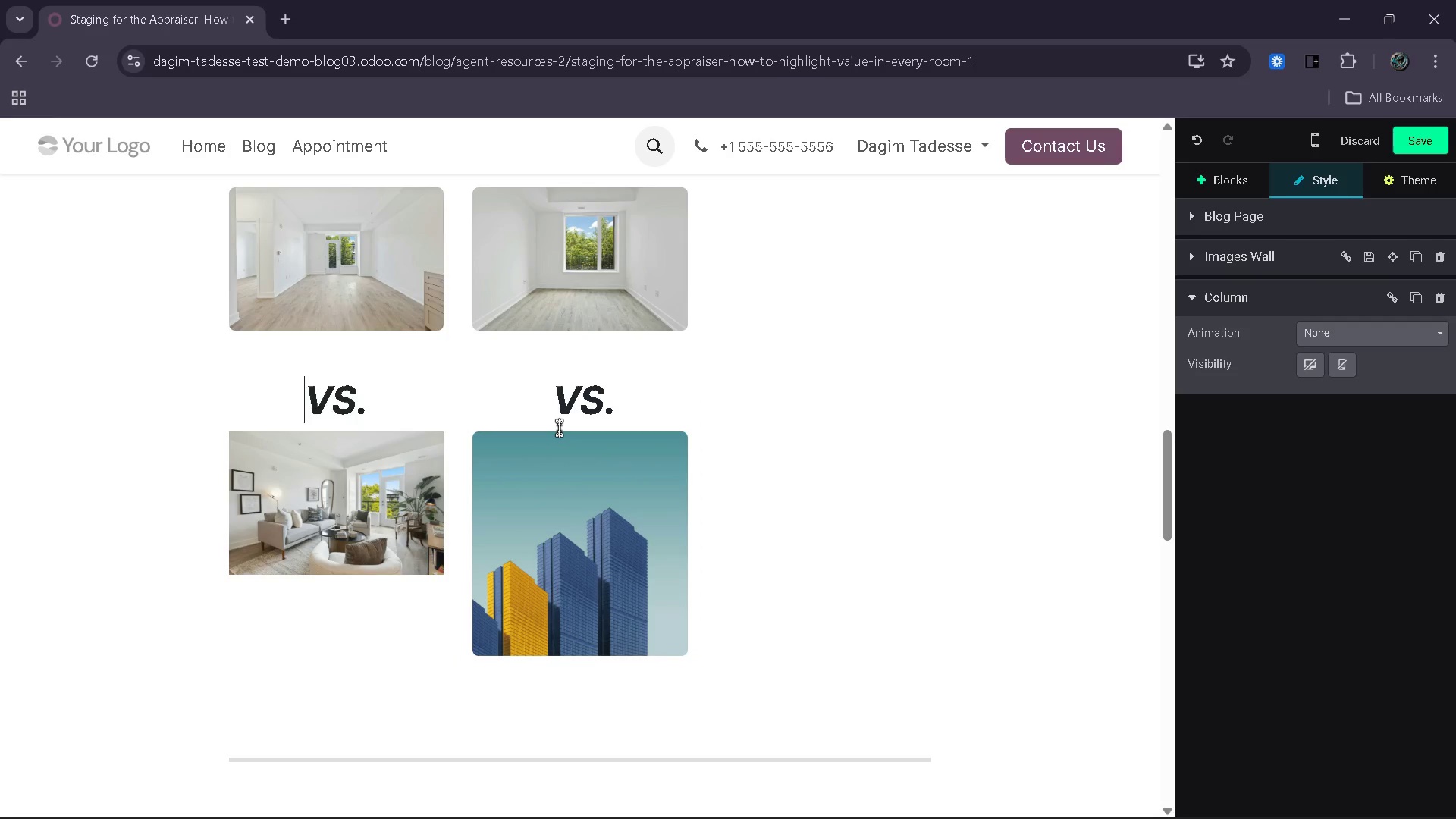 
key(Control+Z)
 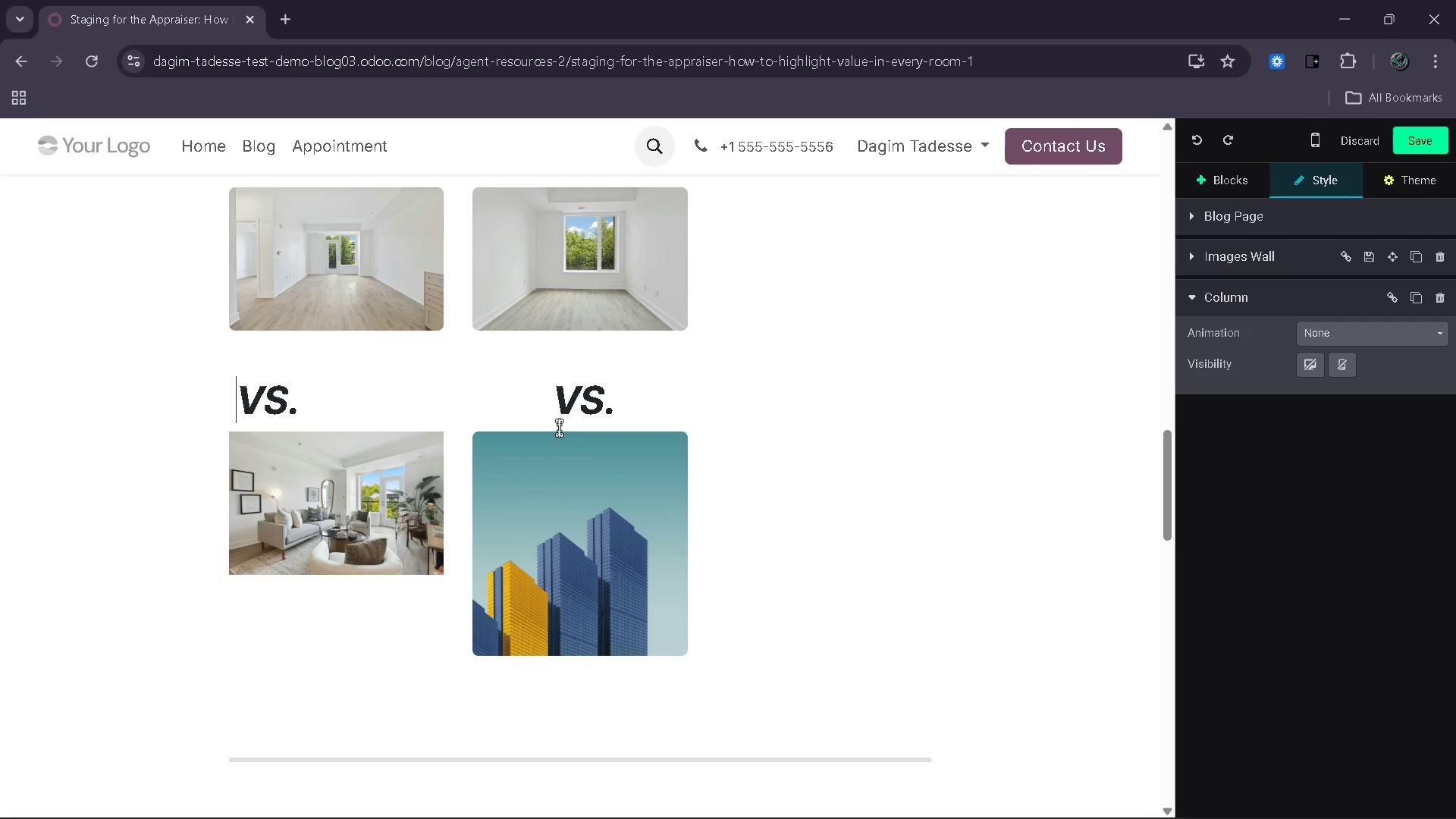 
key(Control+Z)
 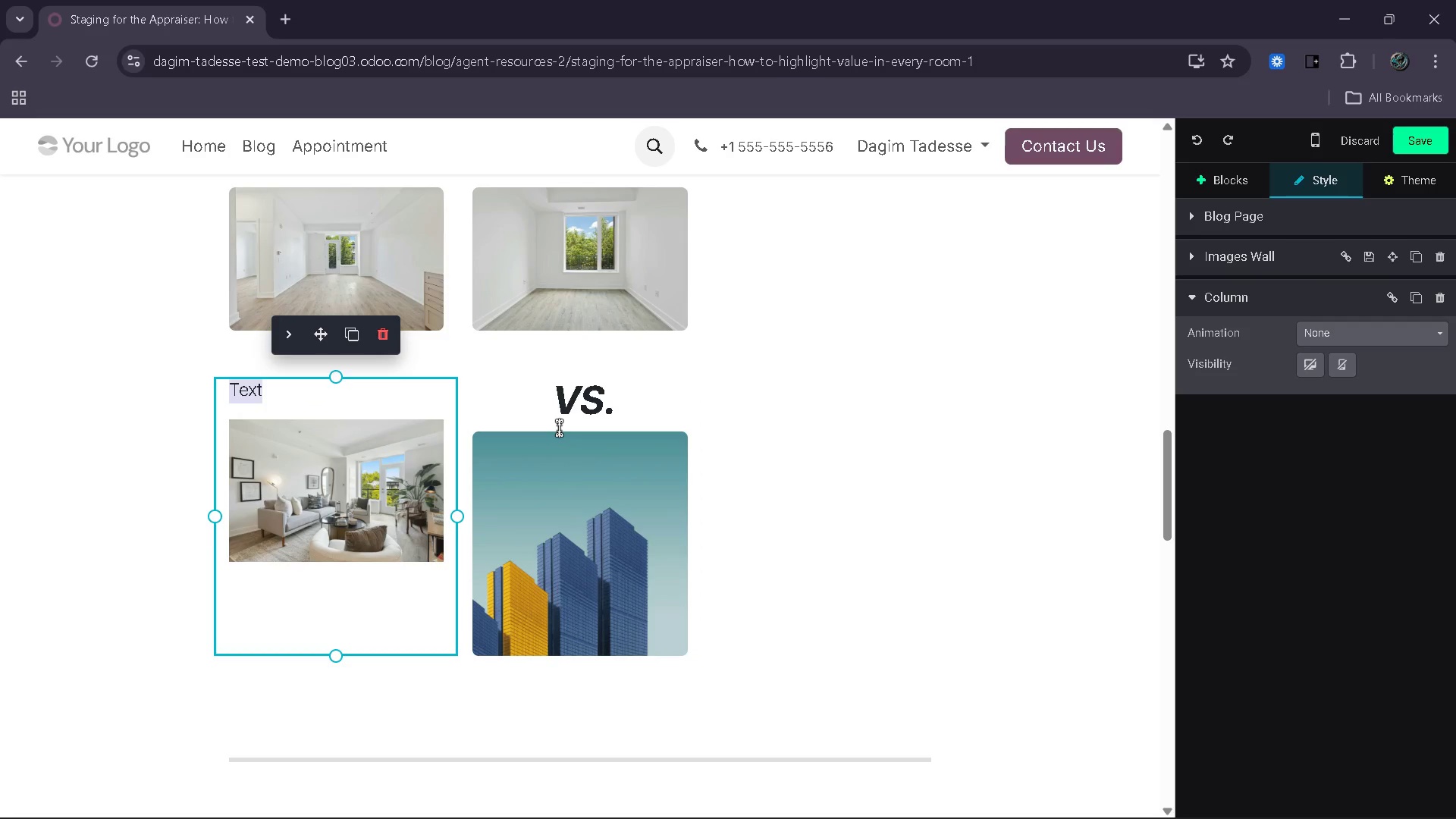 
key(Control+Z)
 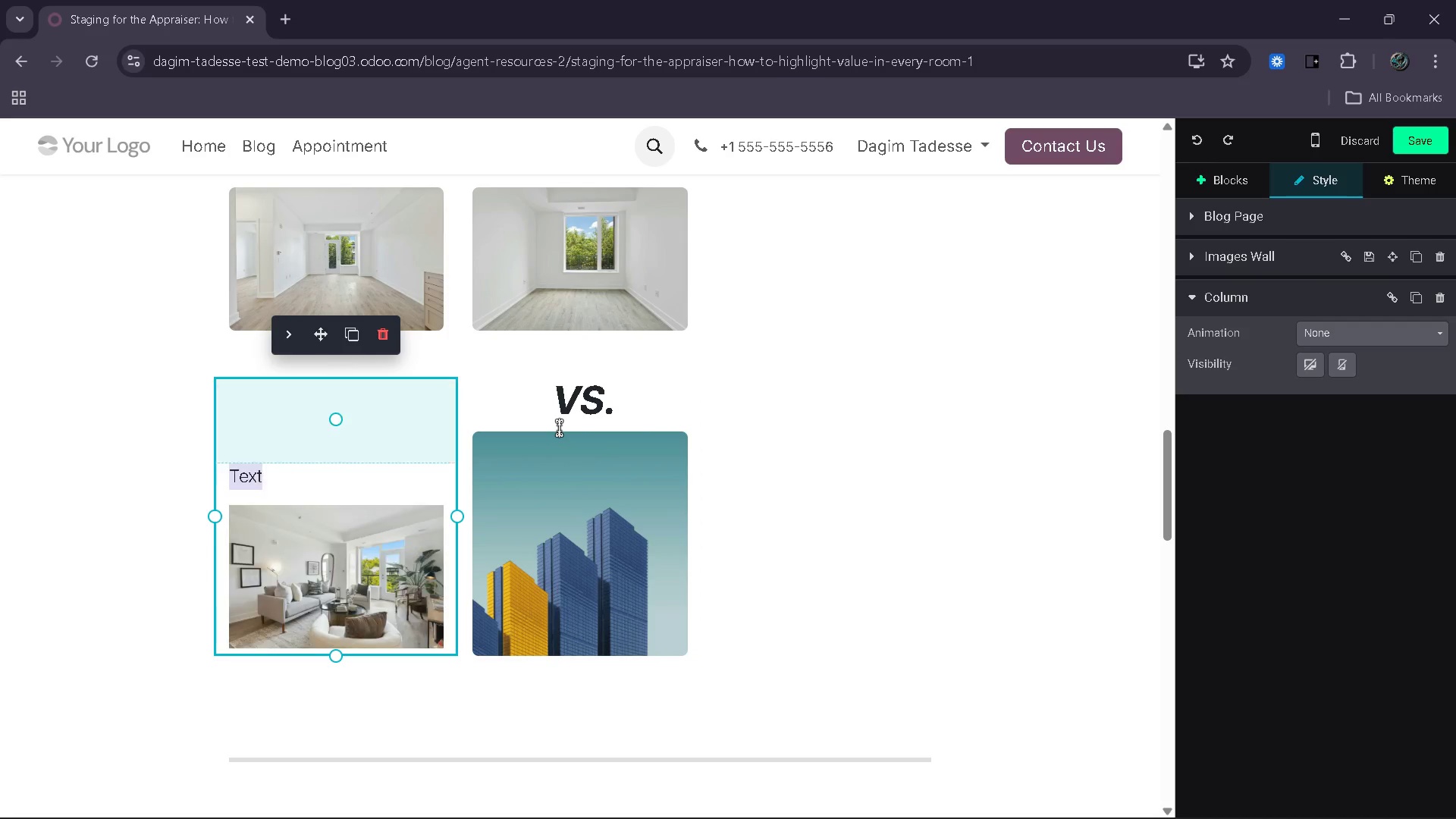 
key(Control+Z)
 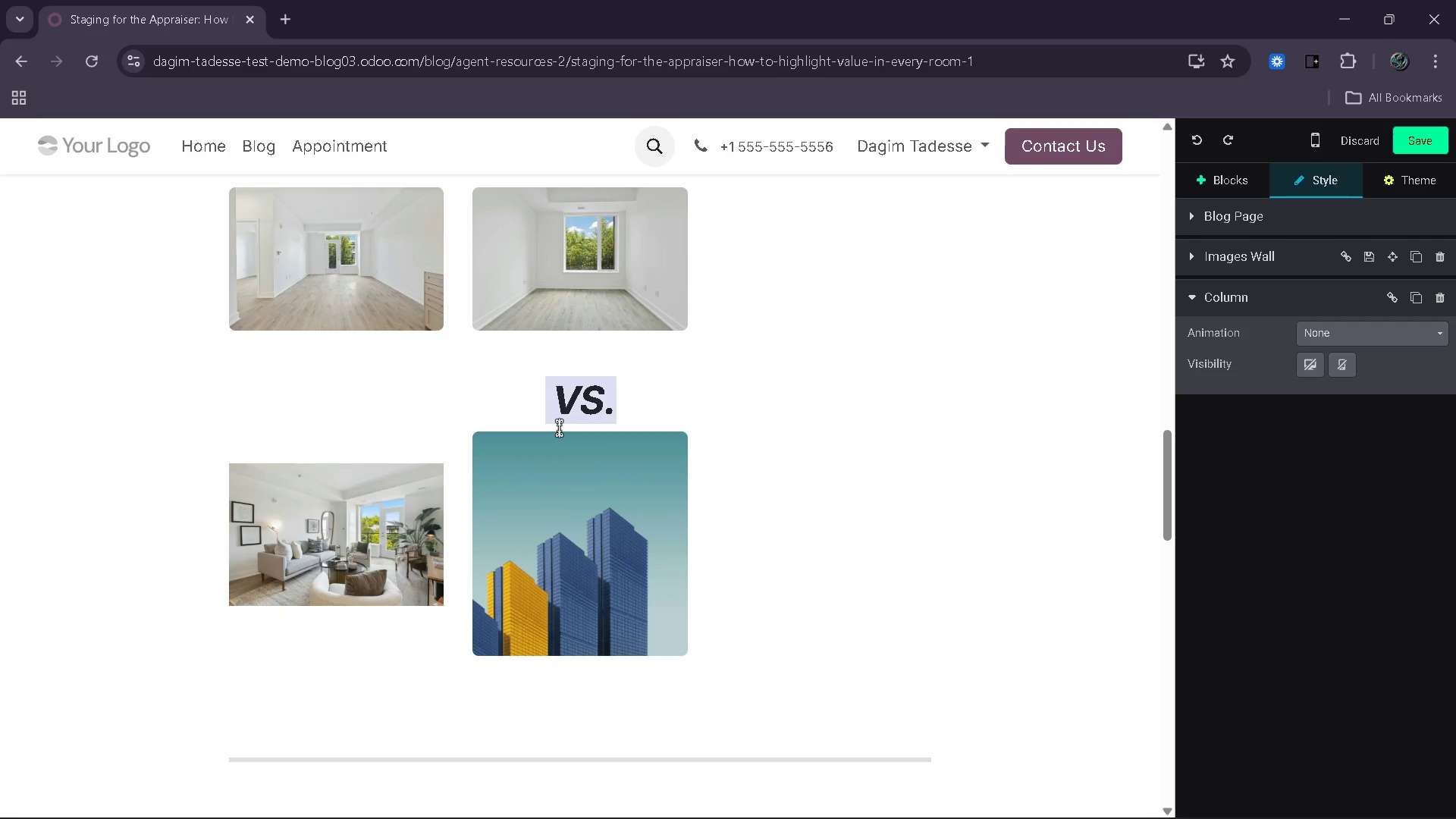 
key(Control+Z)
 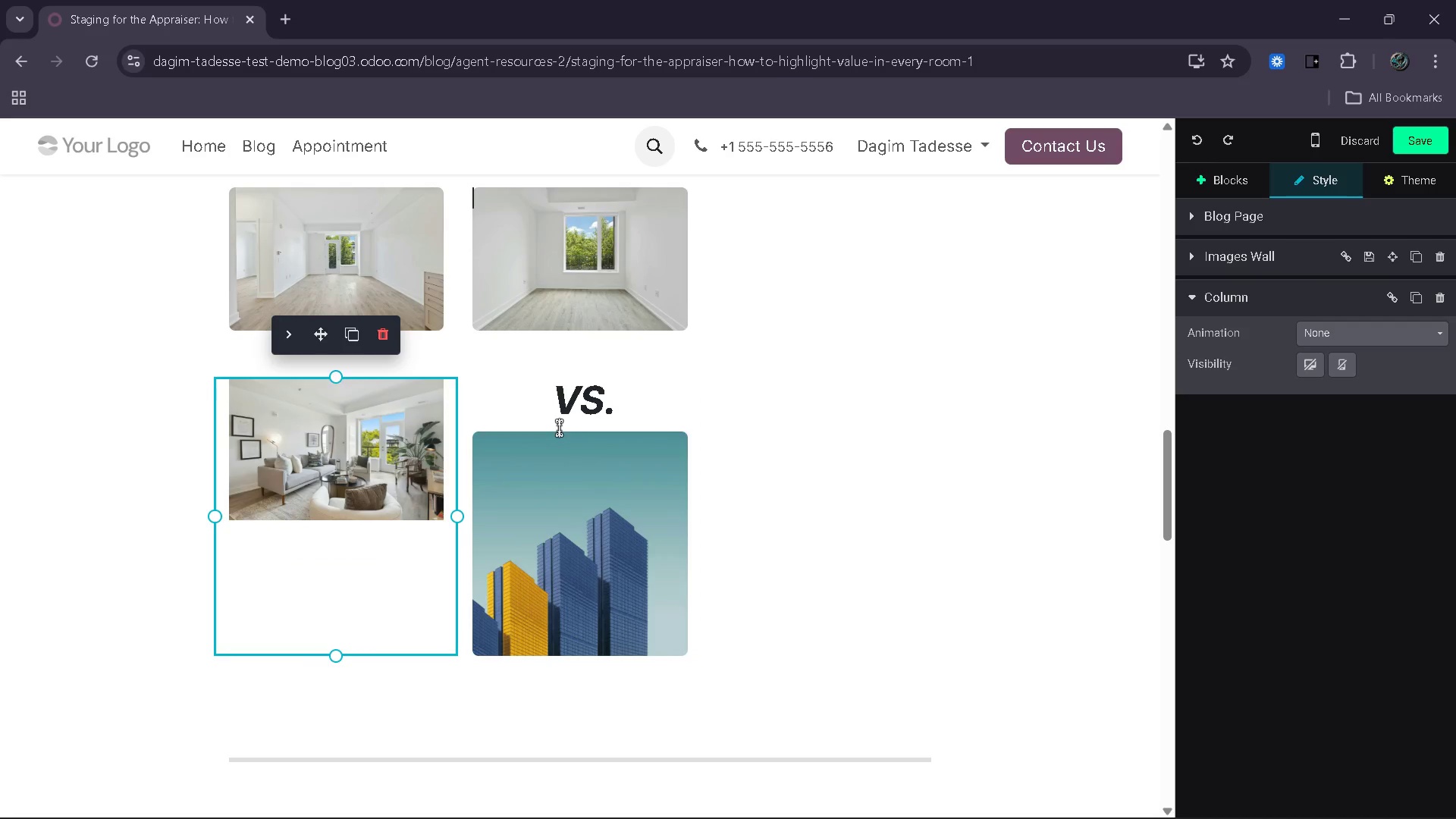 
key(Control+Z)
 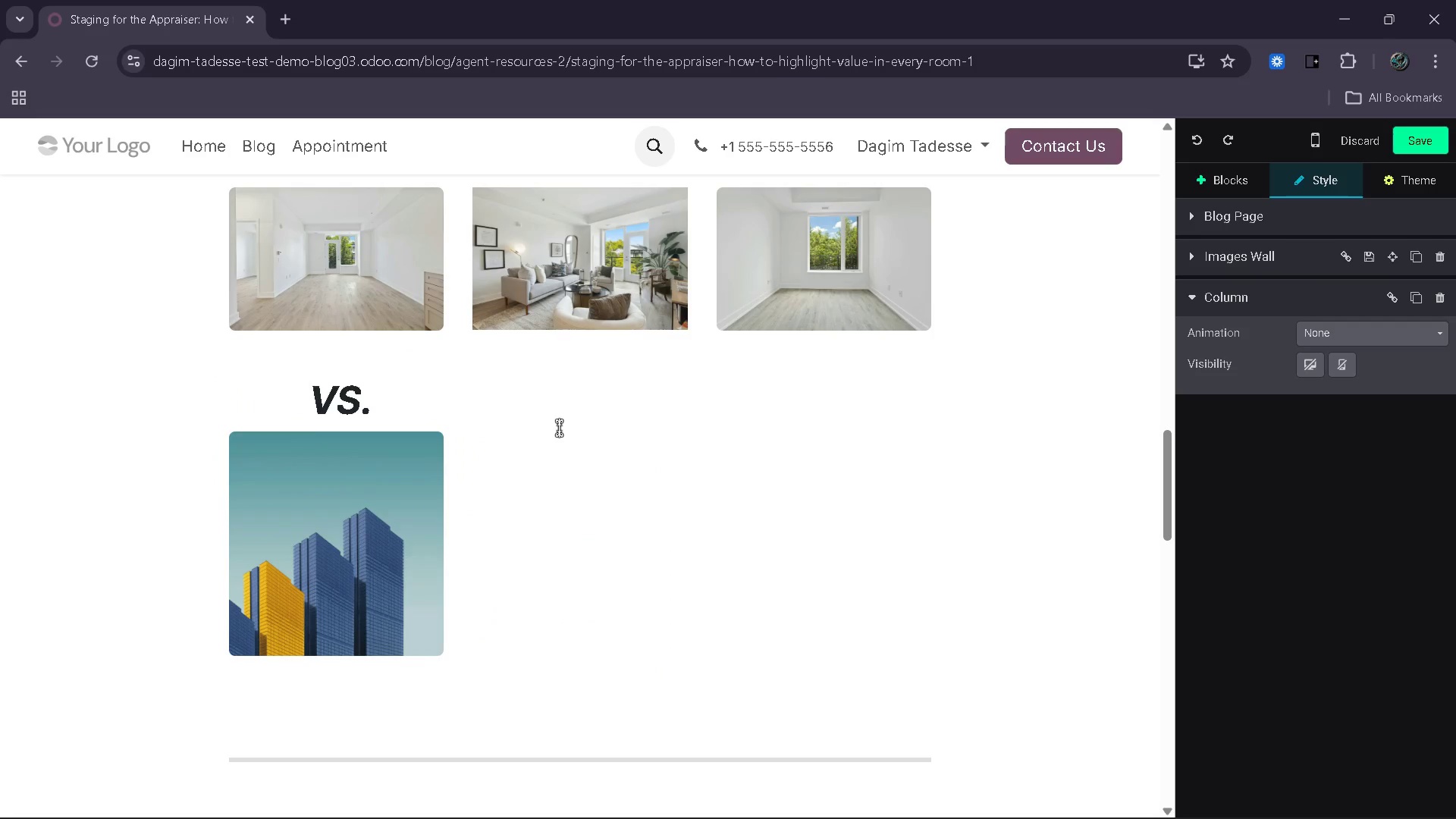 
key(Control+Z)
 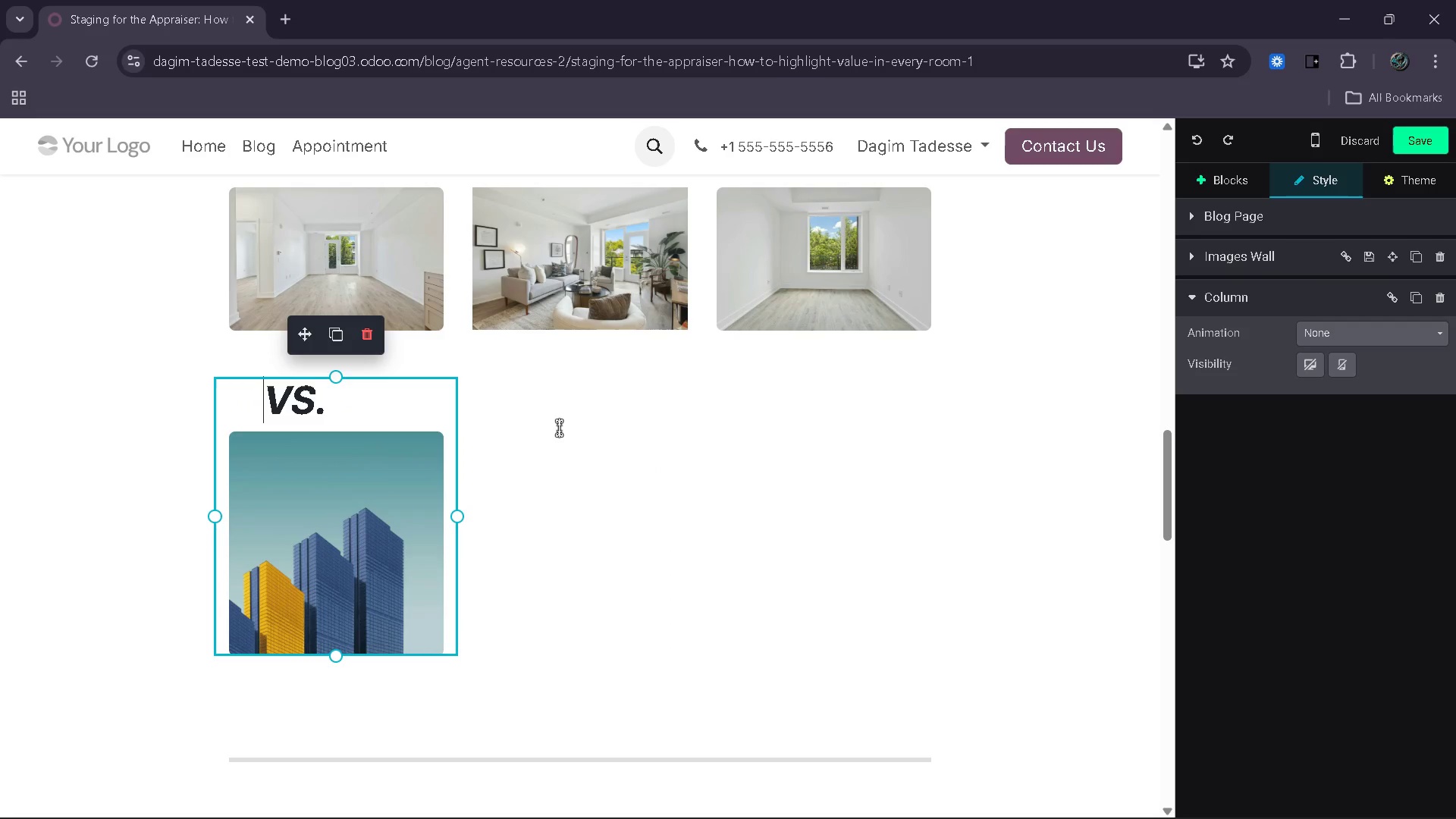 
key(Control+Z)
 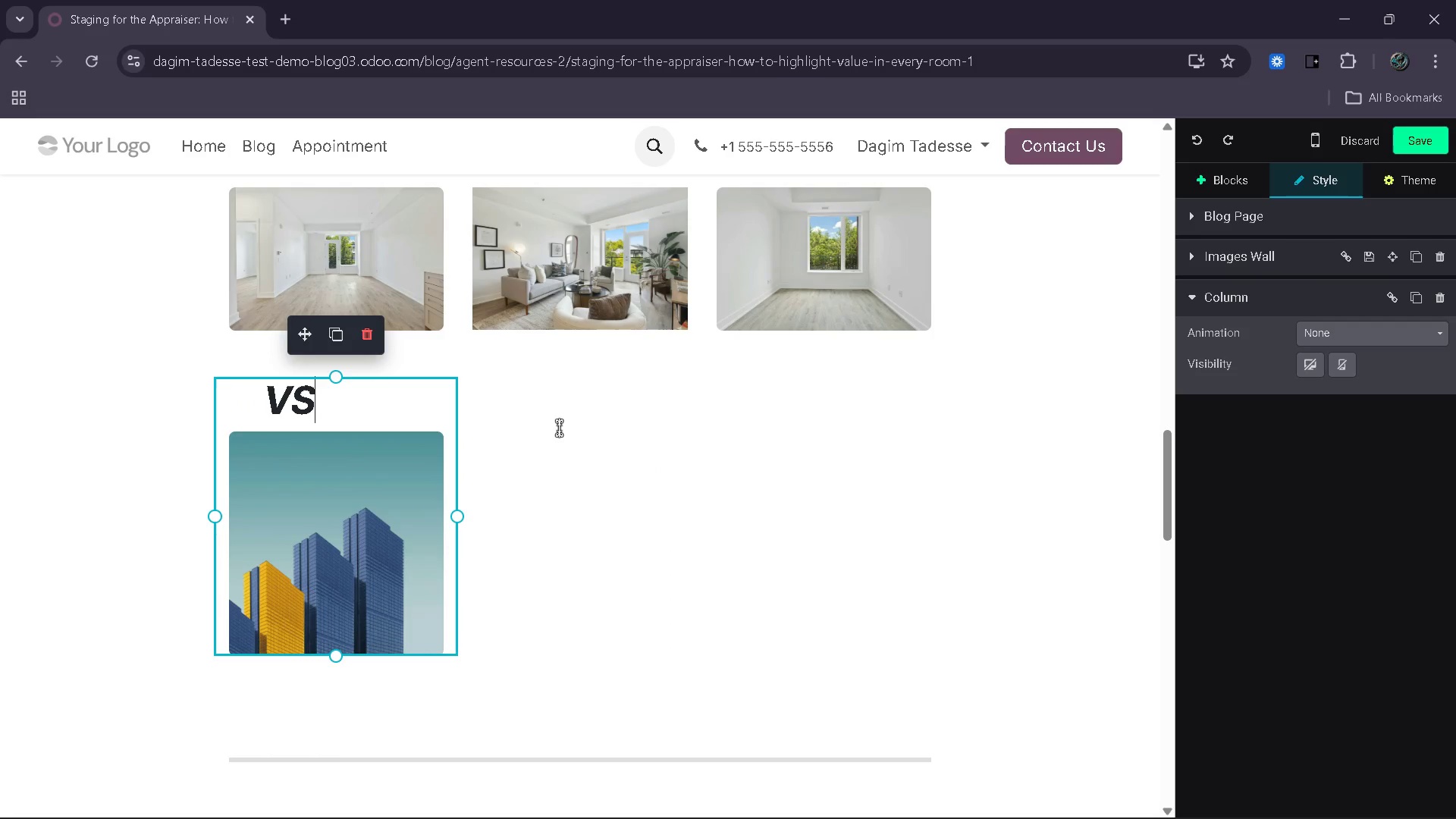 
key(Control+Z)
 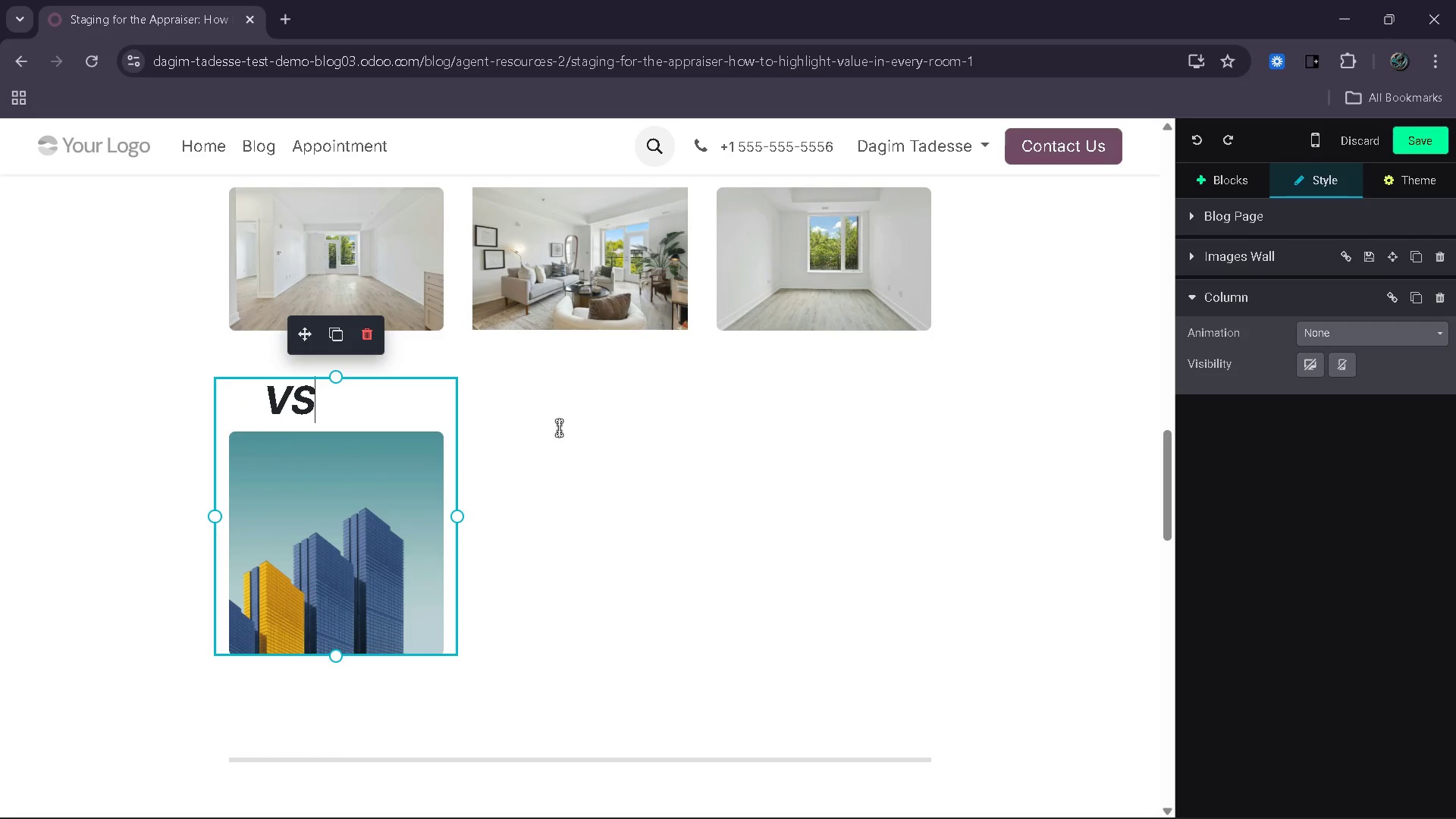 
key(Control+Z)
 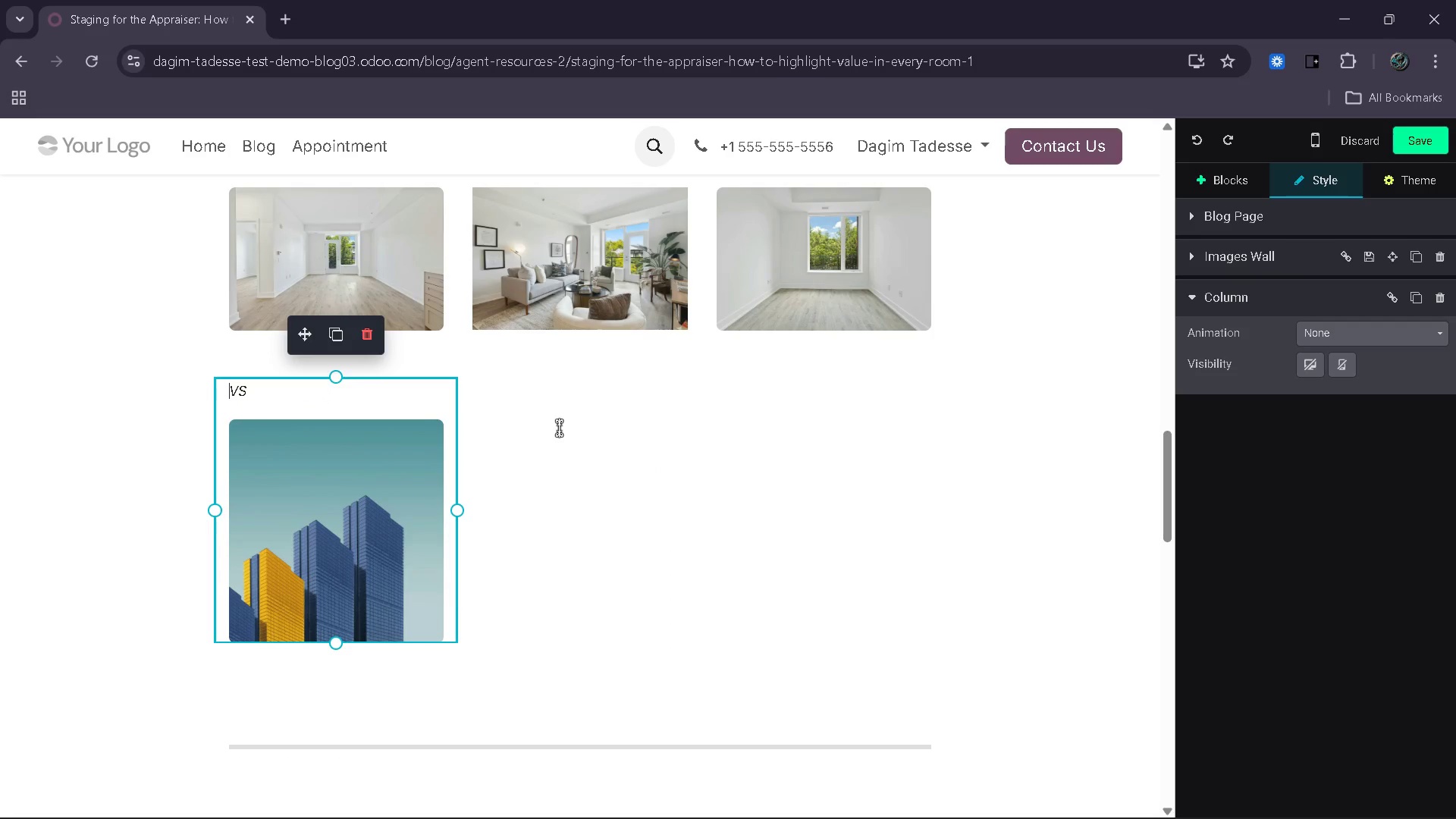 
key(Control+Z)
 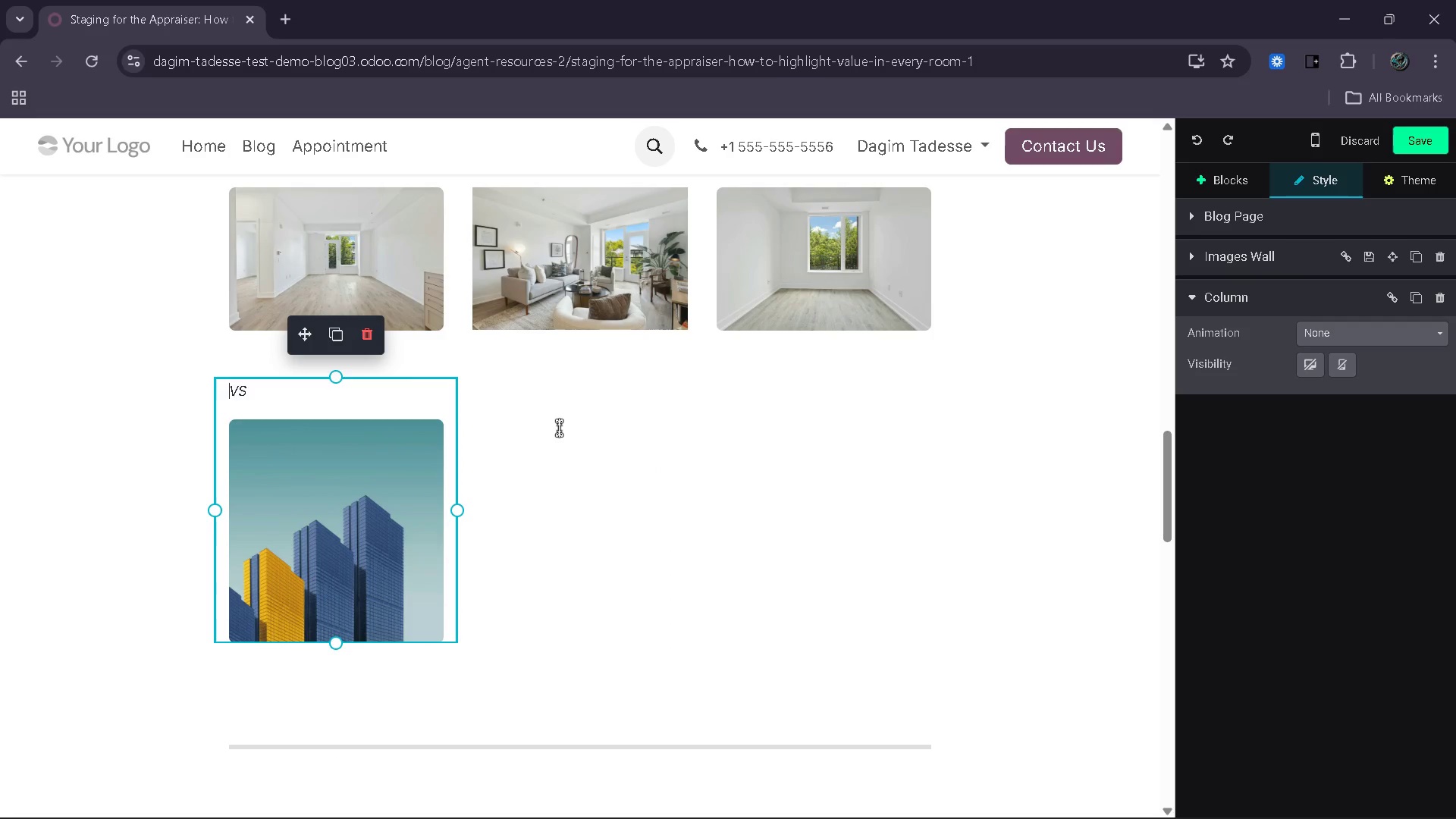 
key(Control+Z)
 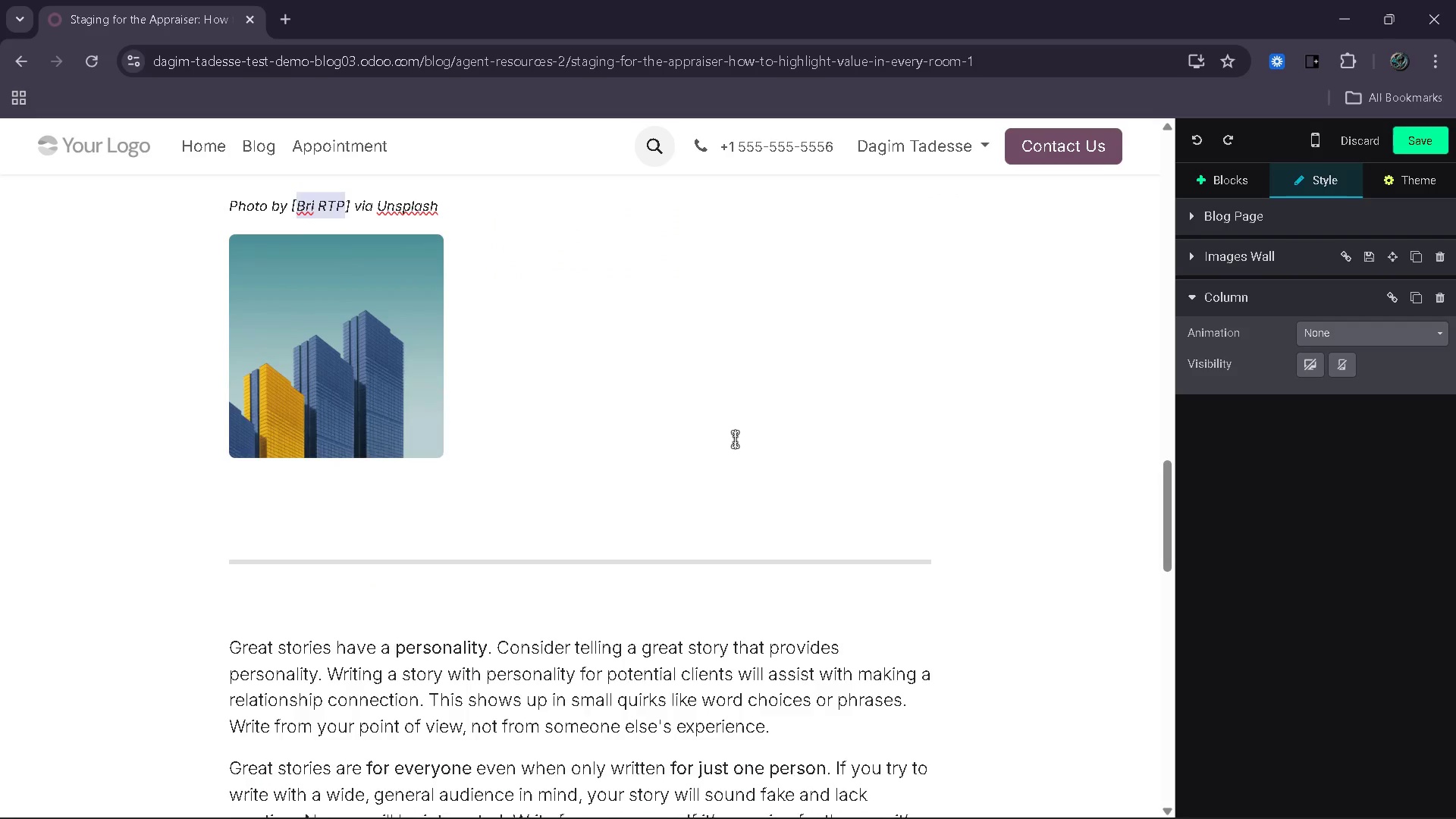 
wait(7.95)
 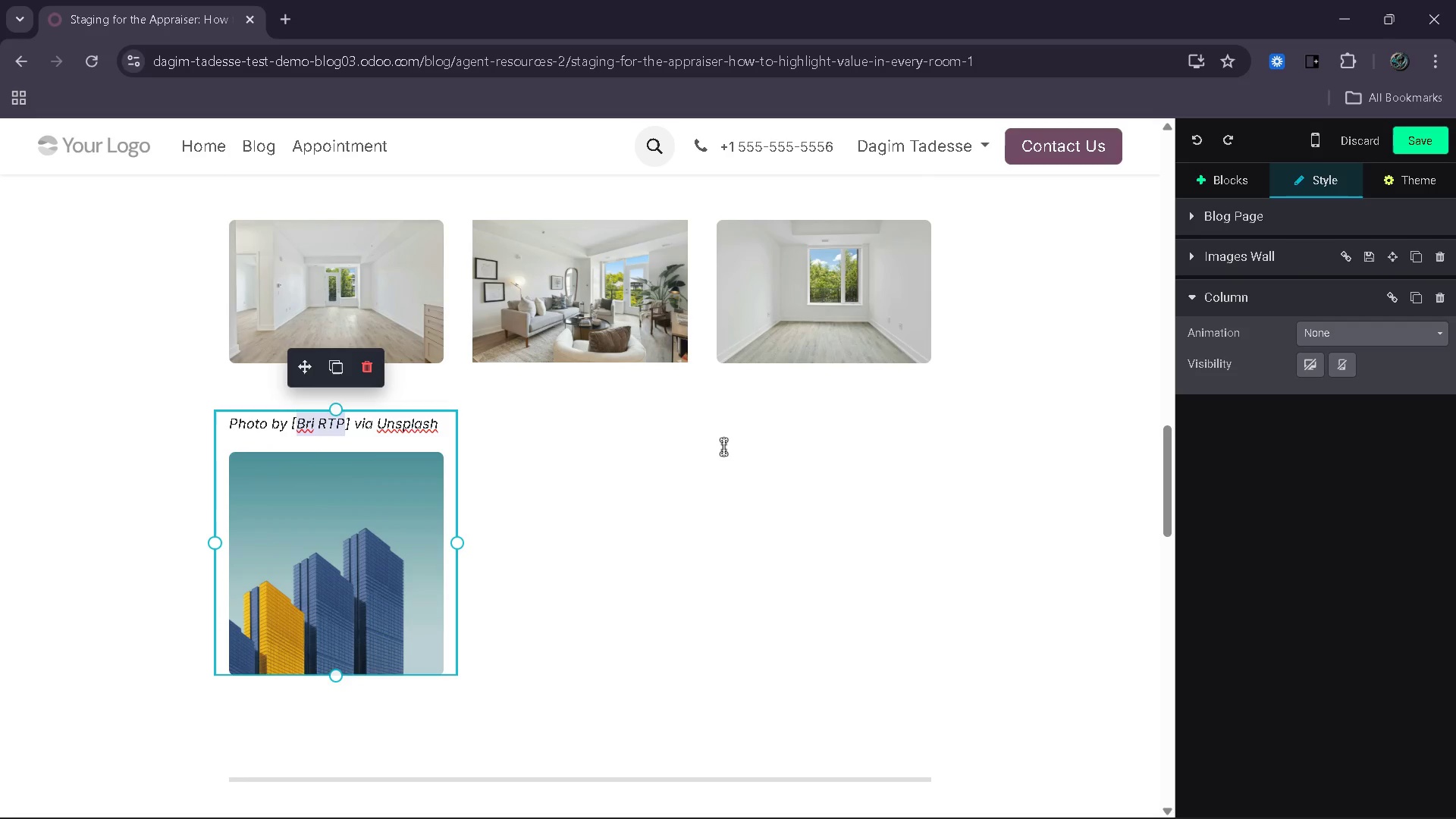 
left_click([820, 345])
 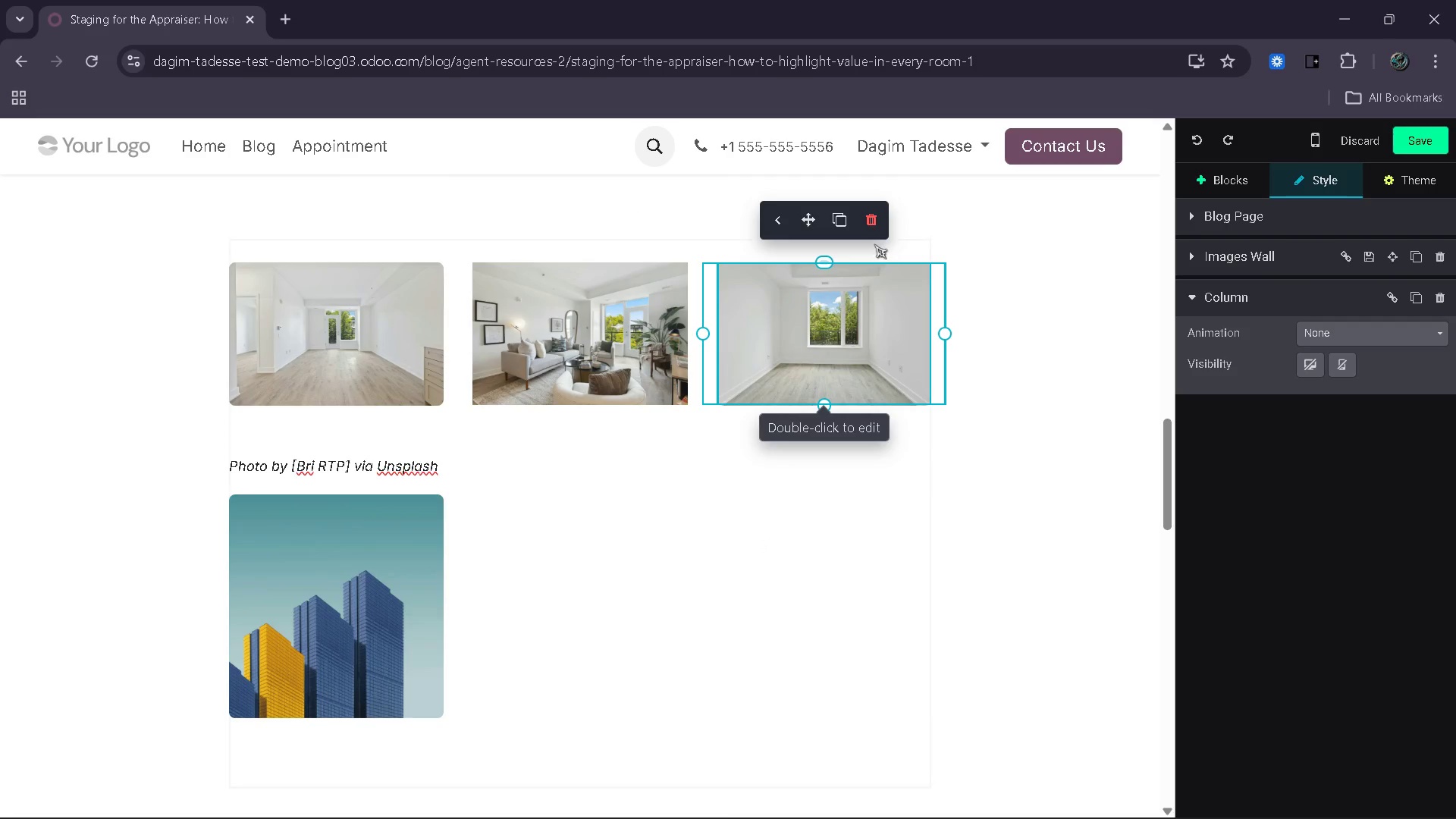 
left_click([871, 227])
 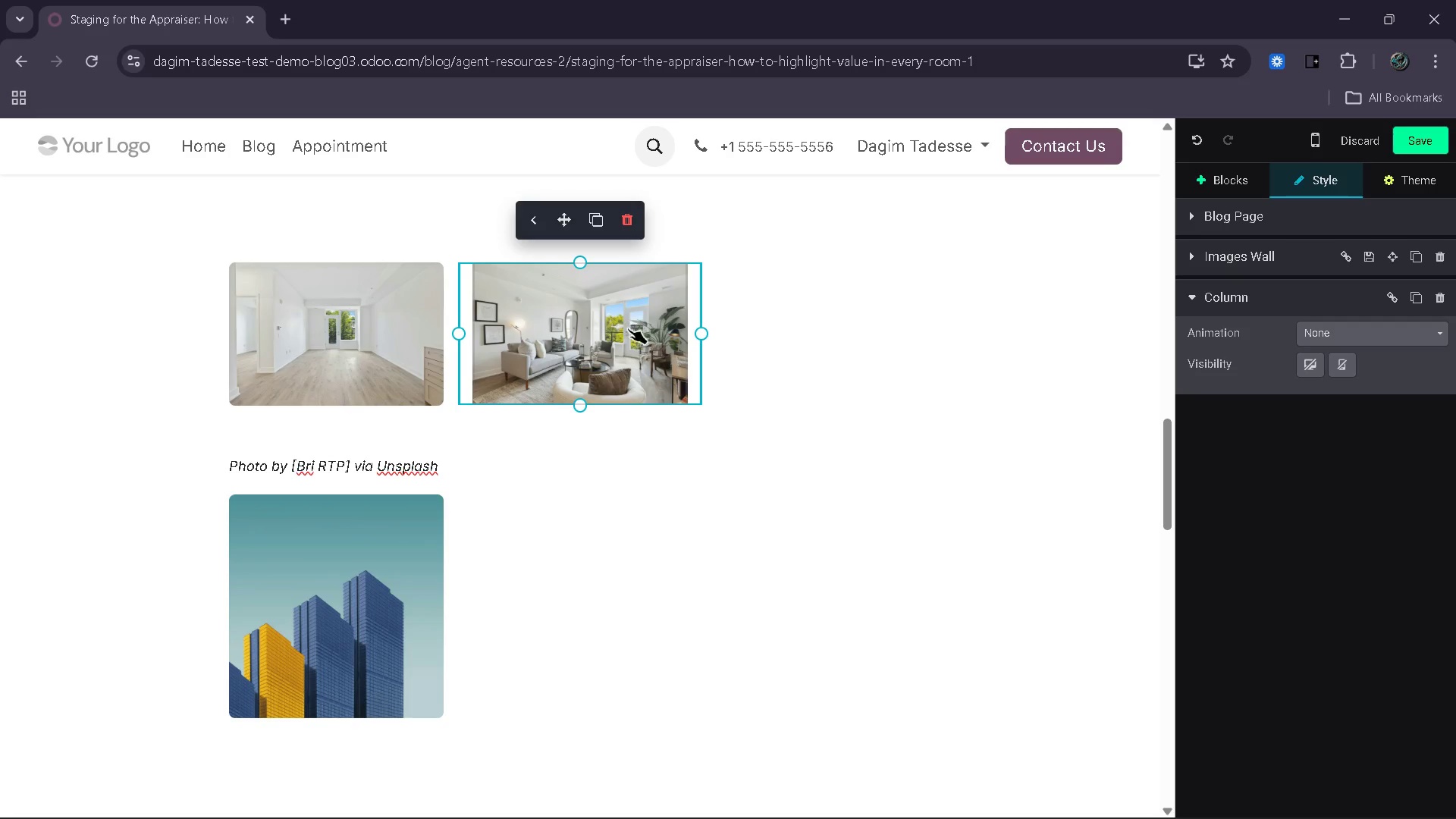 
left_click_drag(start_coordinate=[607, 319], to_coordinate=[815, 441])
 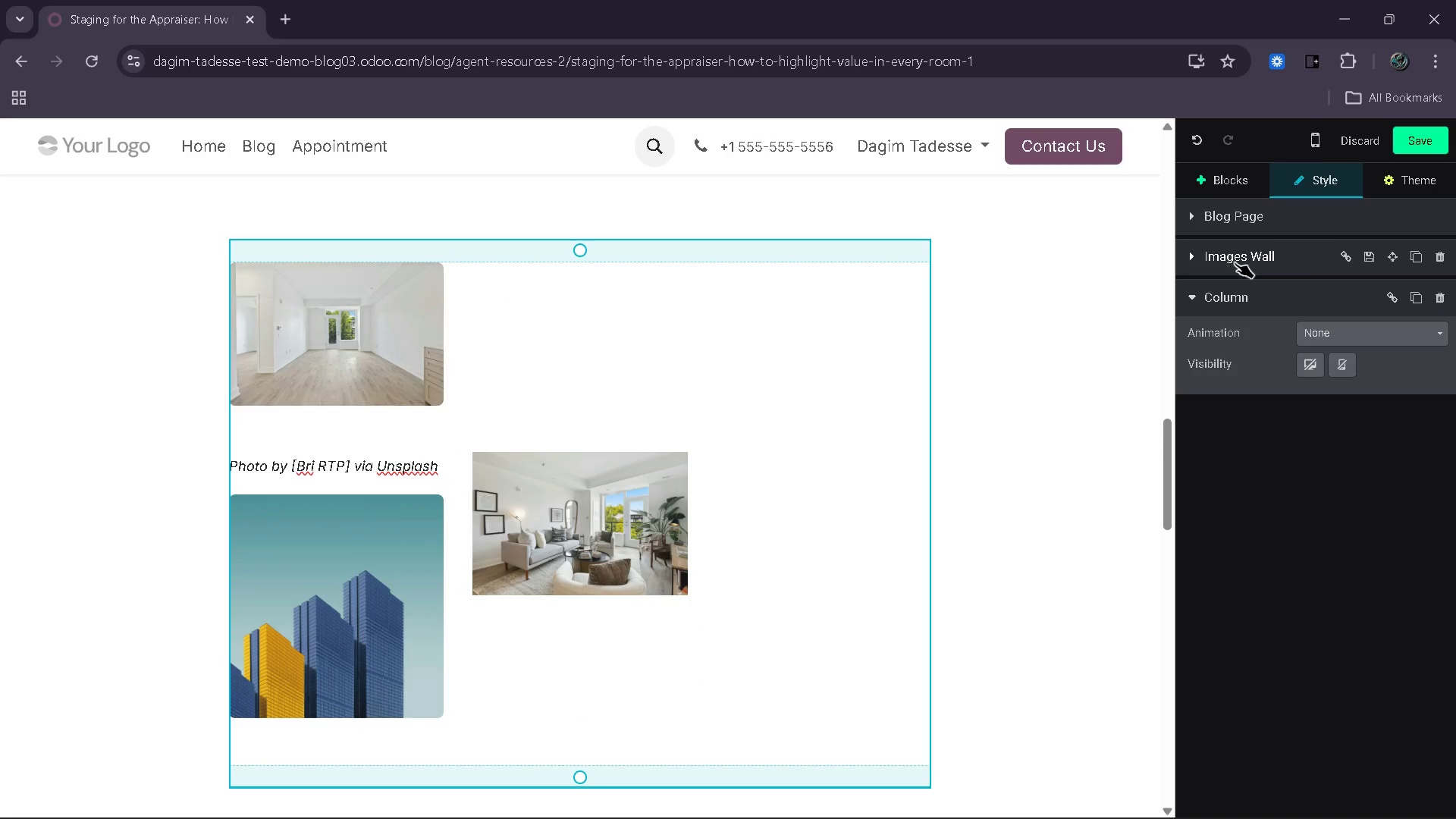 
left_click([1227, 254])
 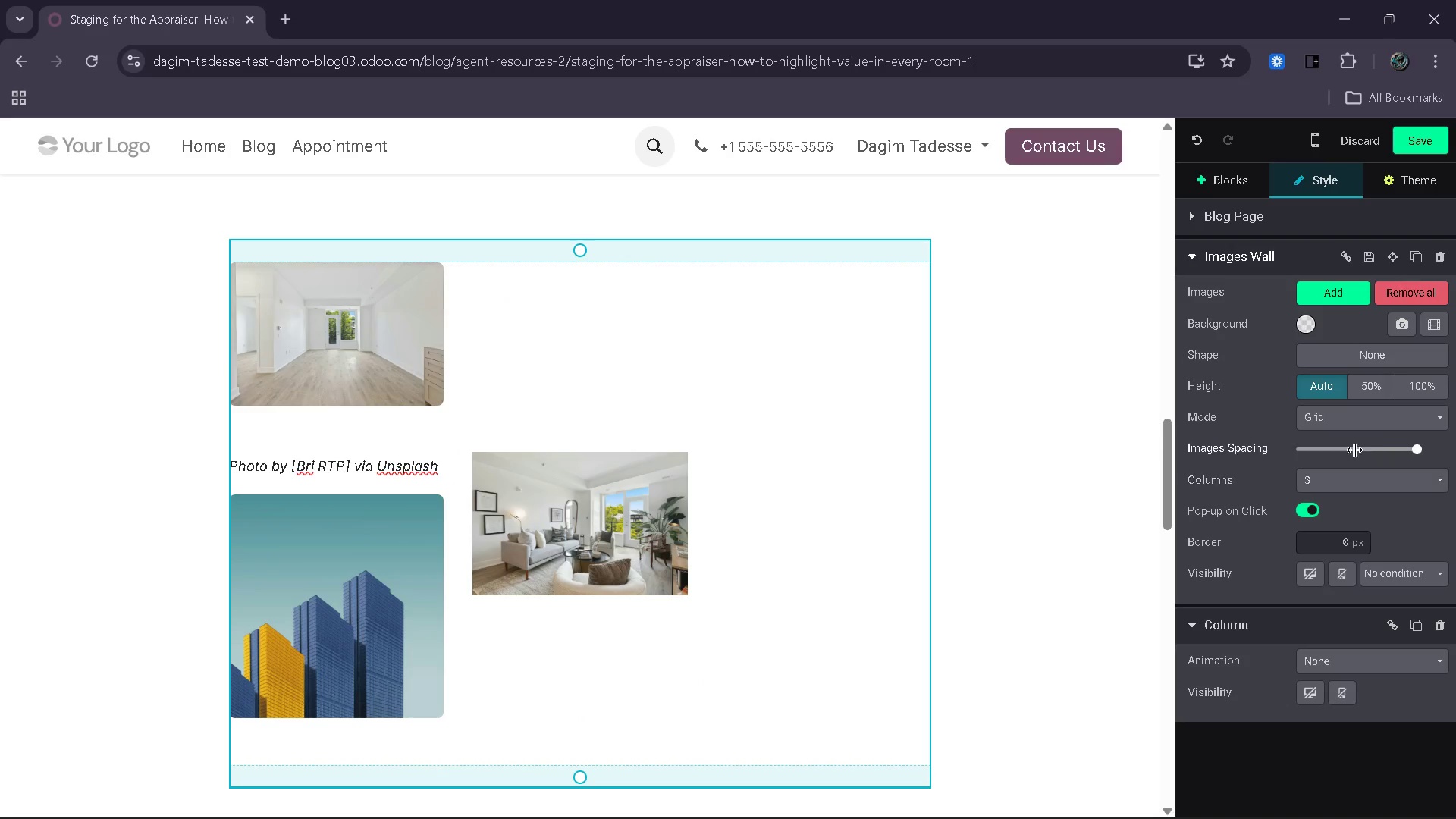 
left_click([1371, 416])
 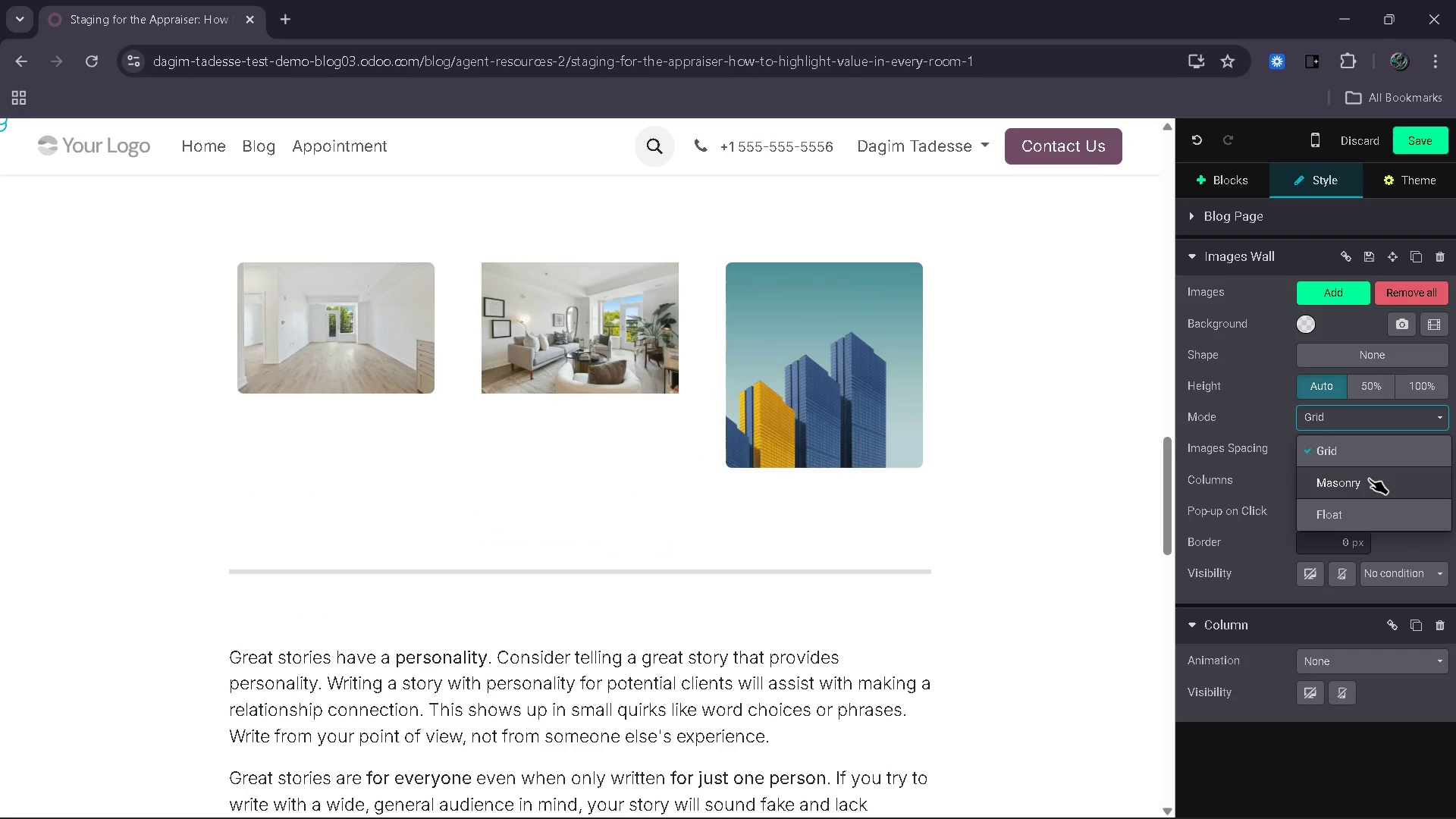 
left_click([1369, 479])
 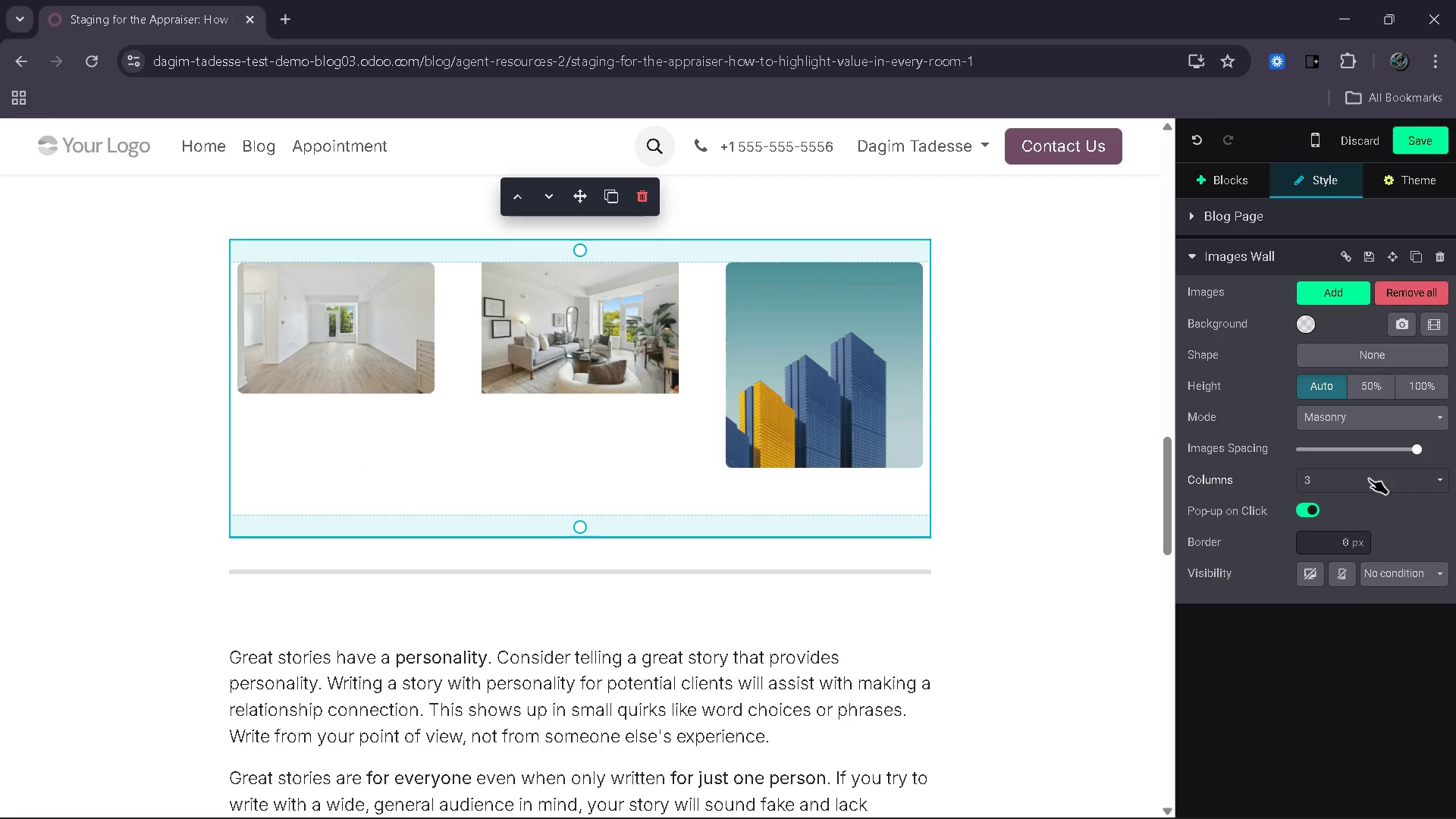 
left_click([1369, 479])
 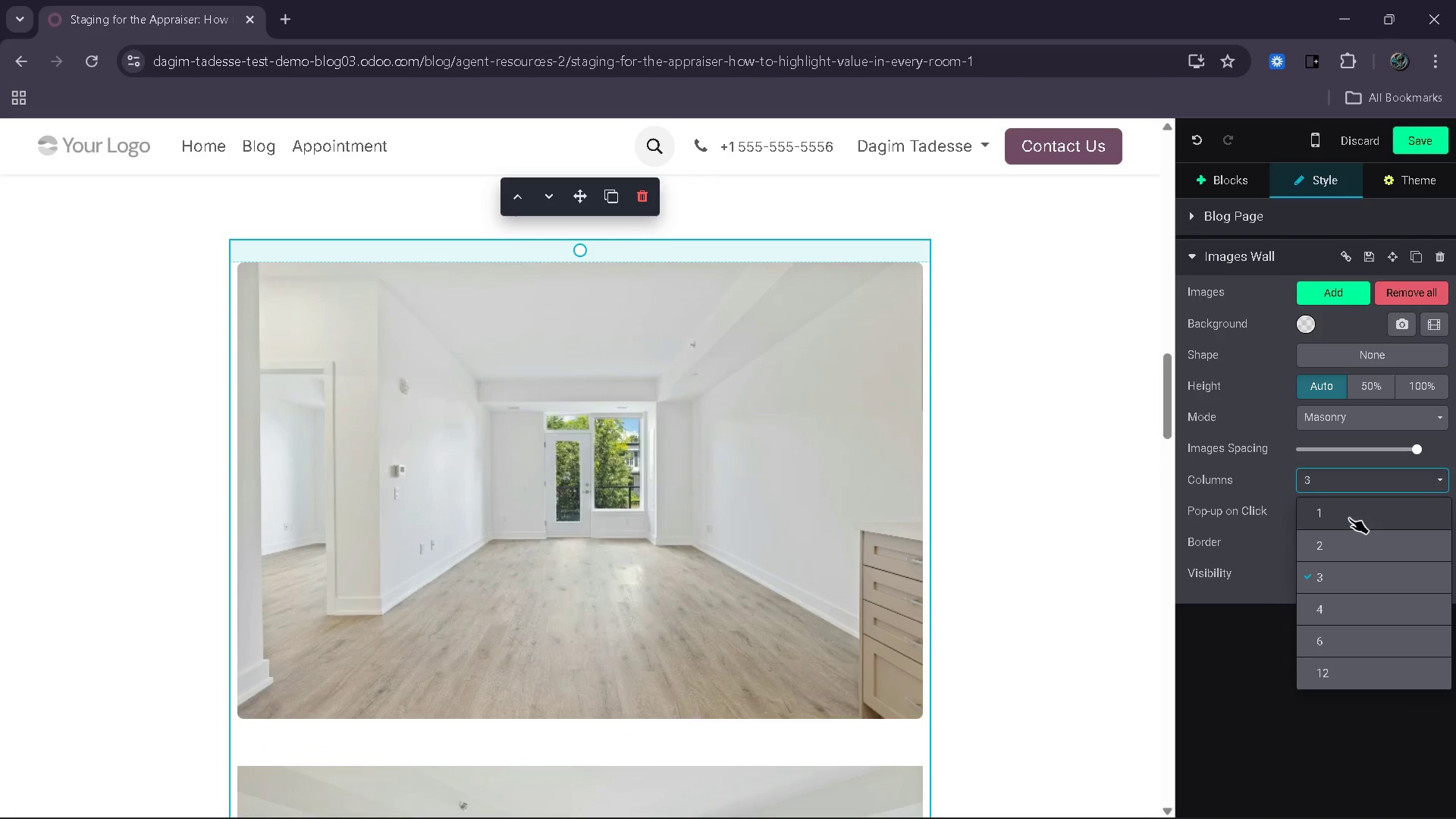 
wait(9.28)
 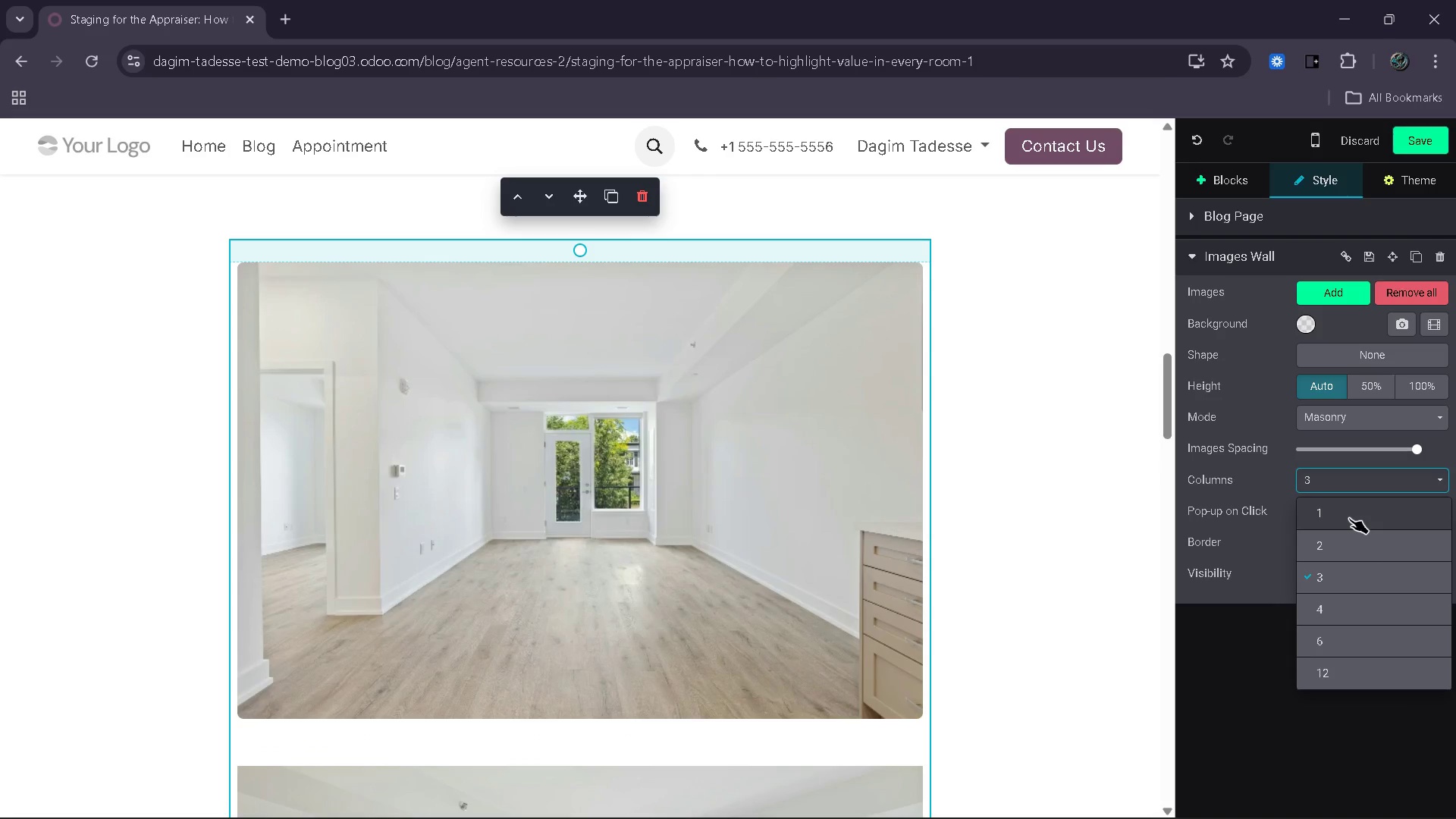 
left_click([1350, 546])
 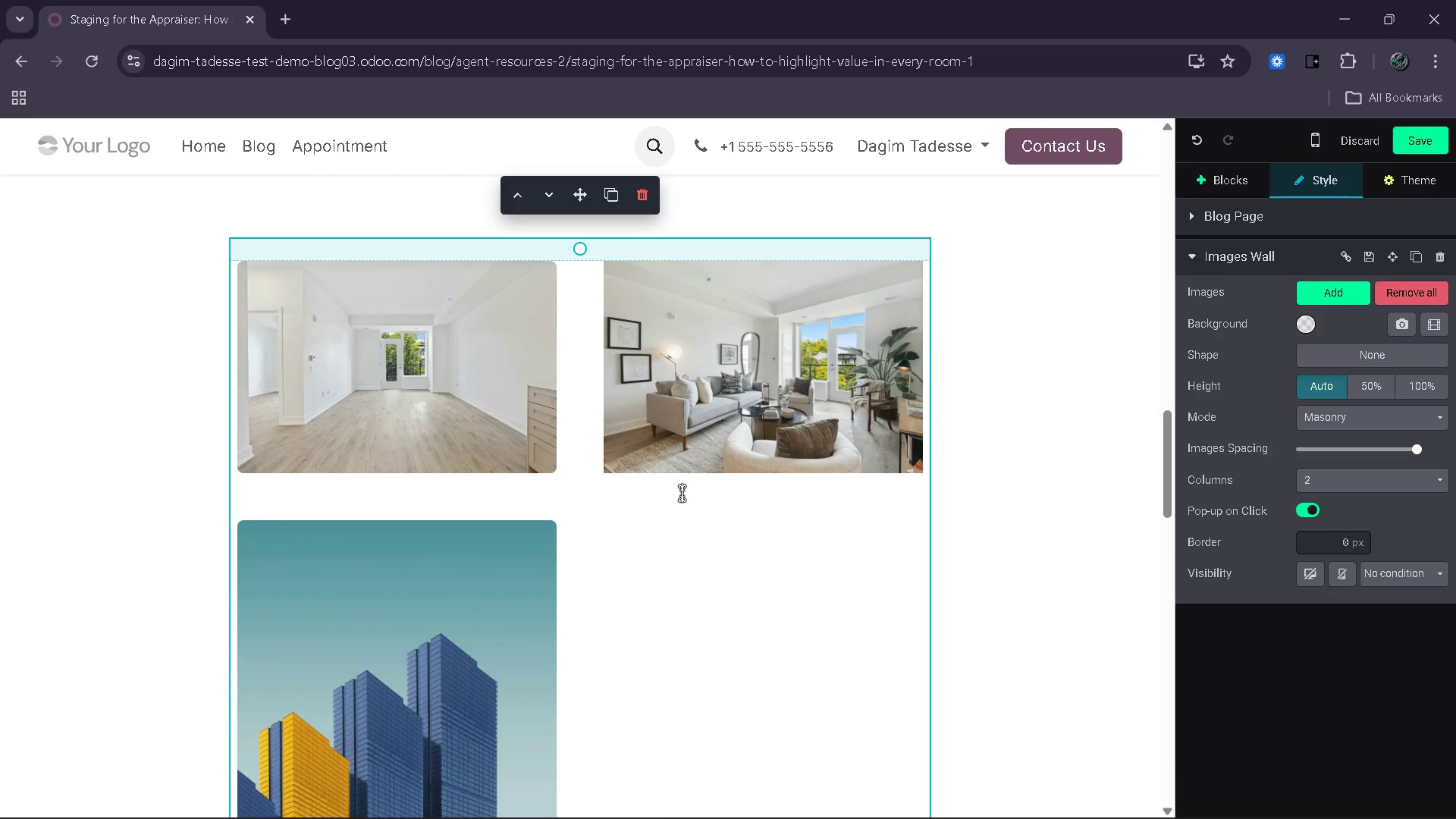 
wait(7.98)
 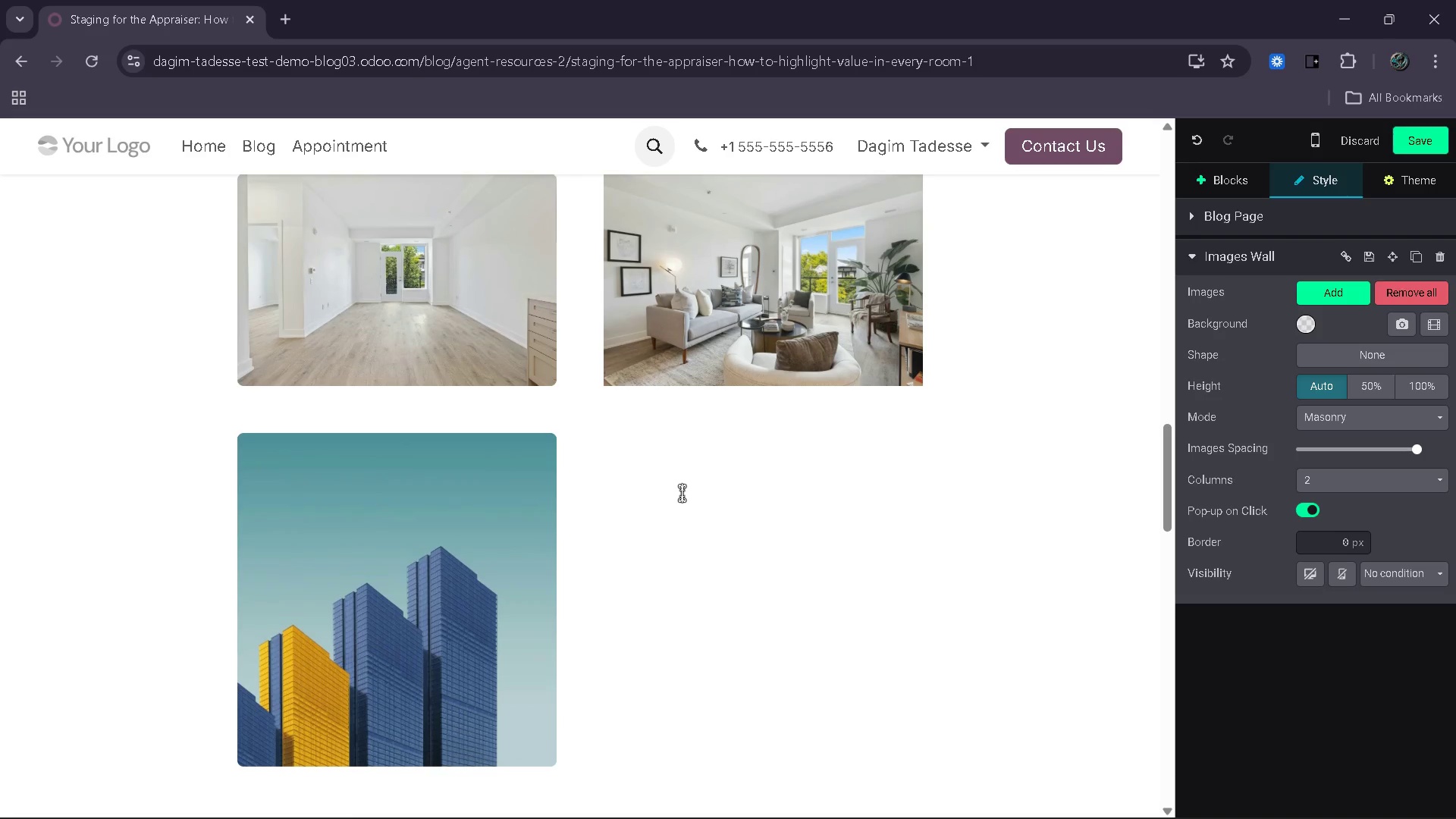 
left_click([1248, 179])
 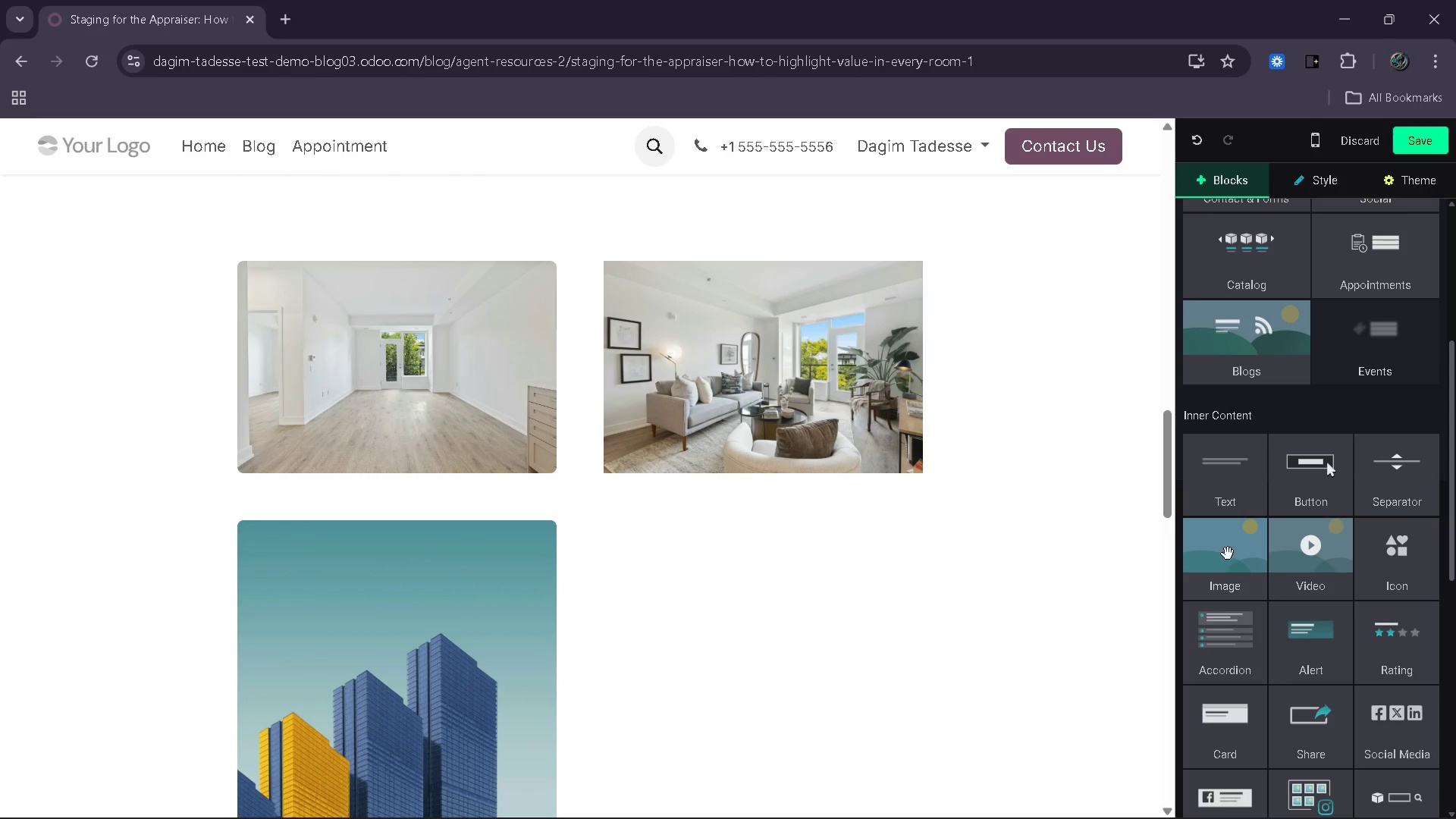 
left_click_drag(start_coordinate=[1218, 491], to_coordinate=[1308, 450])
 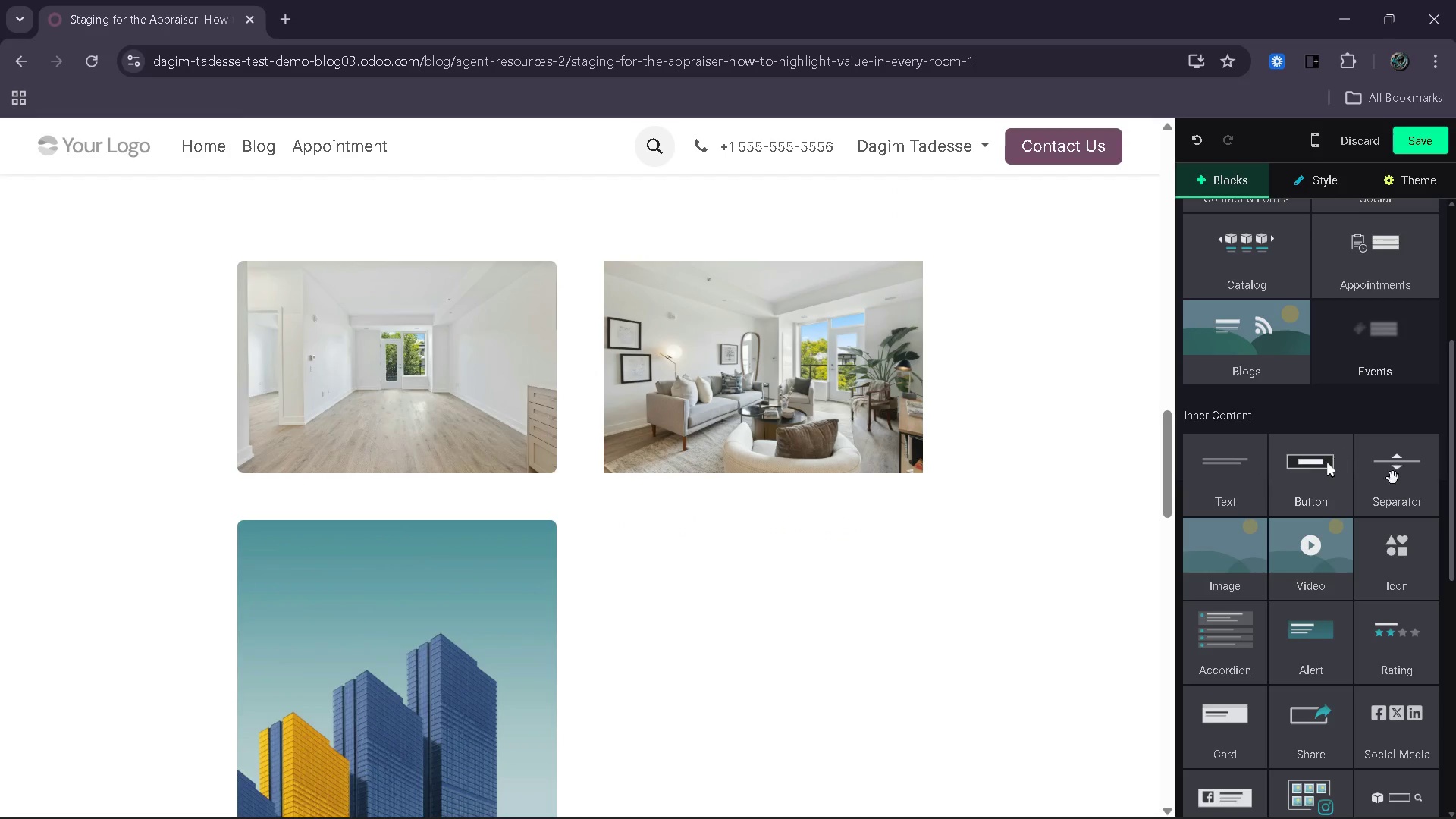 
left_click_drag(start_coordinate=[1417, 490], to_coordinate=[1389, 443])
 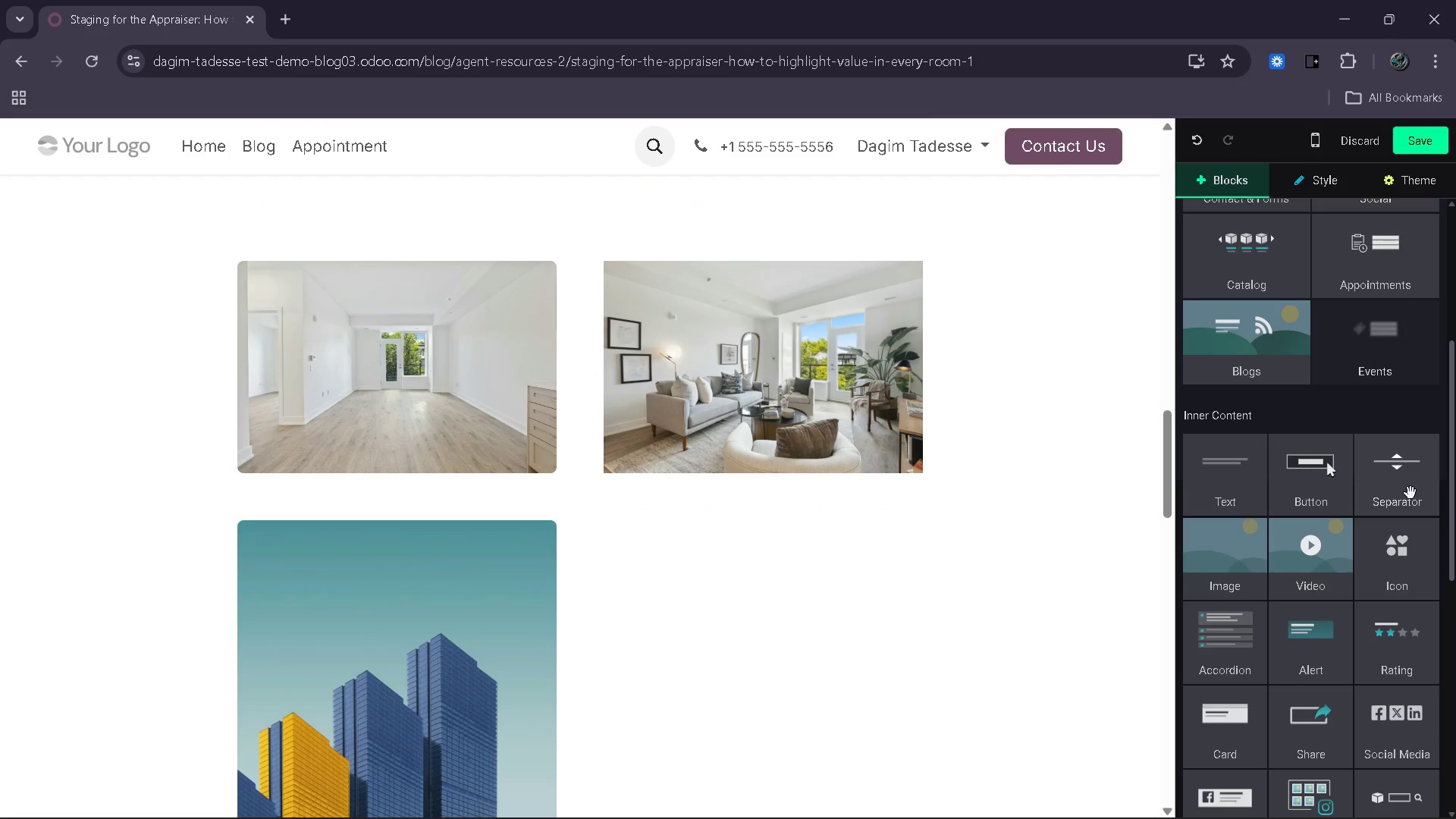 
left_click([1410, 493])
 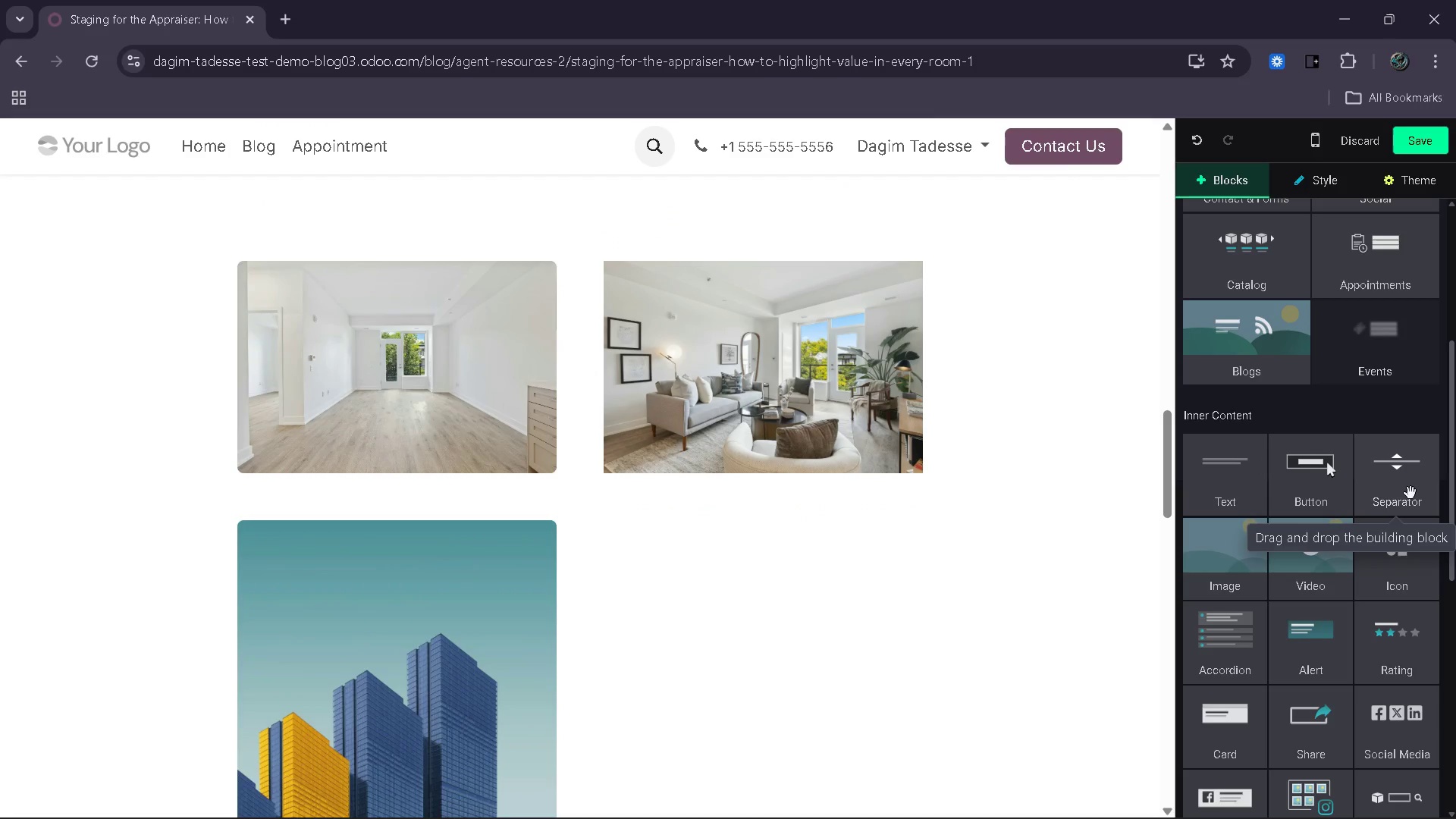 
double_click([1410, 493])
 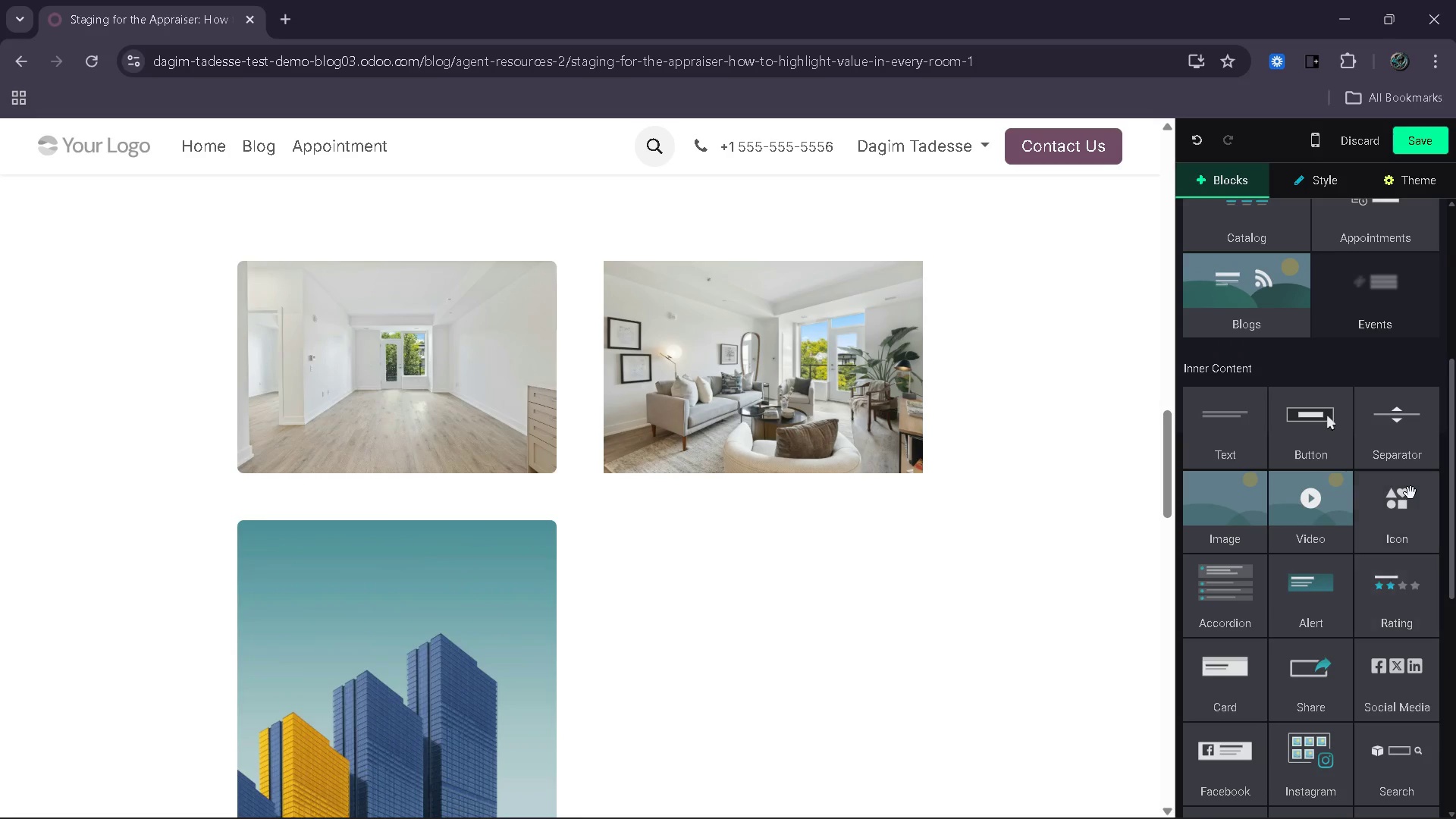 
left_click_drag(start_coordinate=[1404, 439], to_coordinate=[658, 509])
 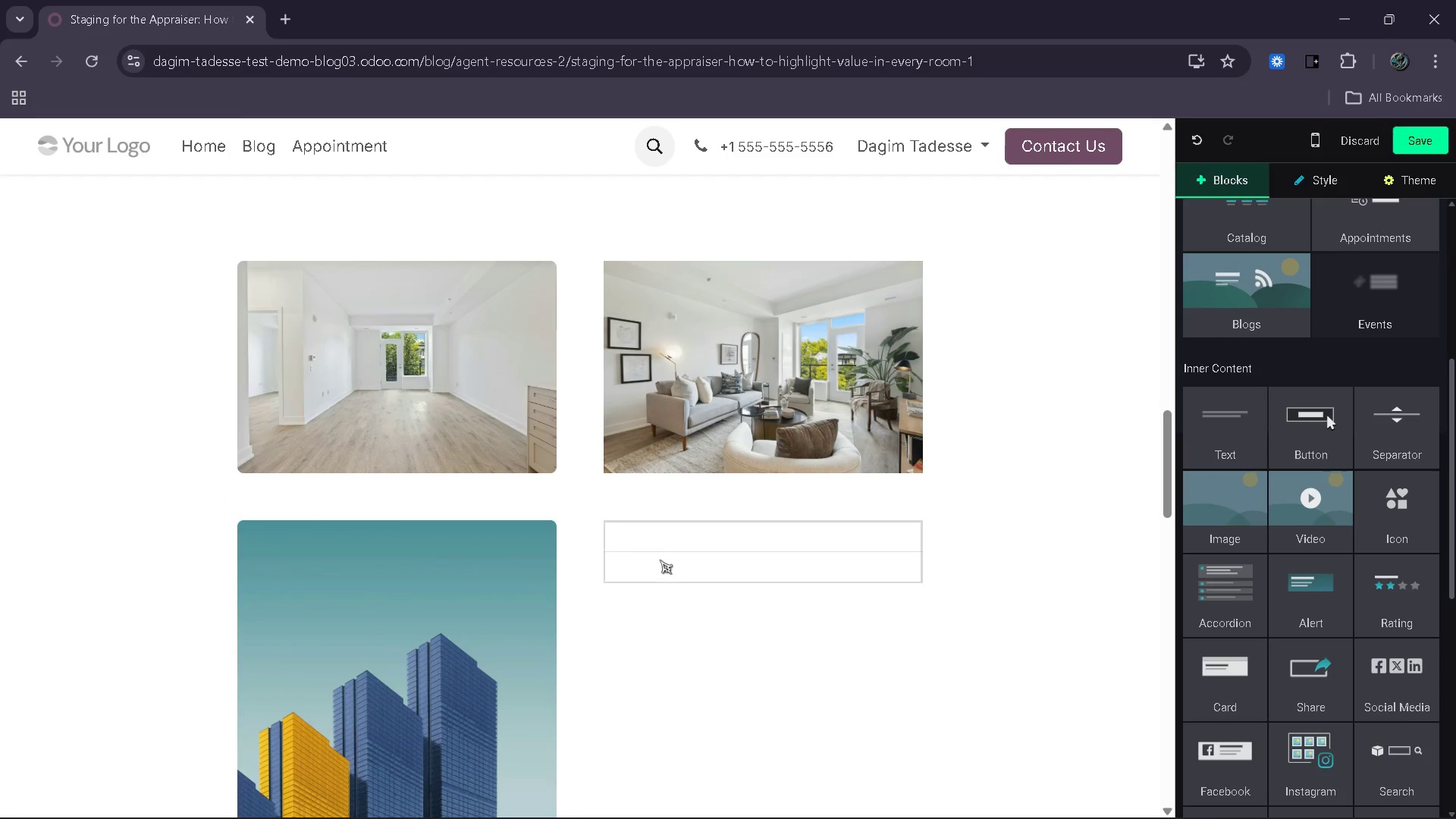 
left_click([660, 560])
 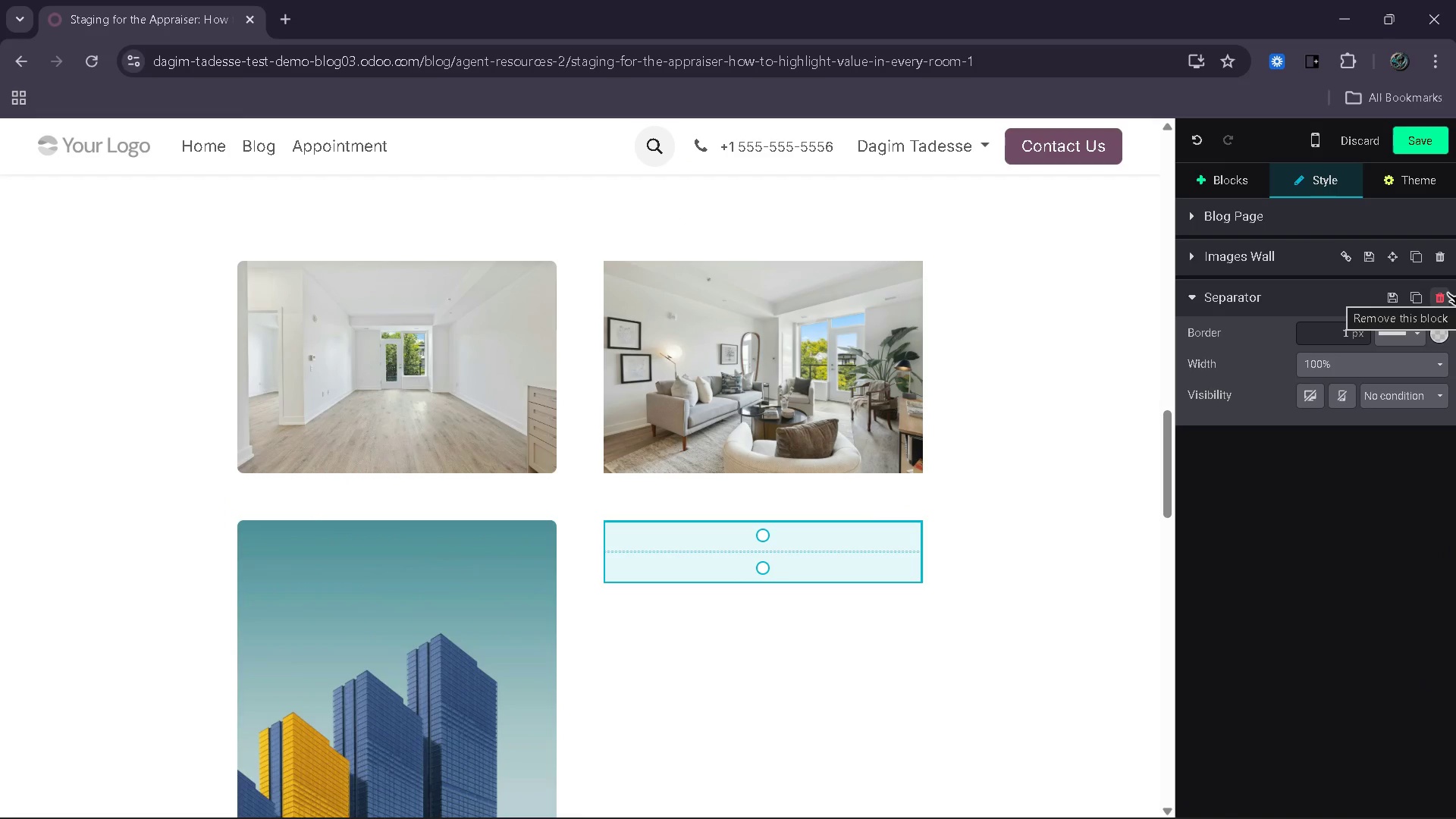 
wait(5.11)
 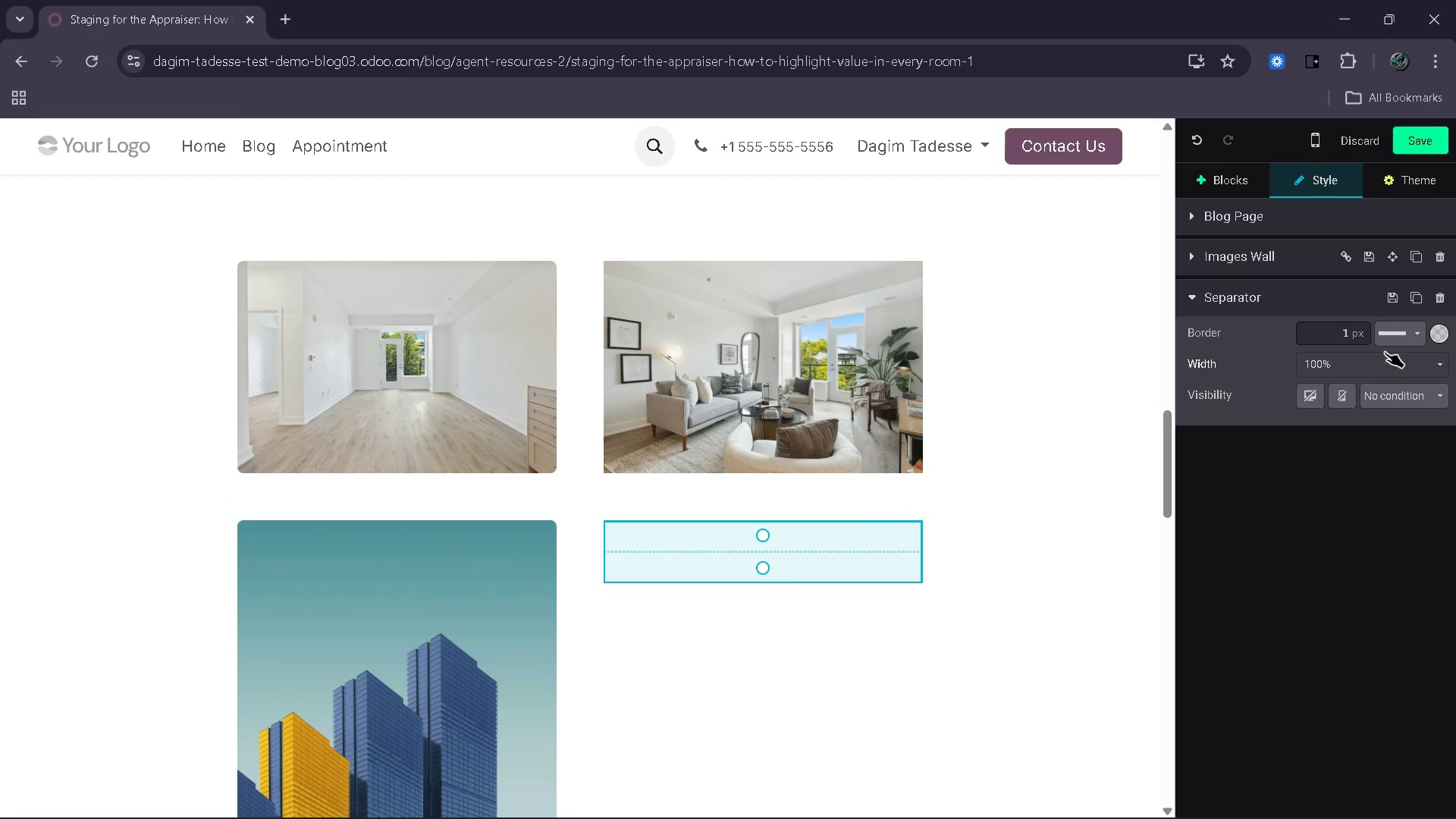 
left_click([1416, 407])
 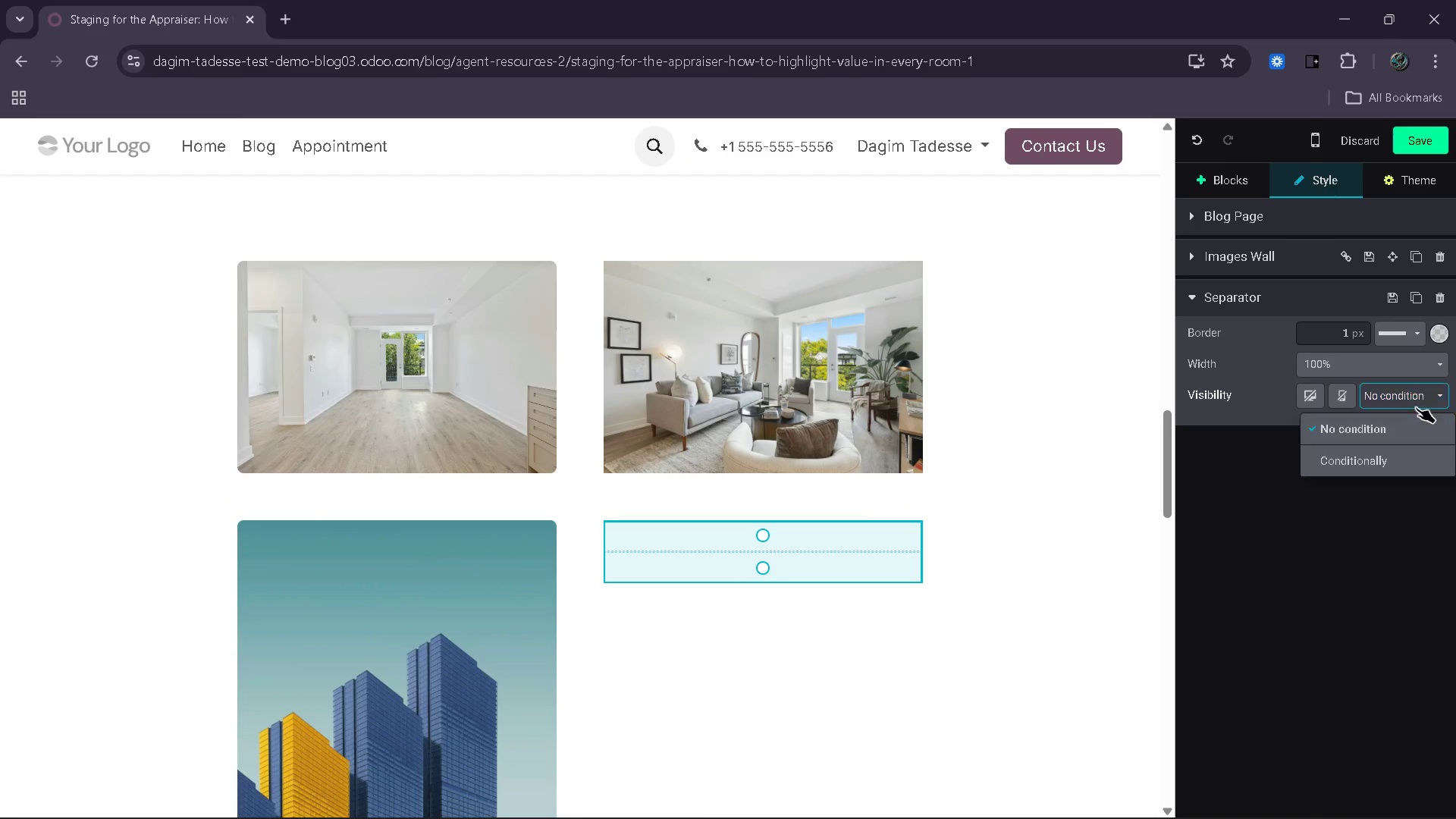 
left_click([1416, 407])
 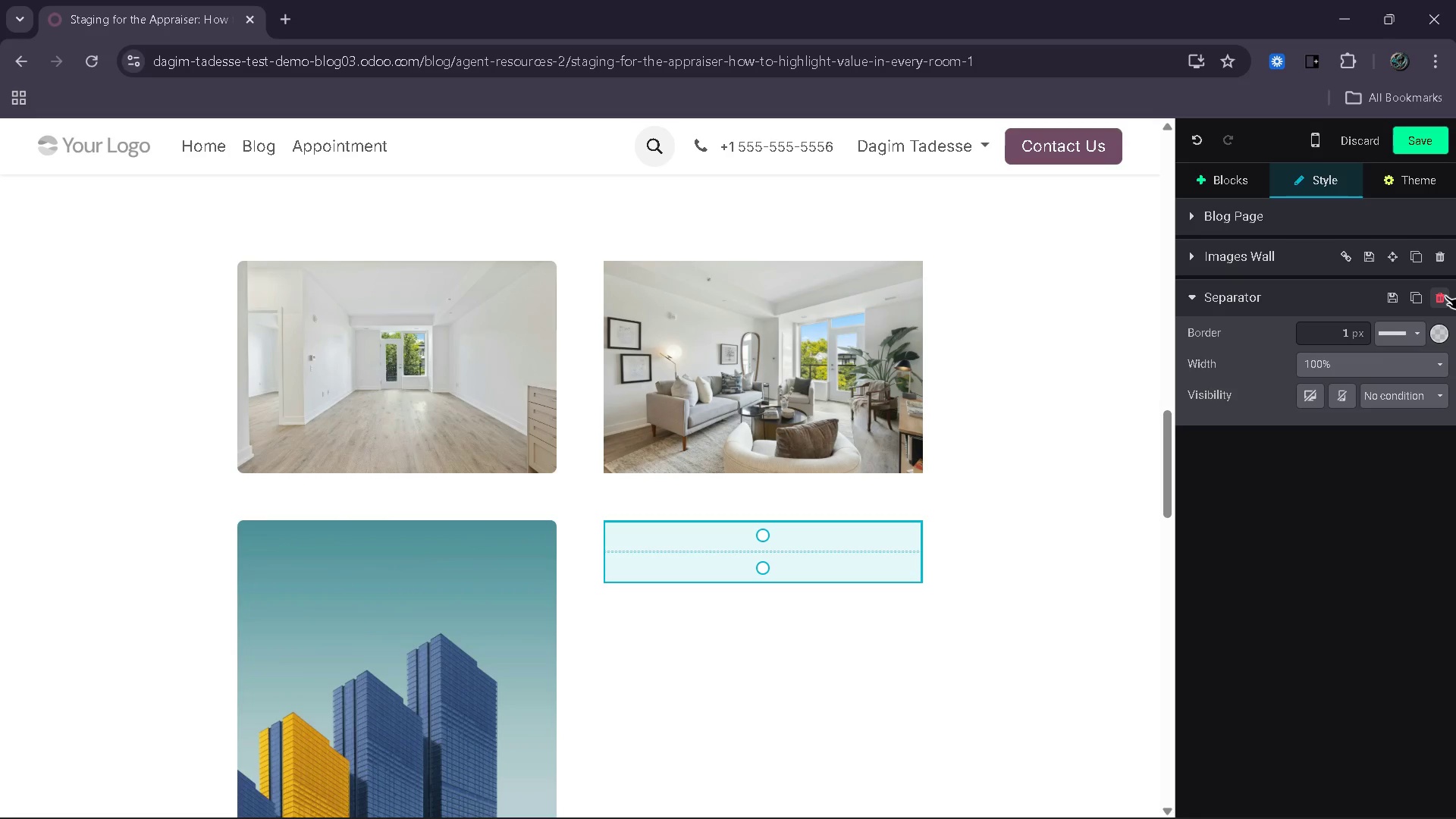 
left_click([1445, 296])
 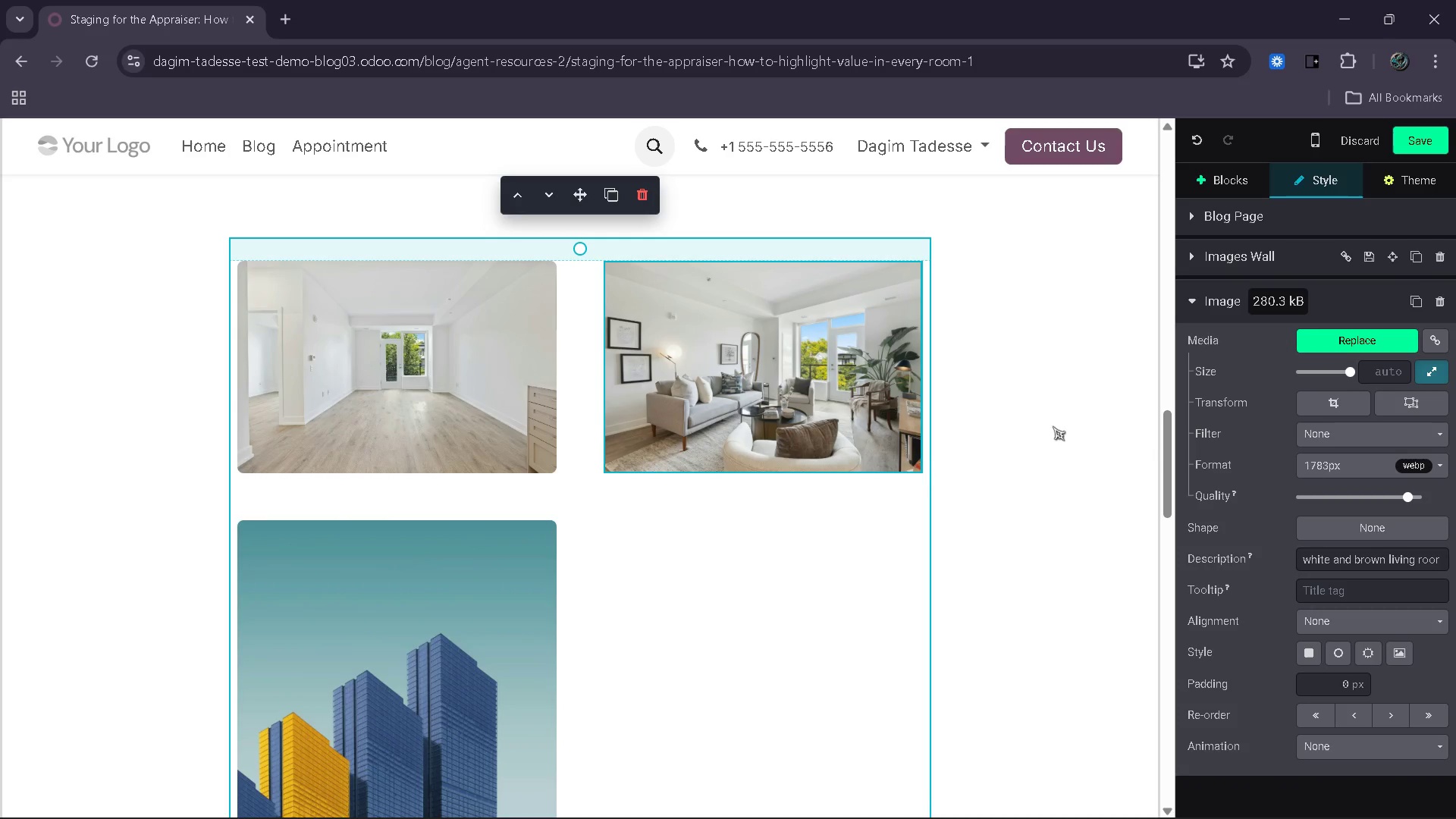 
wait(8.11)
 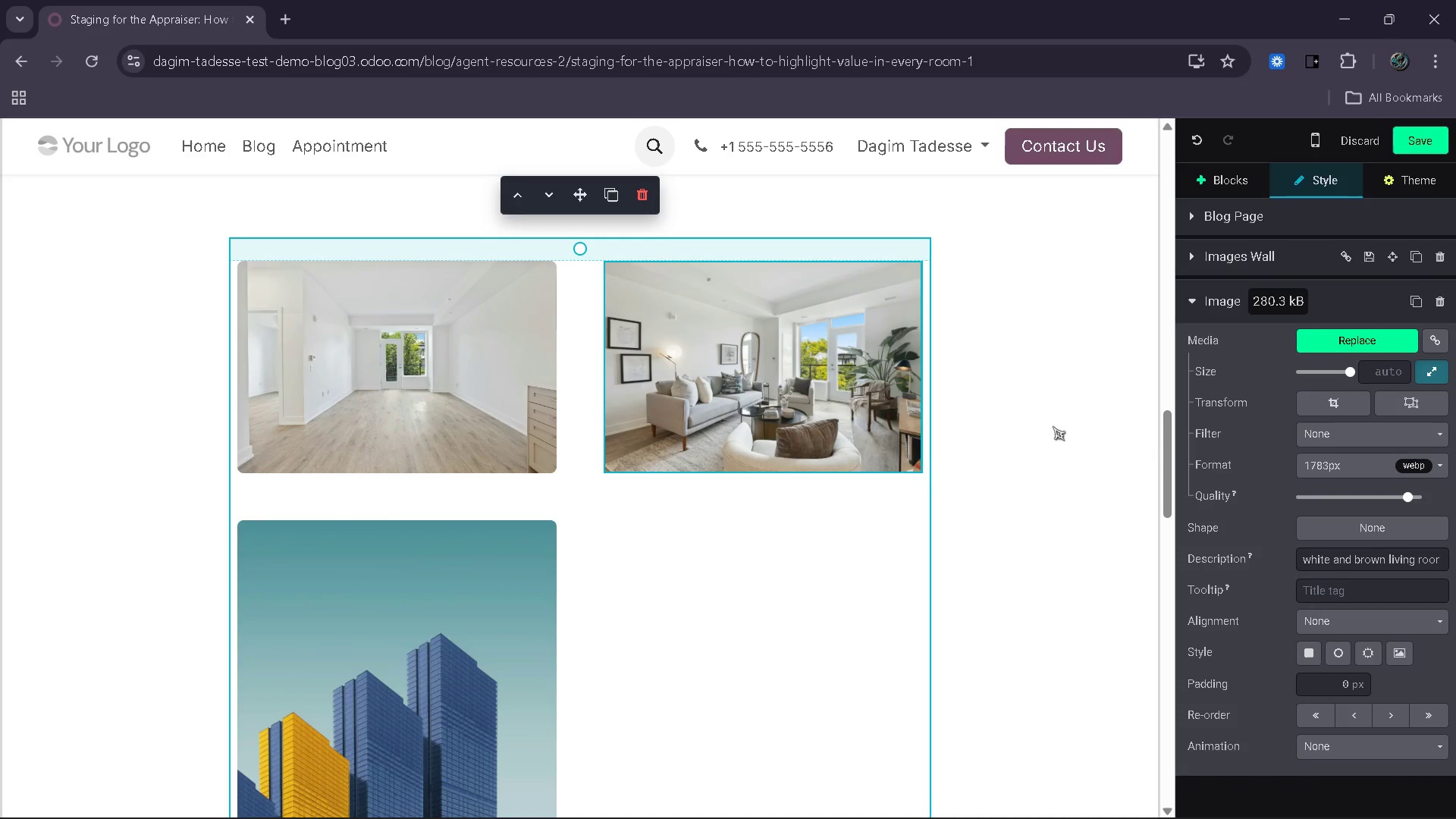 
left_click([1248, 180])
 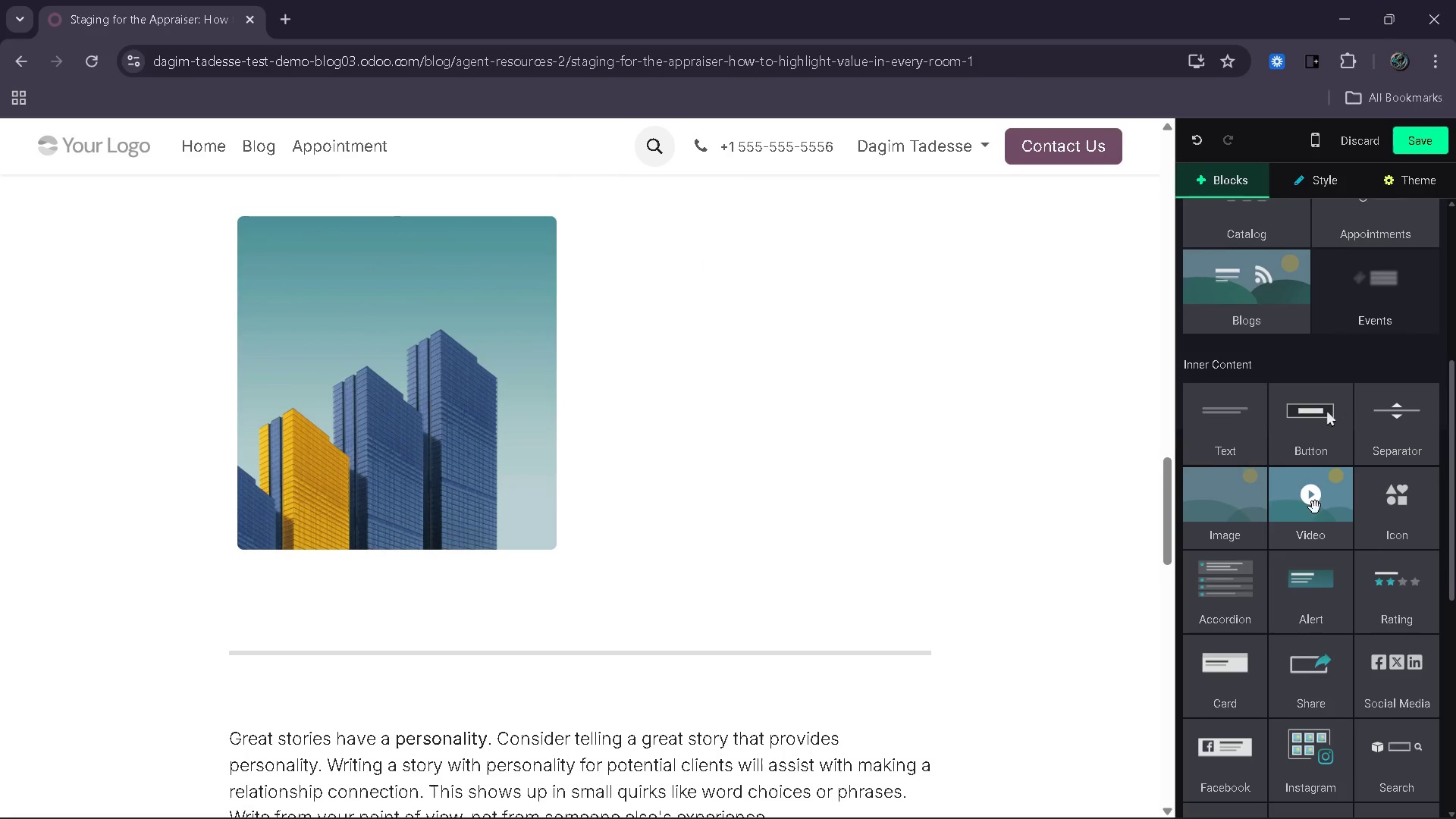 
left_click_drag(start_coordinate=[1224, 500], to_coordinate=[797, 275])
 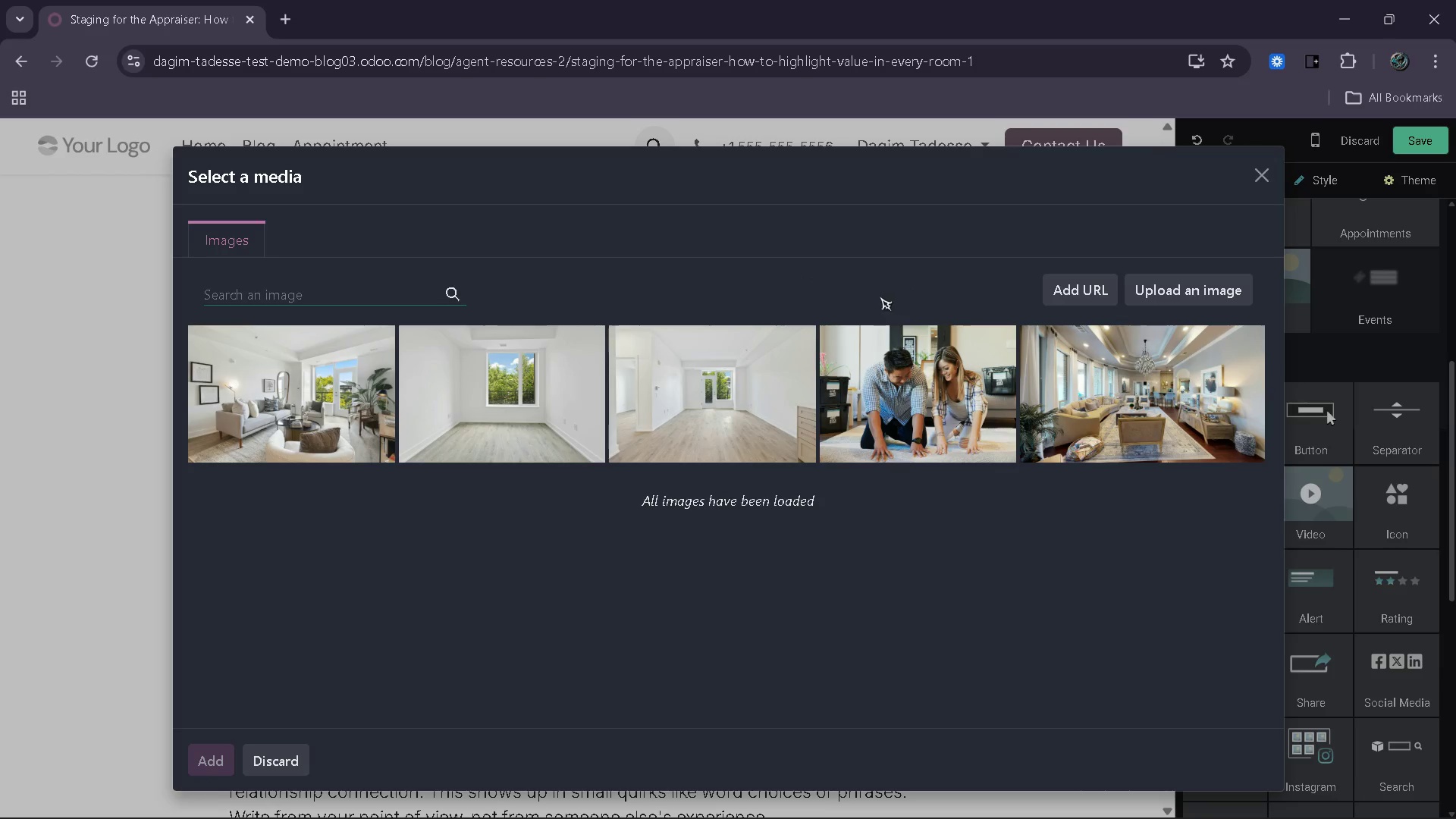 
left_click([551, 375])
 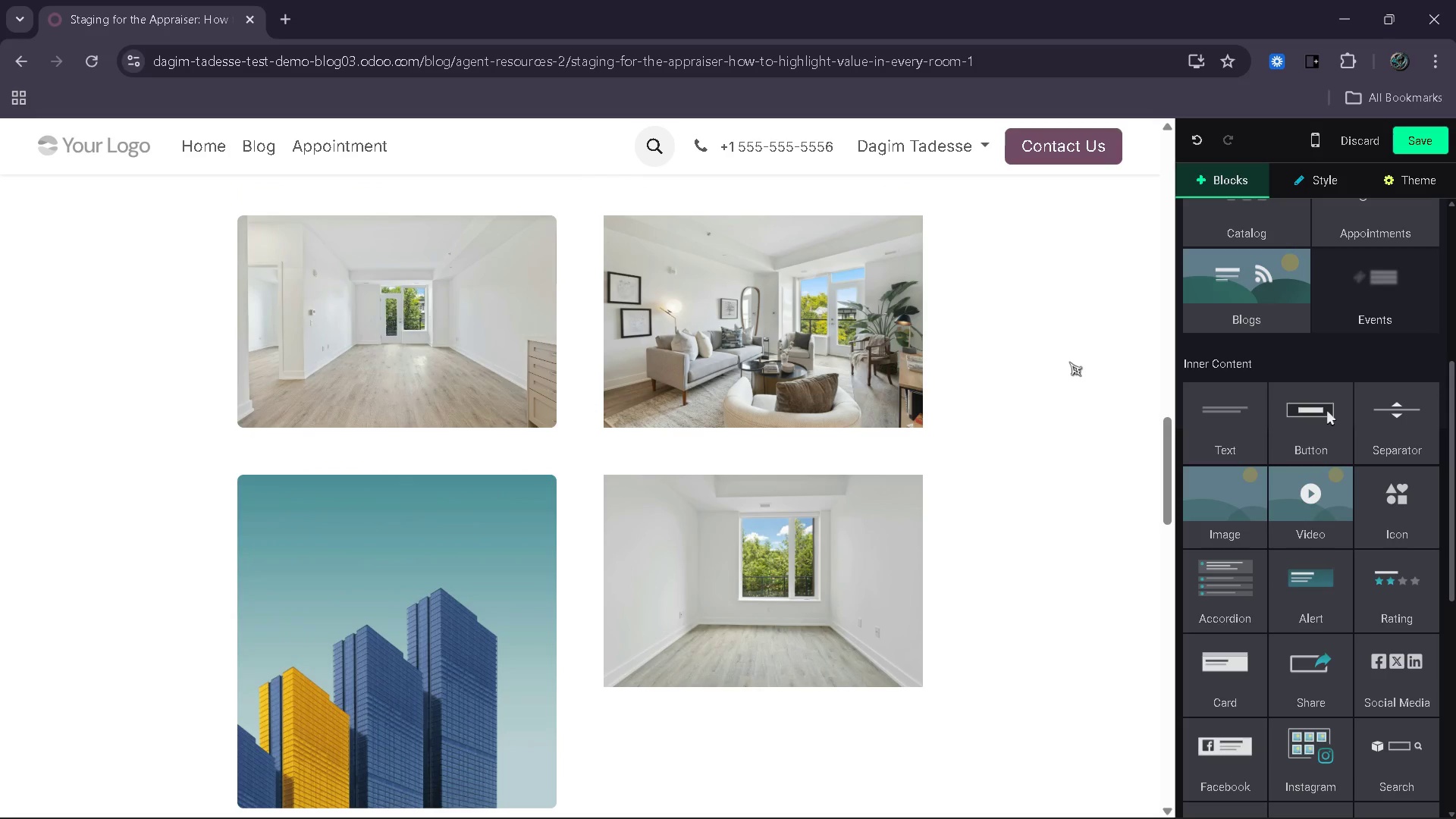 
wait(7.02)
 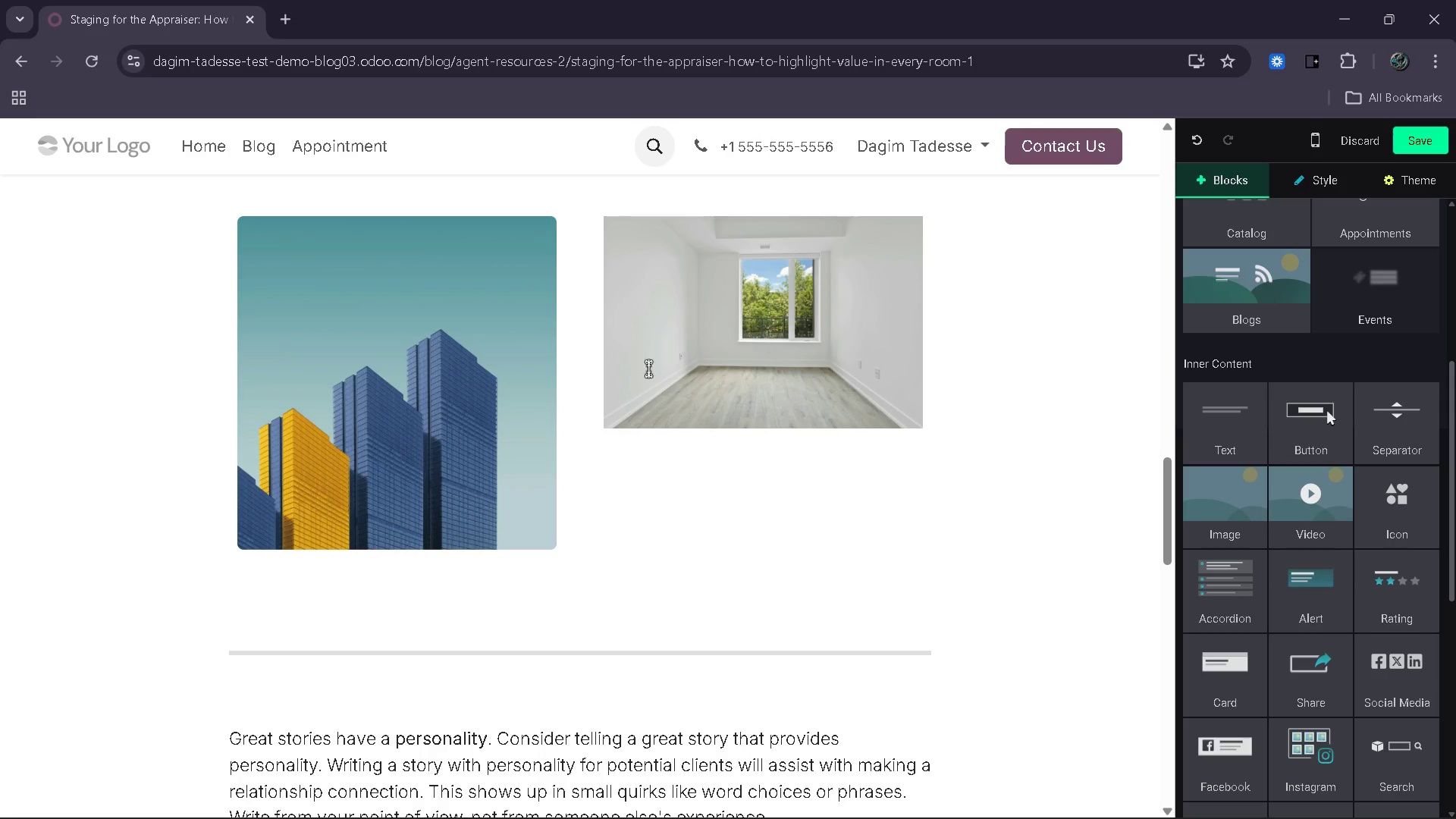 
left_click_drag(start_coordinate=[851, 532], to_coordinate=[450, 587])
 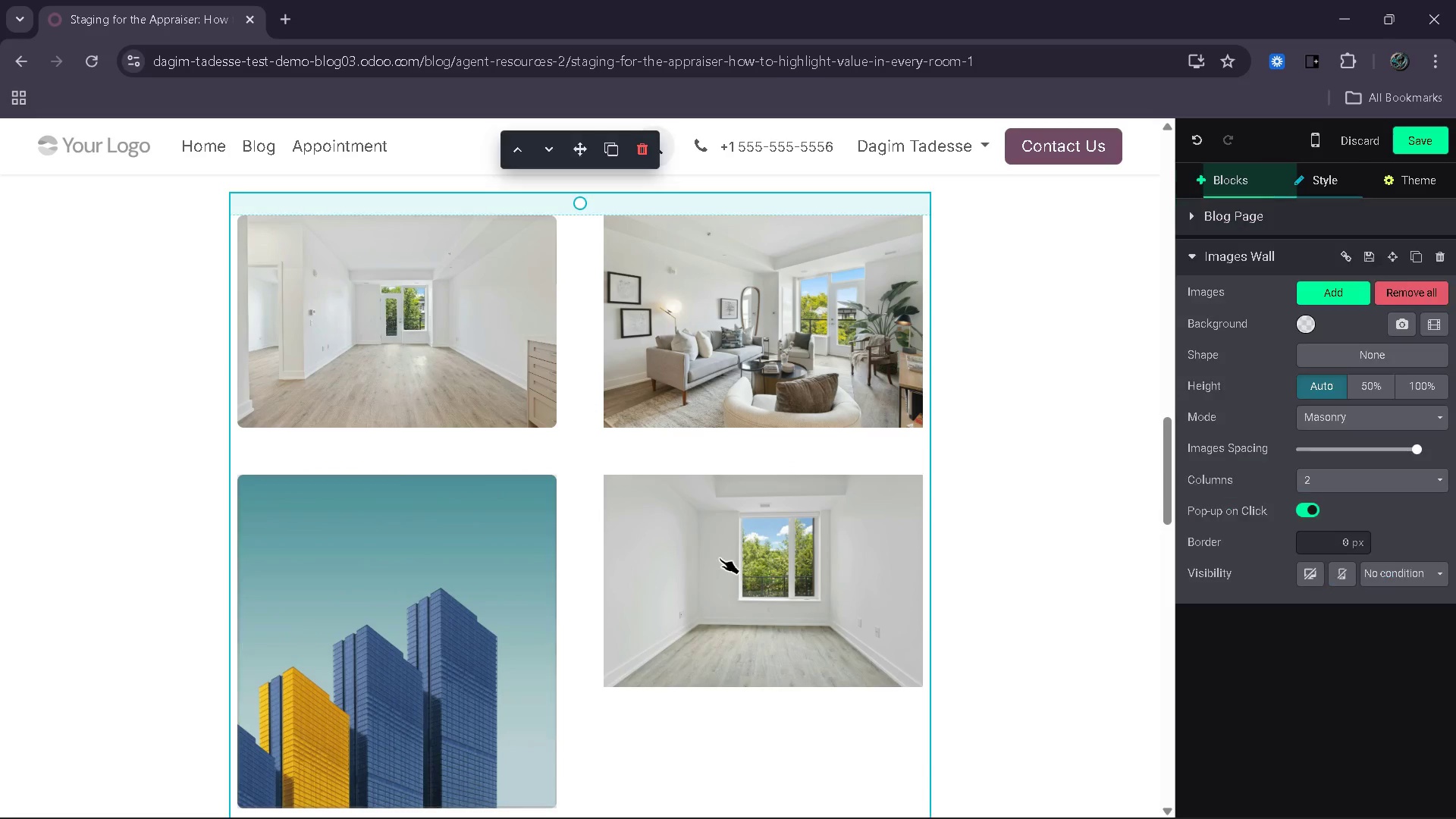 
left_click([720, 558])
 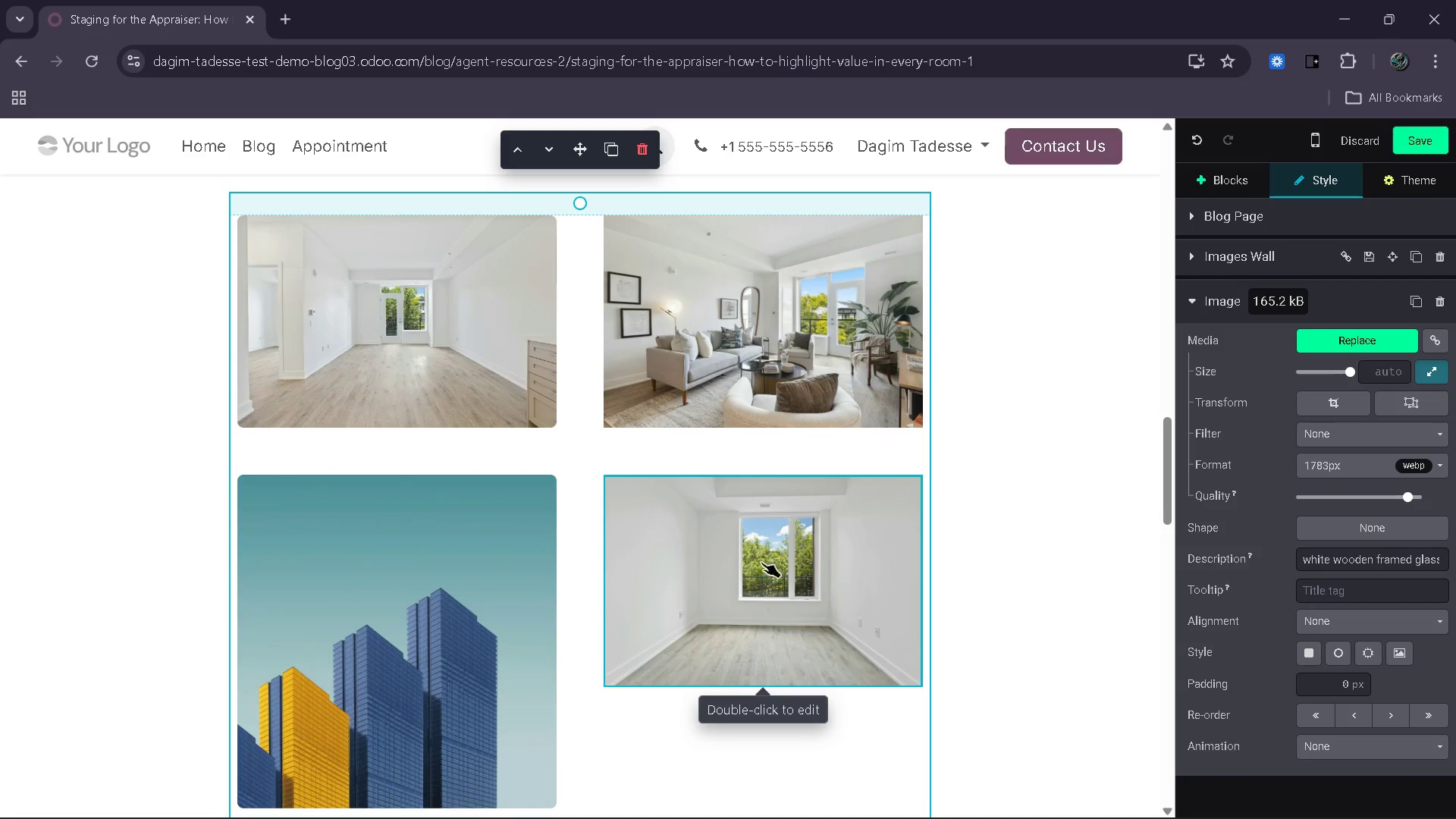 
left_click_drag(start_coordinate=[777, 570], to_coordinate=[385, 632])
 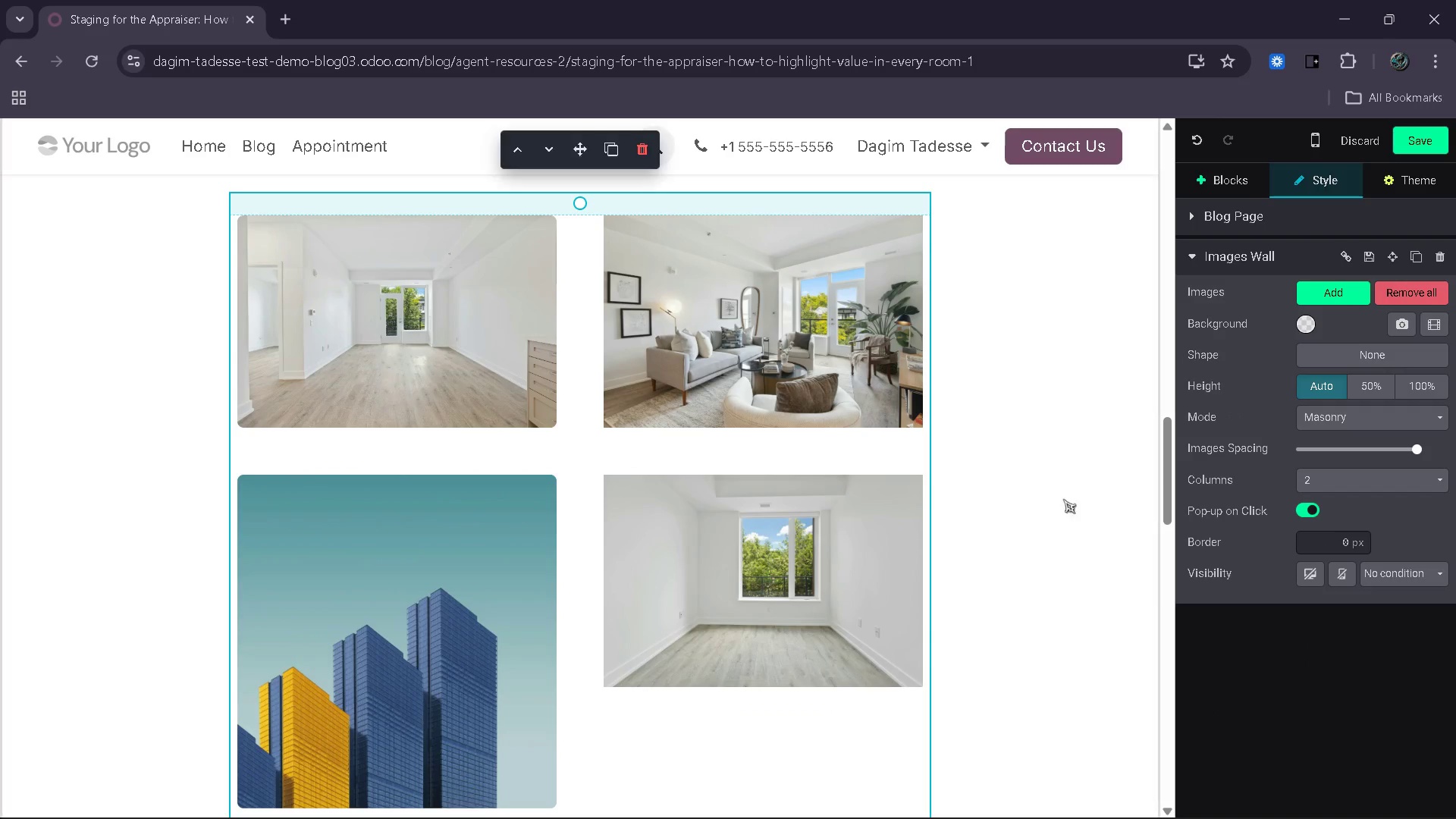 
left_click([1407, 417])
 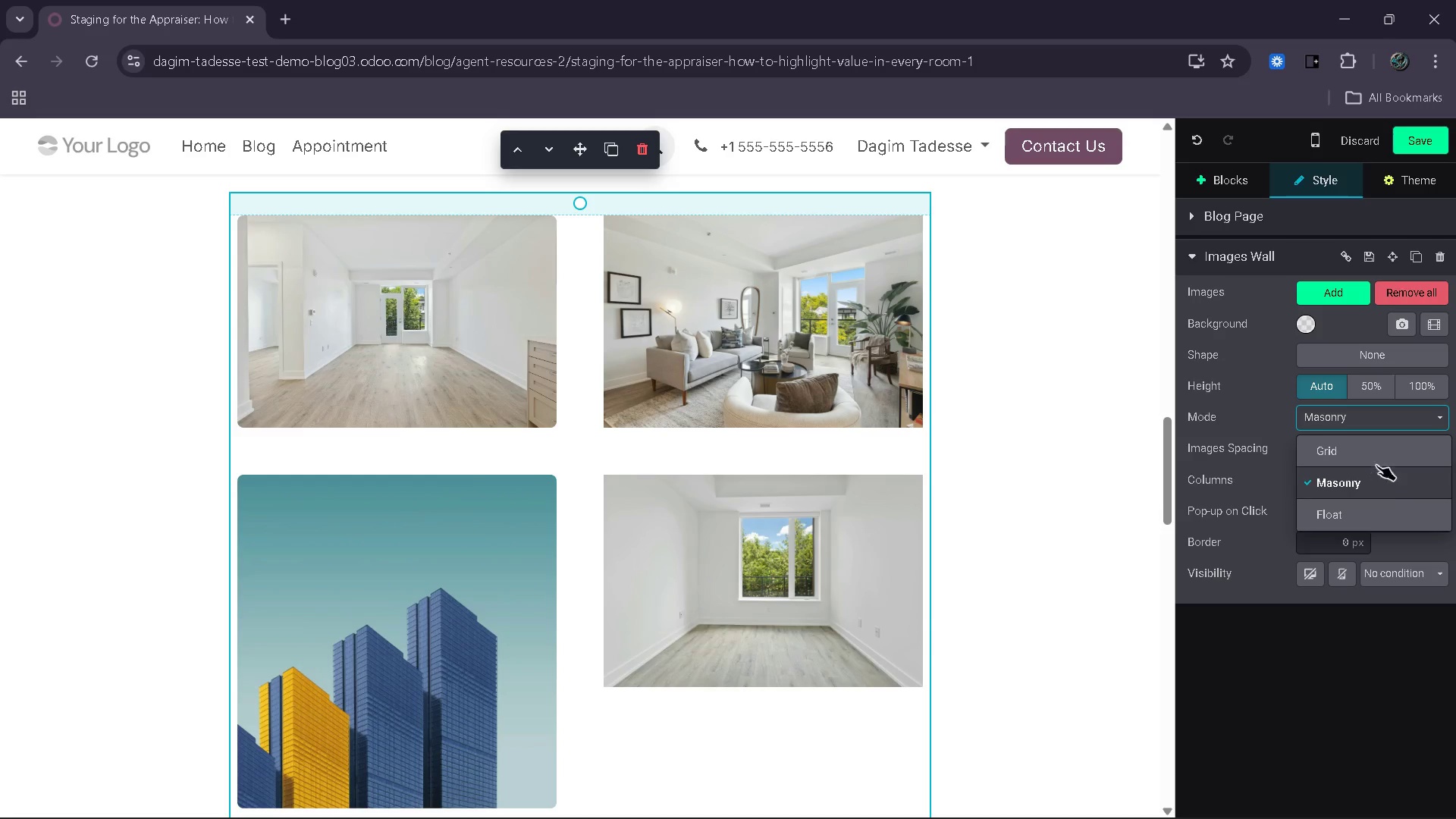 
left_click([1382, 458])
 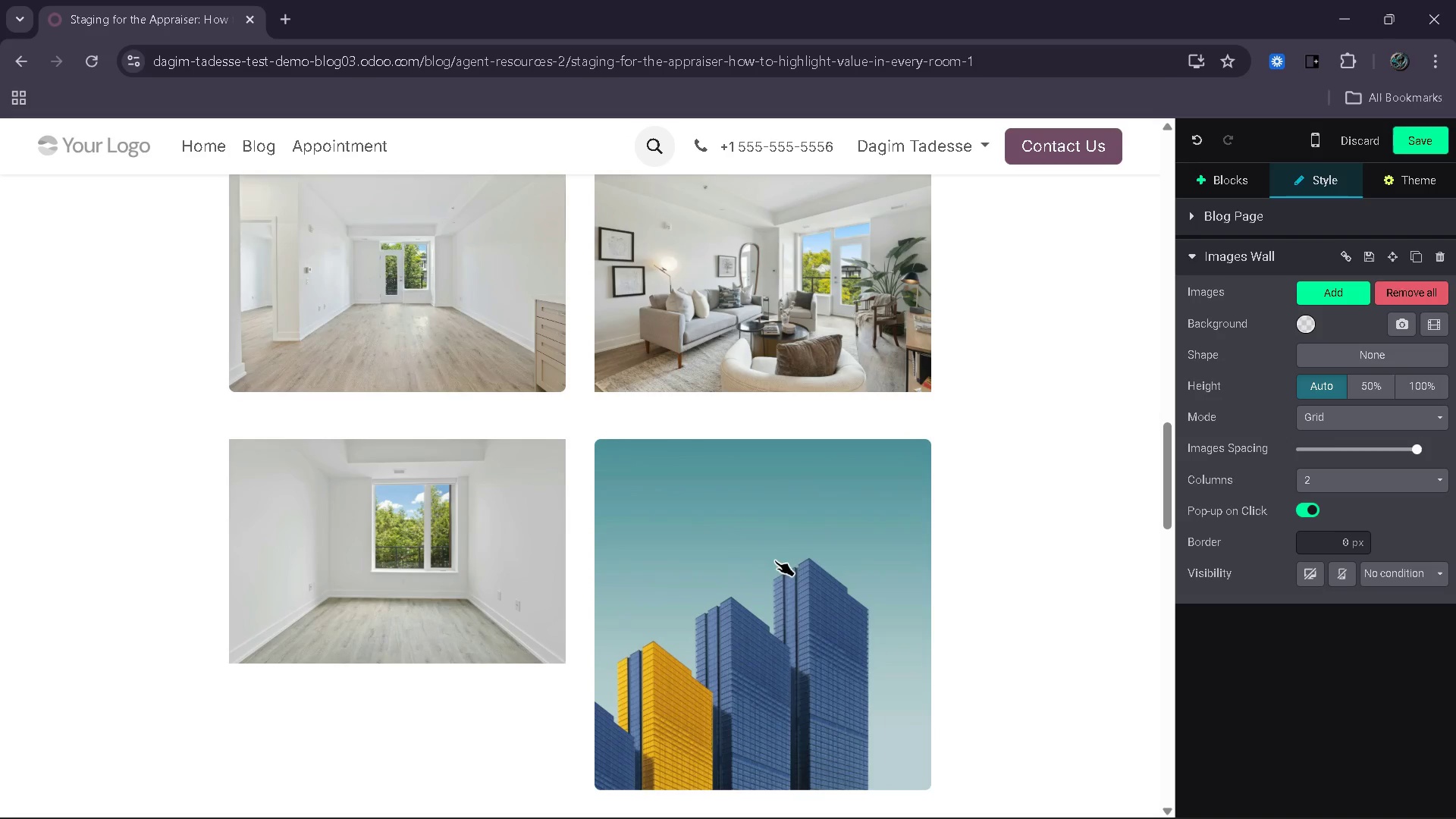 
wait(9.61)
 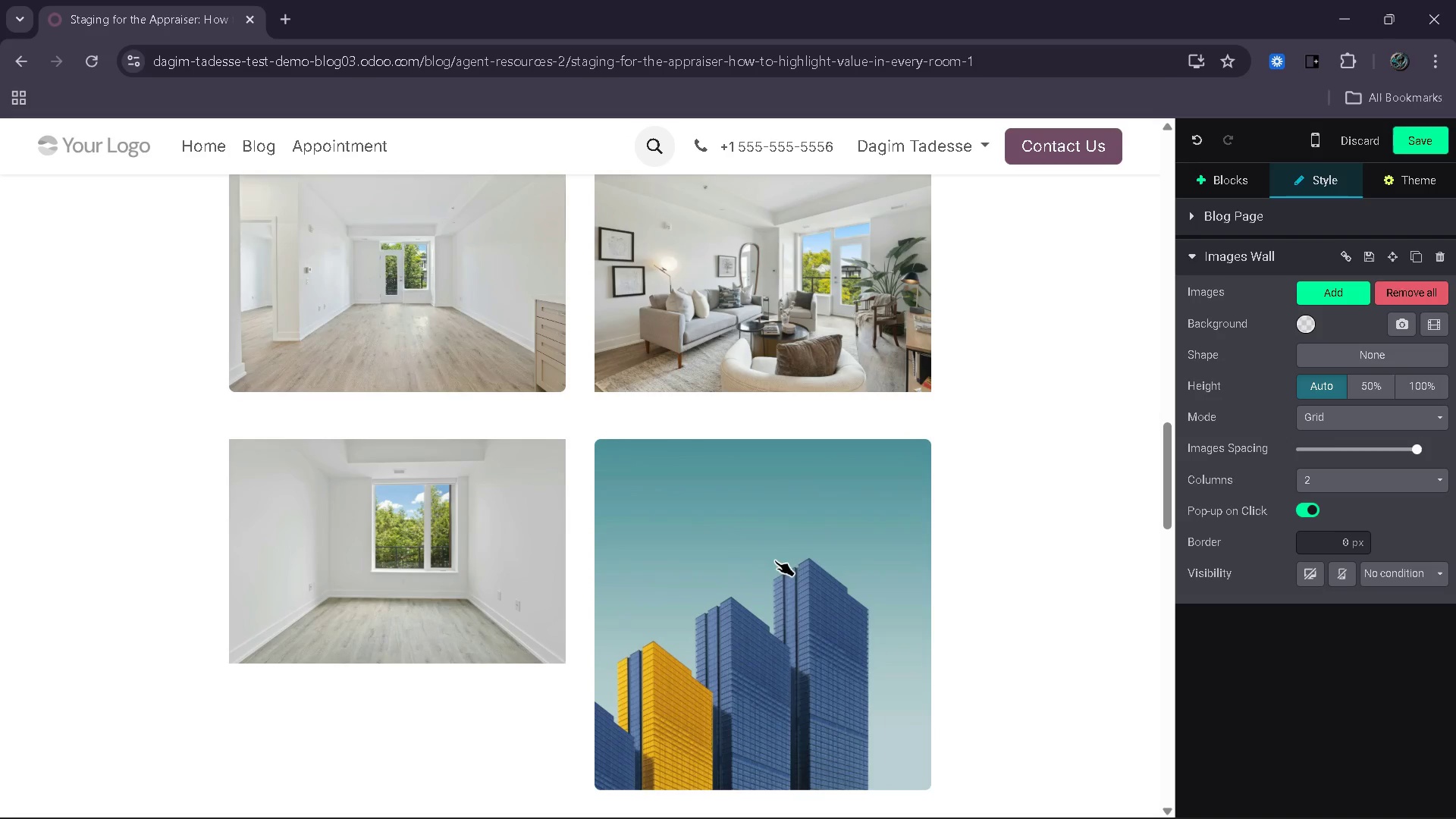 
double_click([771, 438])
 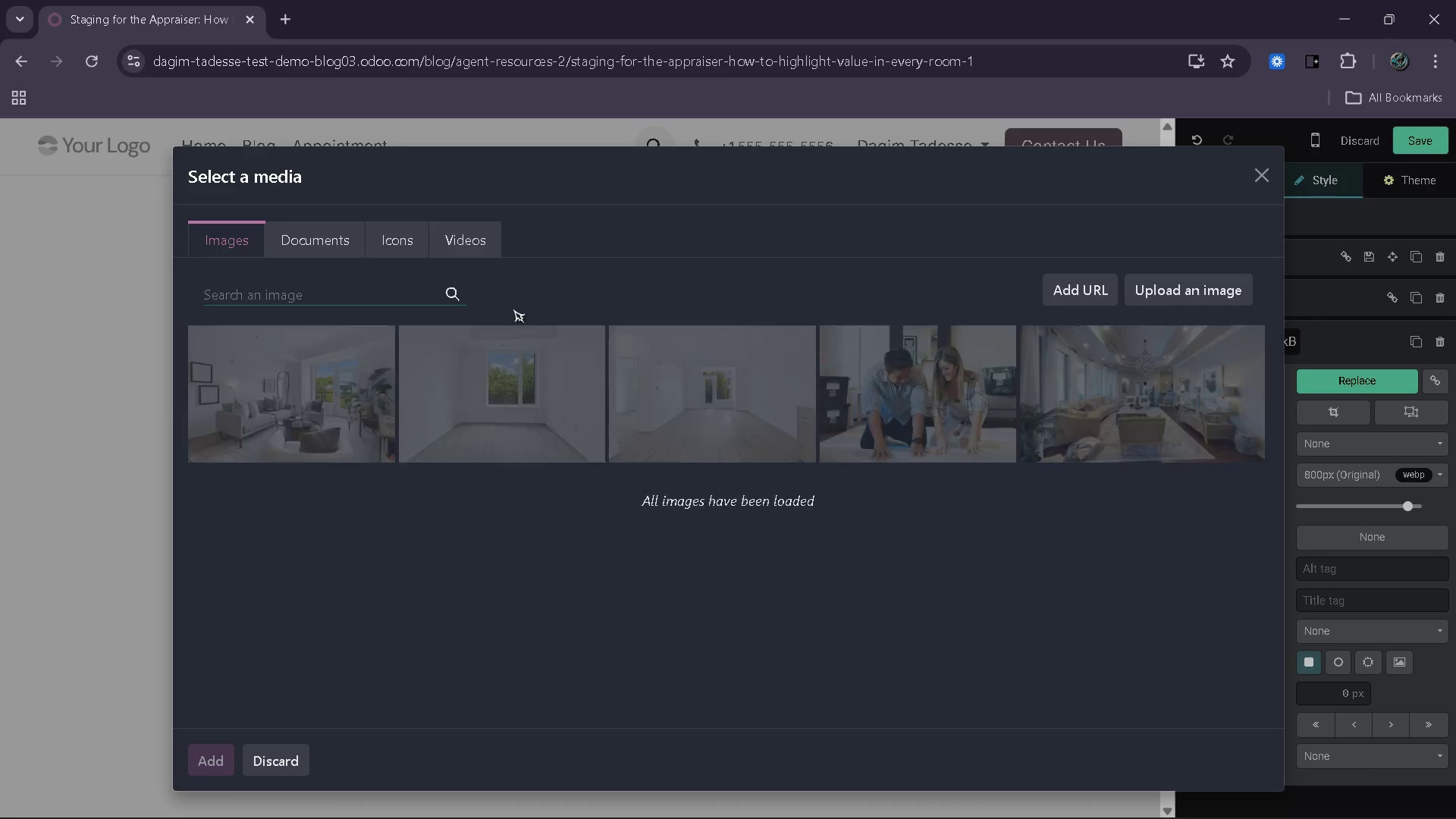 
type(STA)
key(Backspace)
key(Backspace)
type(taged bedrio)
key(Backspace)
key(Backspace)
type(oom)
 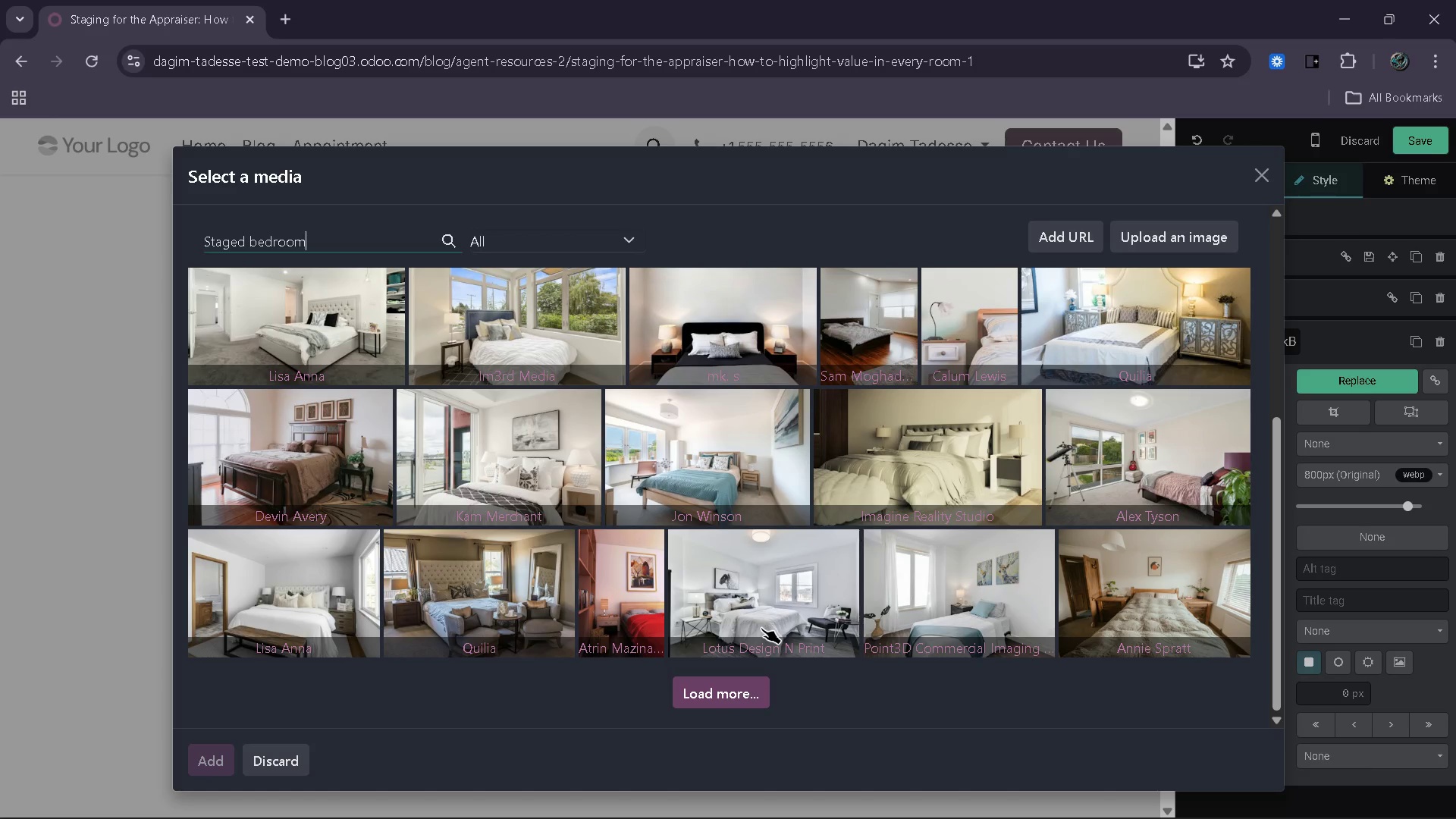 
wait(39.41)
 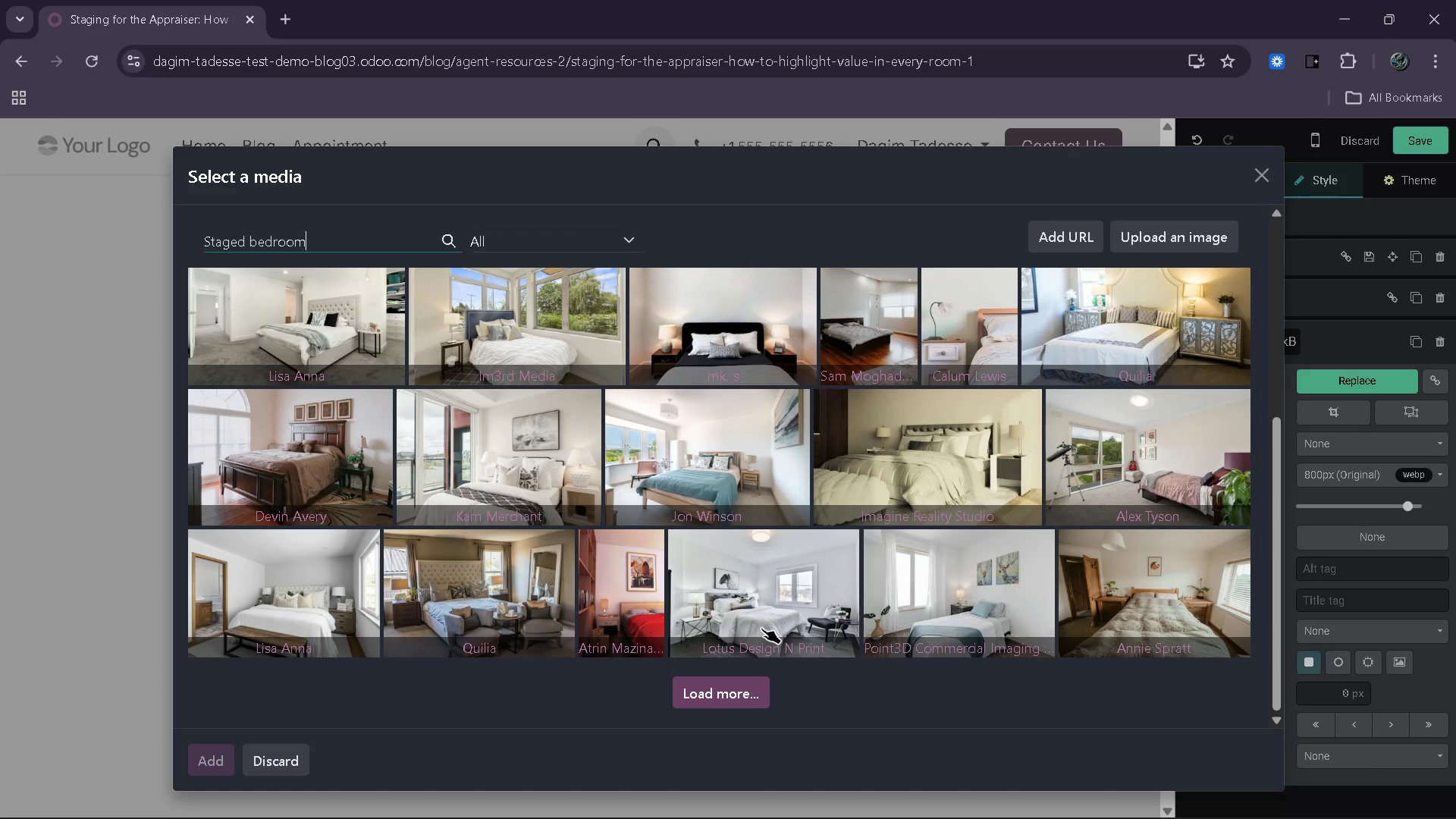 
left_click([745, 598])
 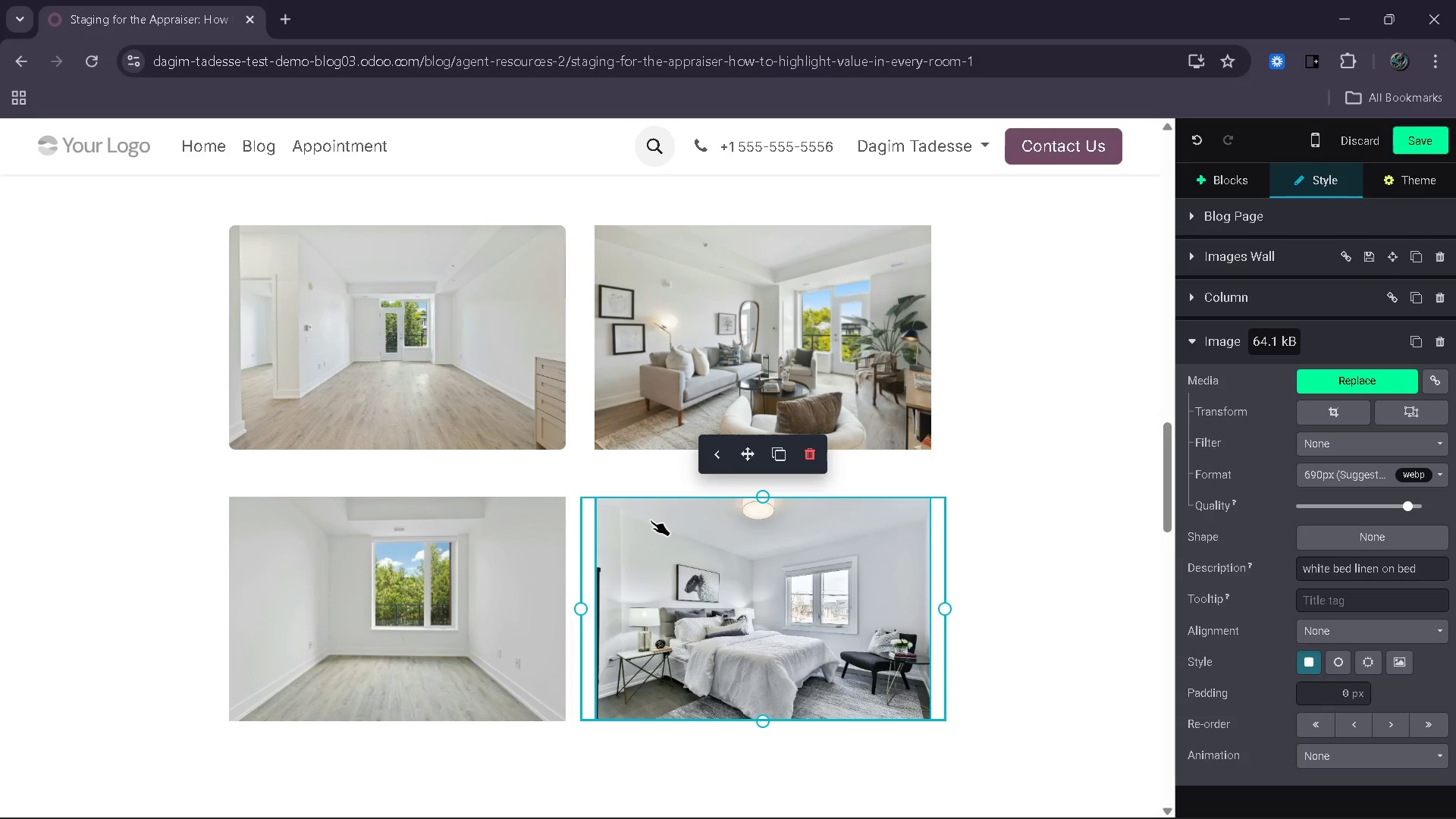 
wait(26.89)
 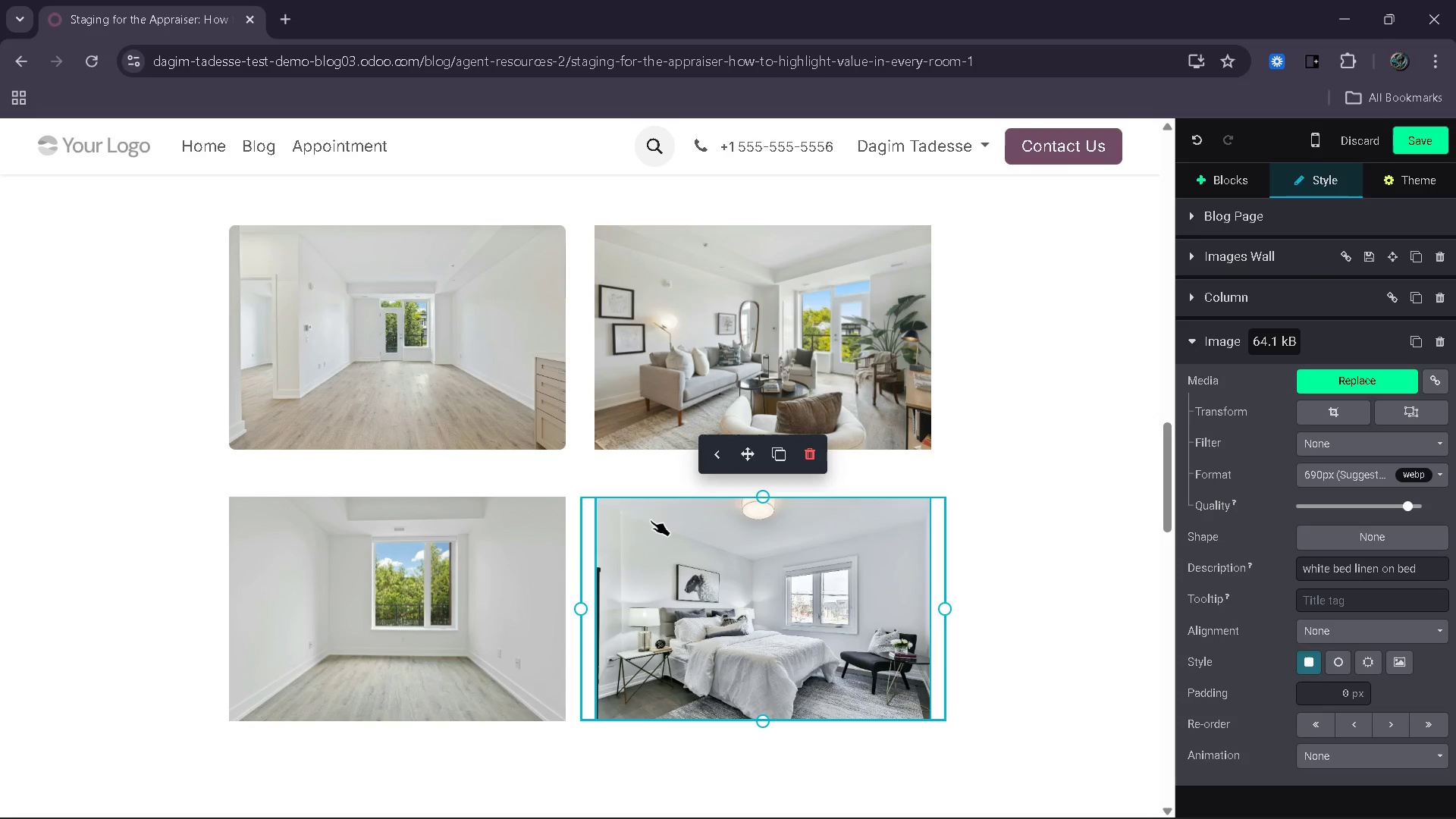 
left_click([1033, 507])
 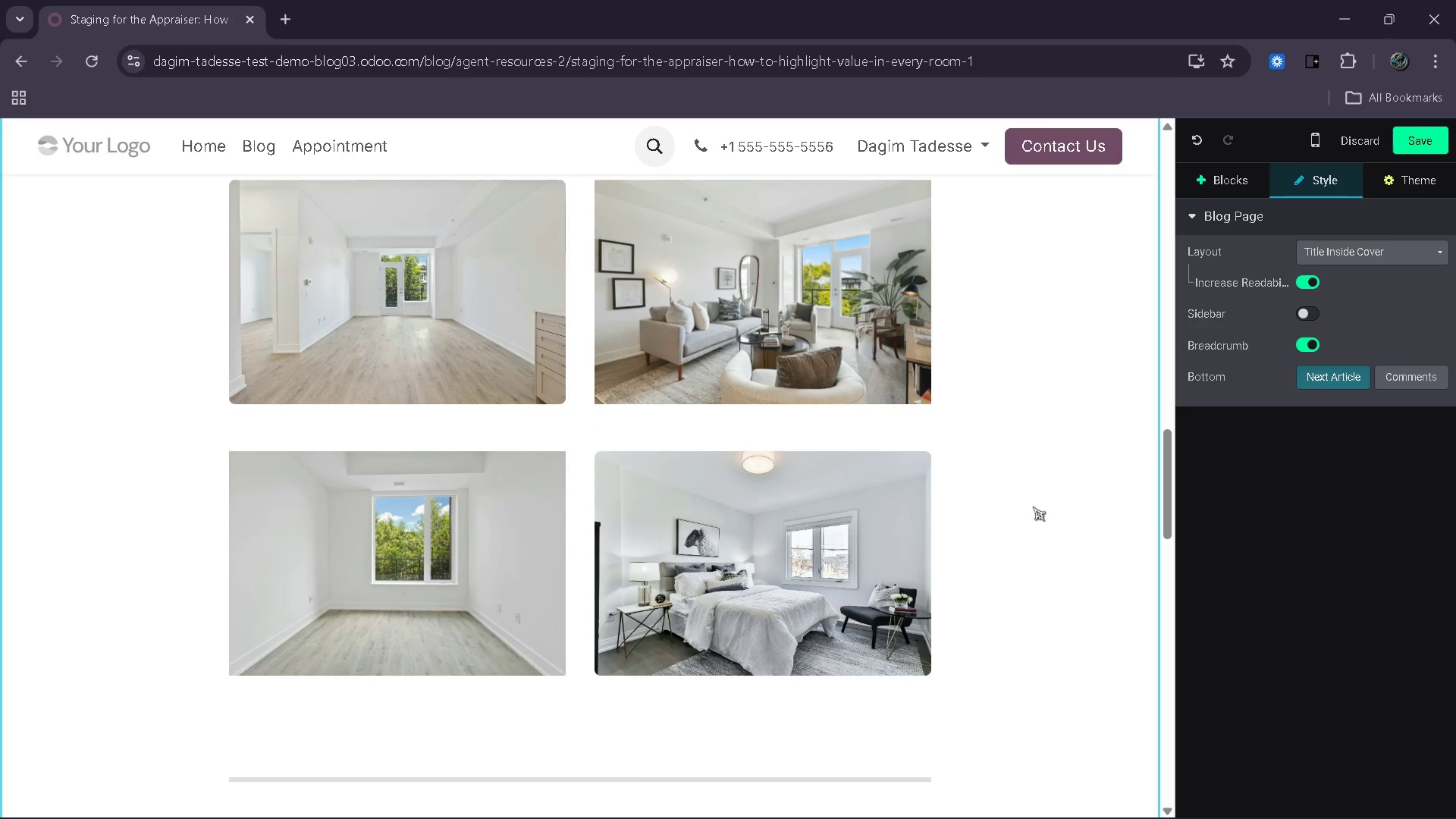 
left_click([1255, 182])
 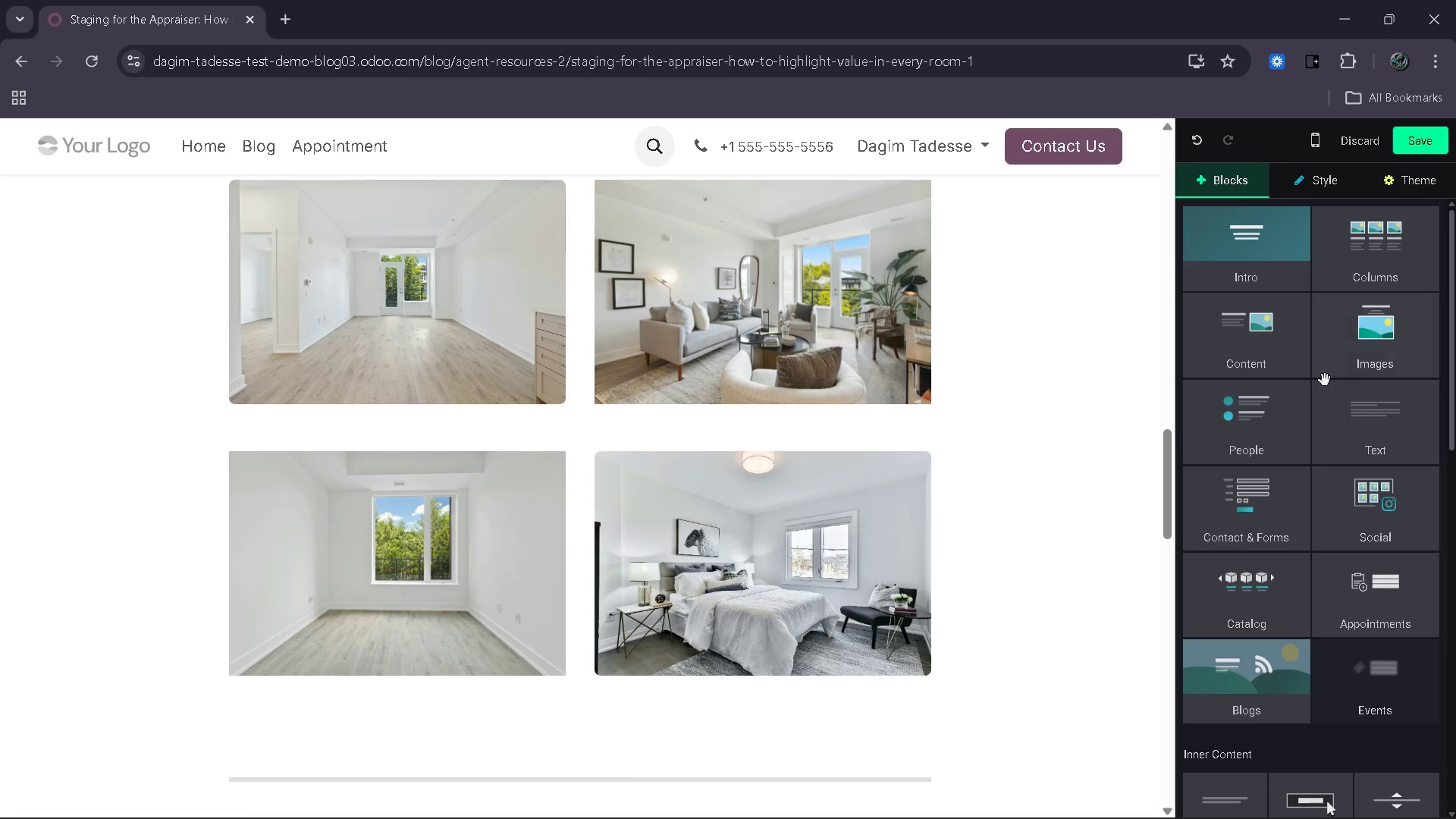 
mouse_move([1359, 442])
 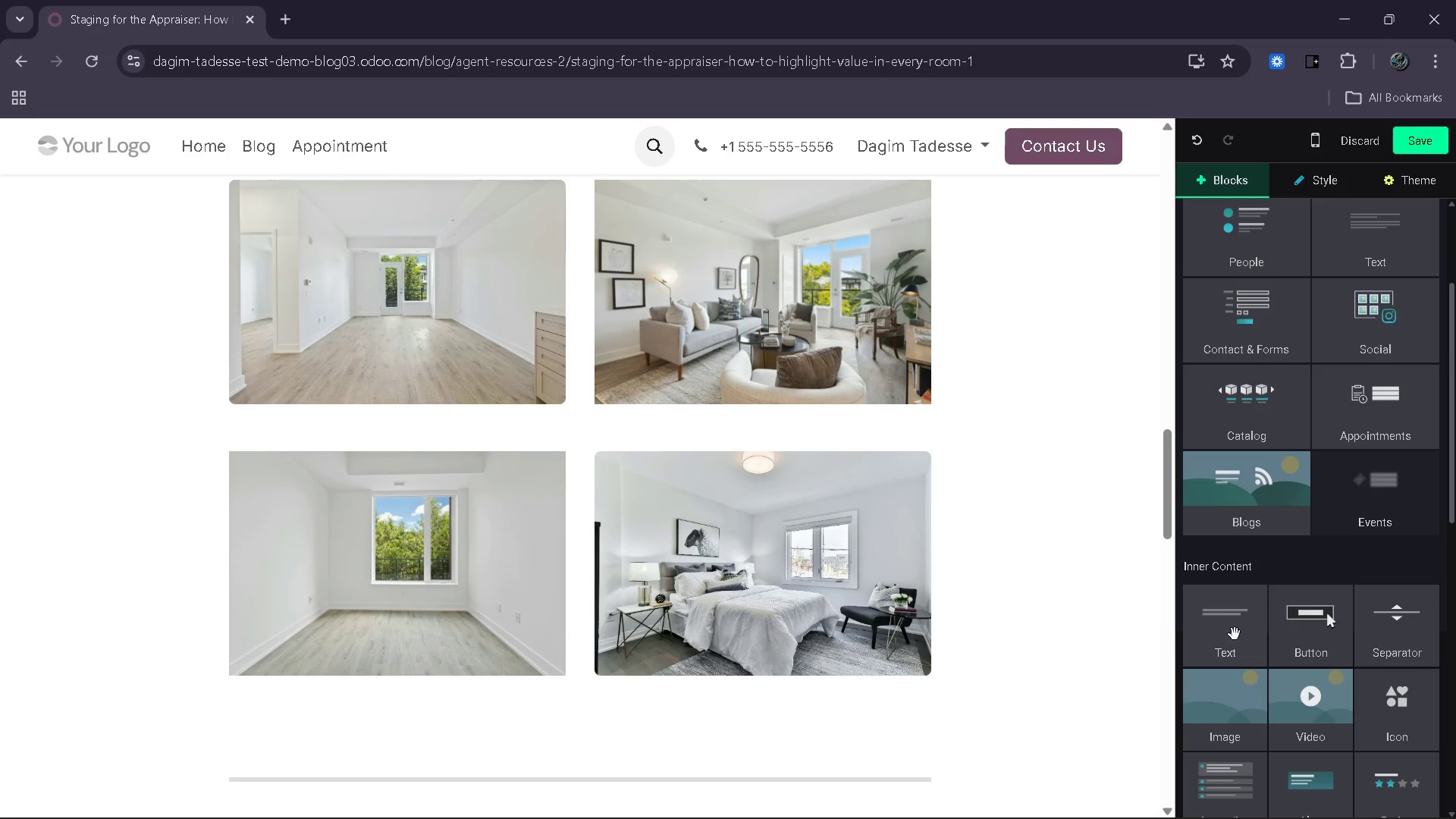 
left_click_drag(start_coordinate=[1239, 635], to_coordinate=[704, 701])
 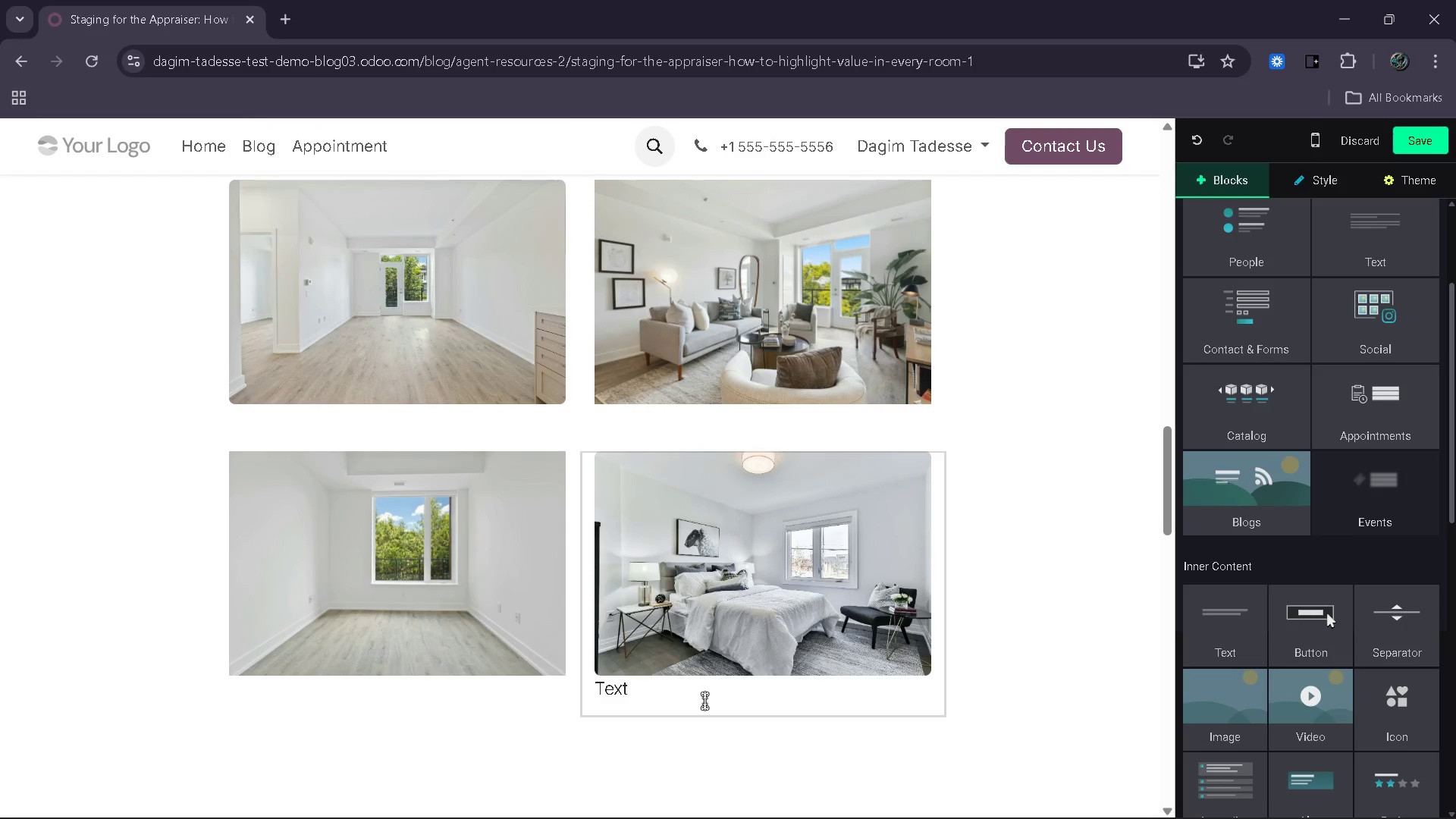 
left_click([704, 701])
 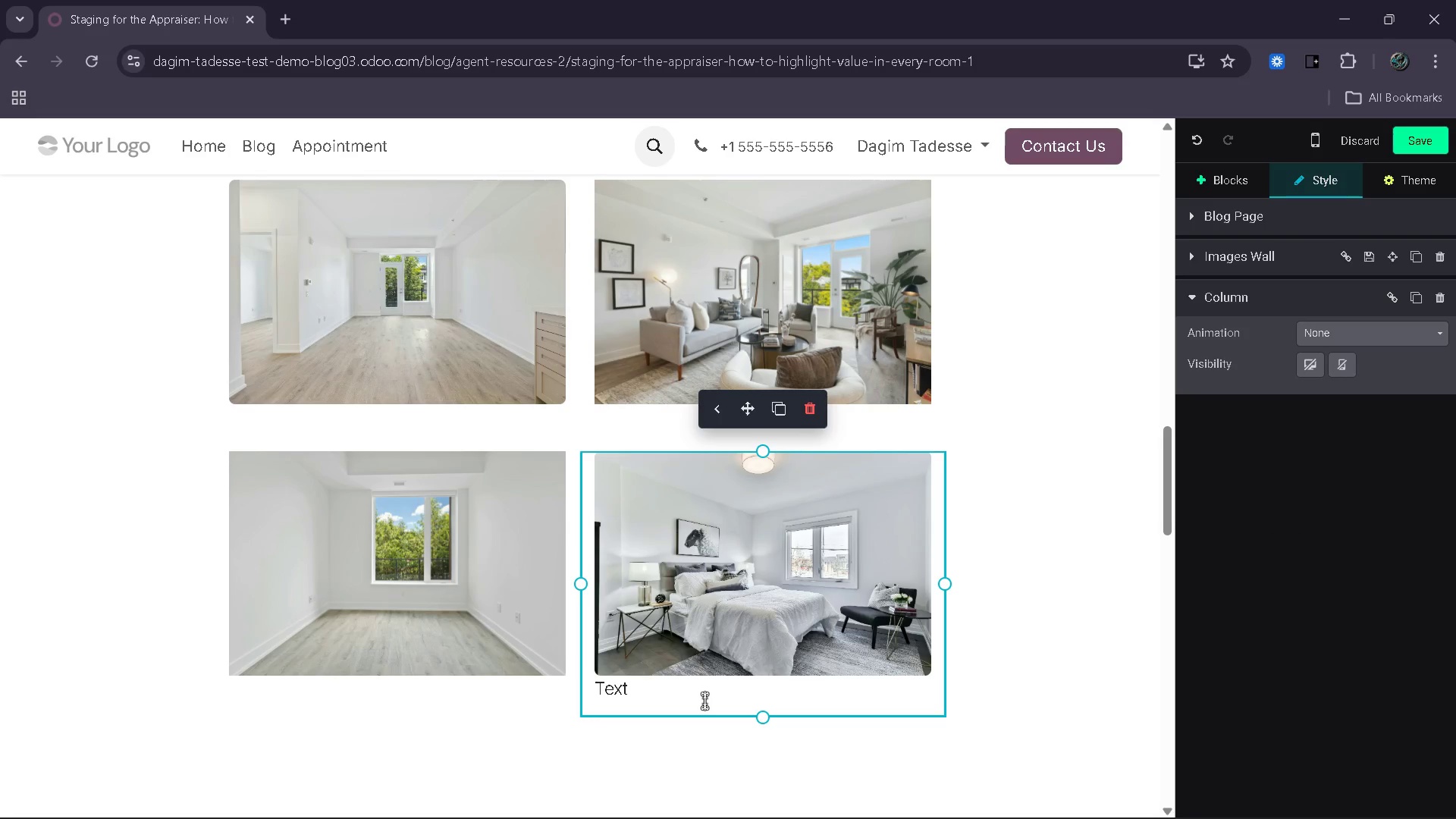 
key(Backspace)
 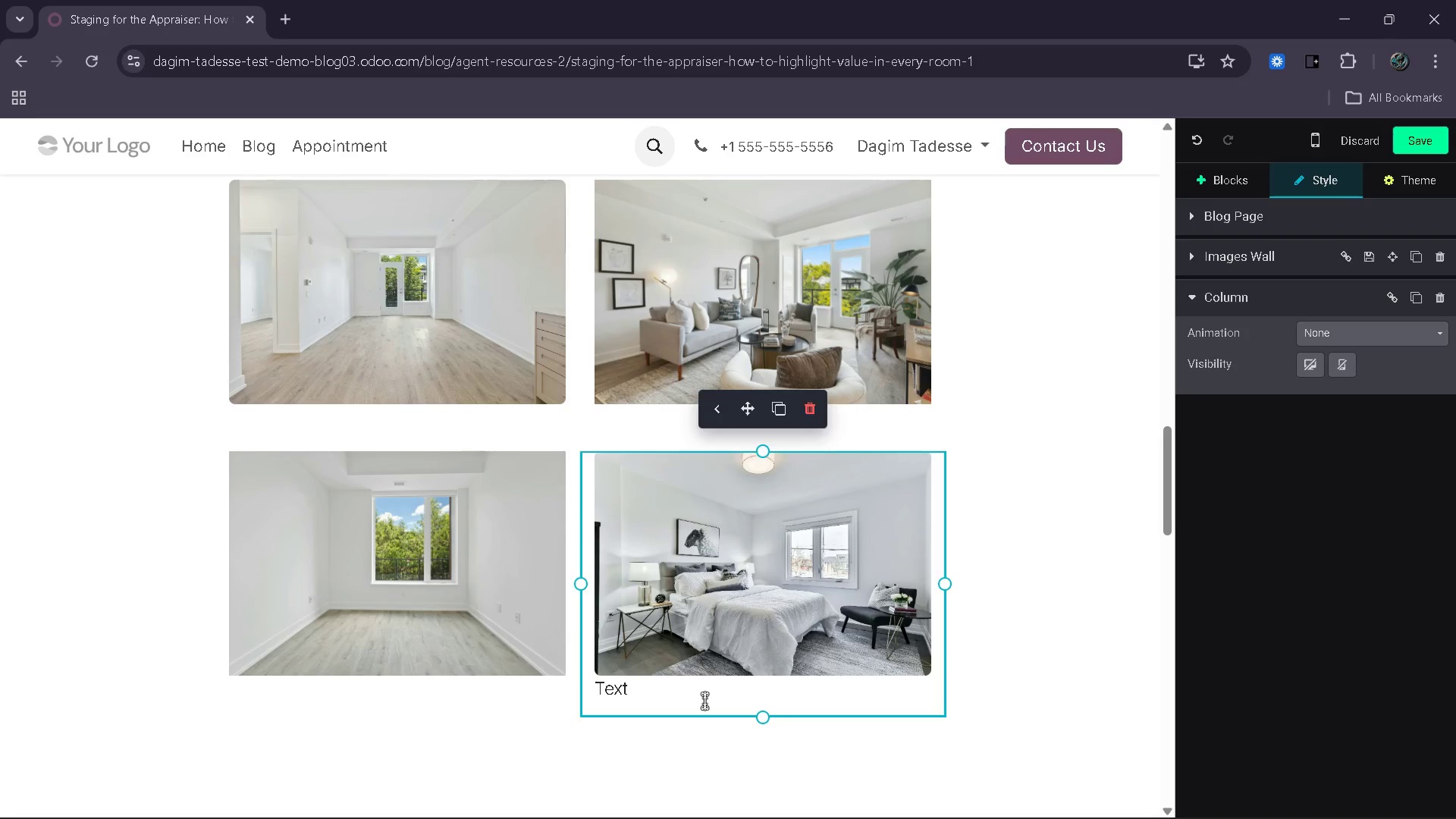 
key(Backspace)
 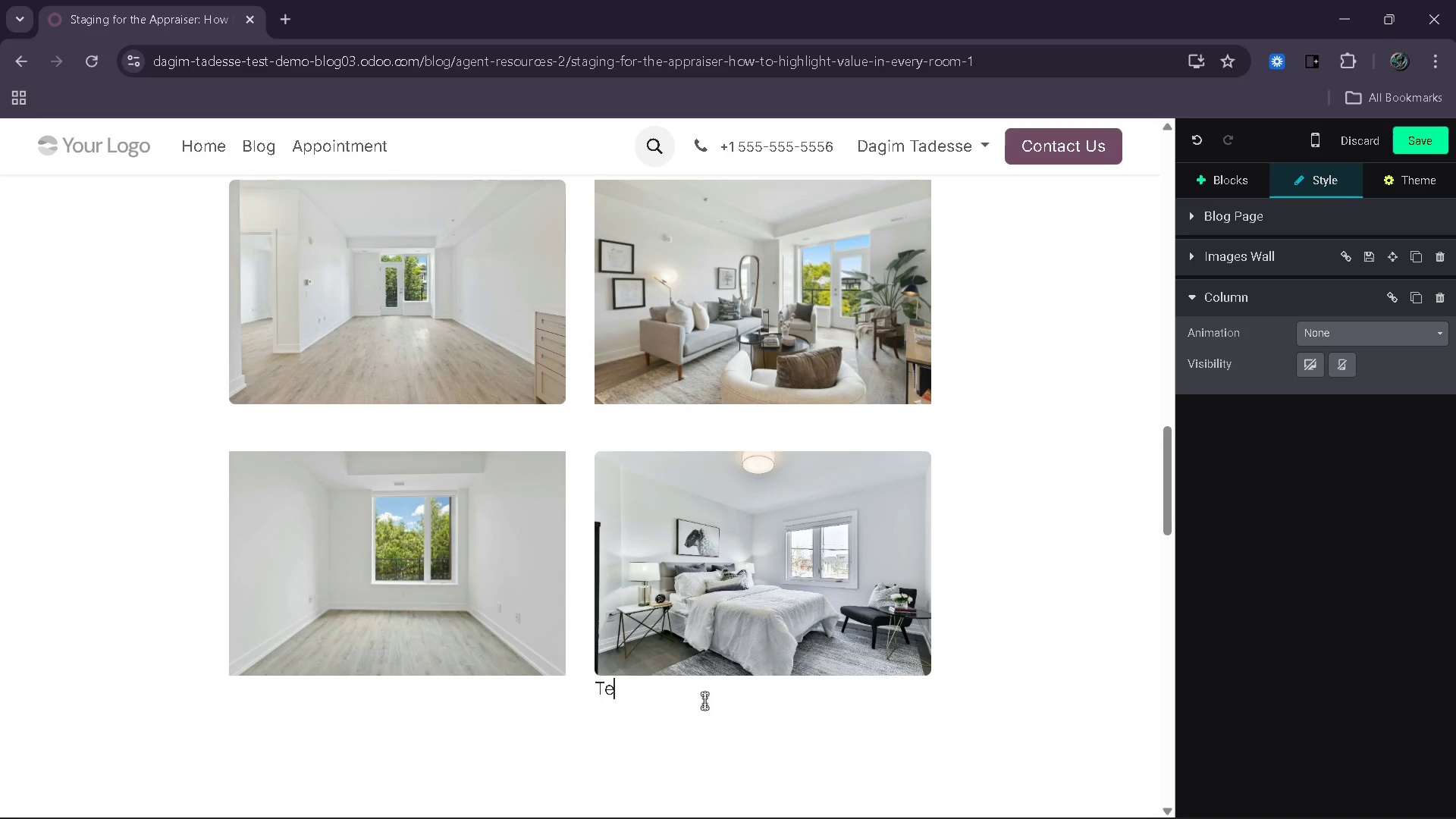 
key(Backspace)
 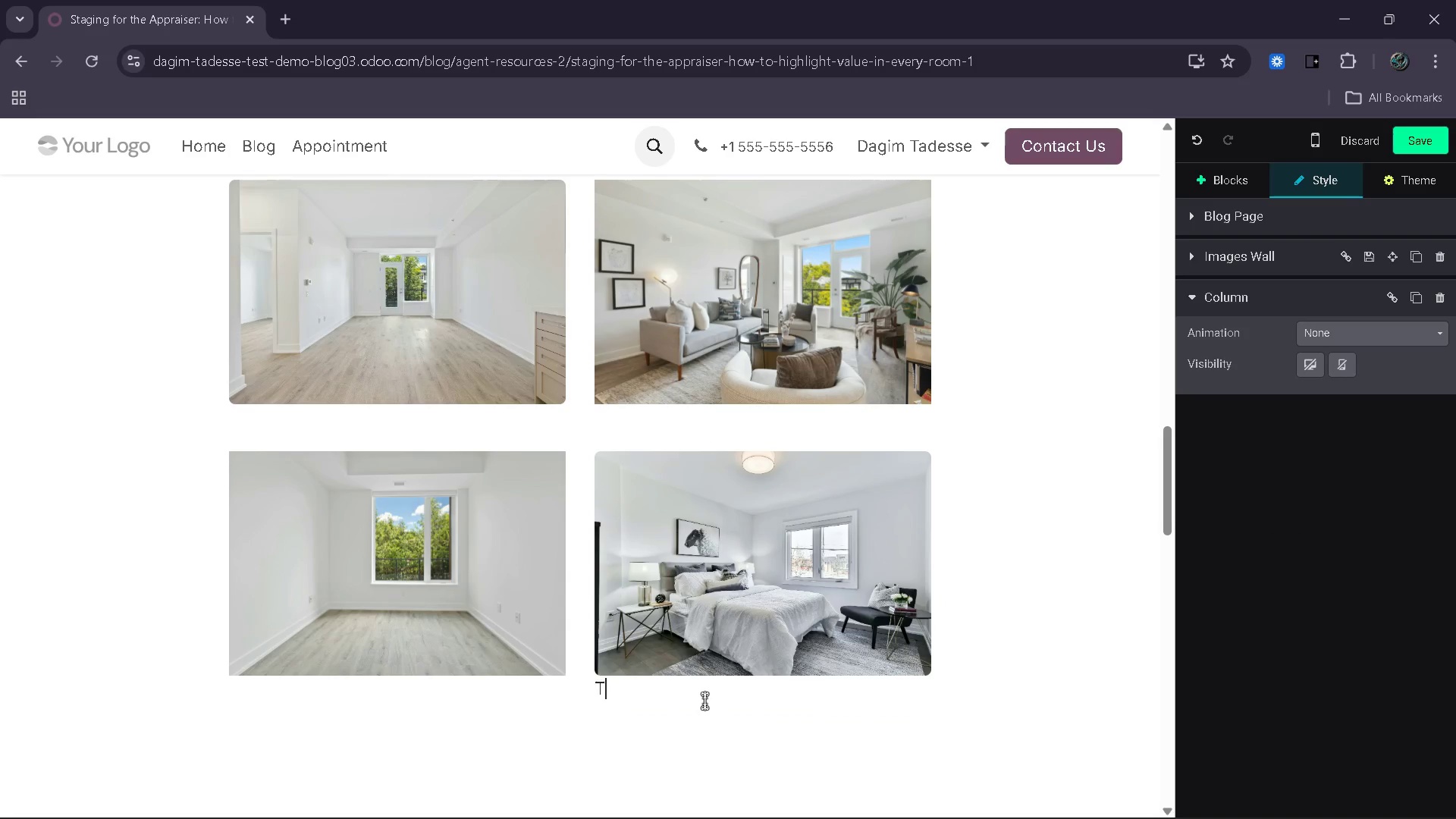 
key(Backspace)
 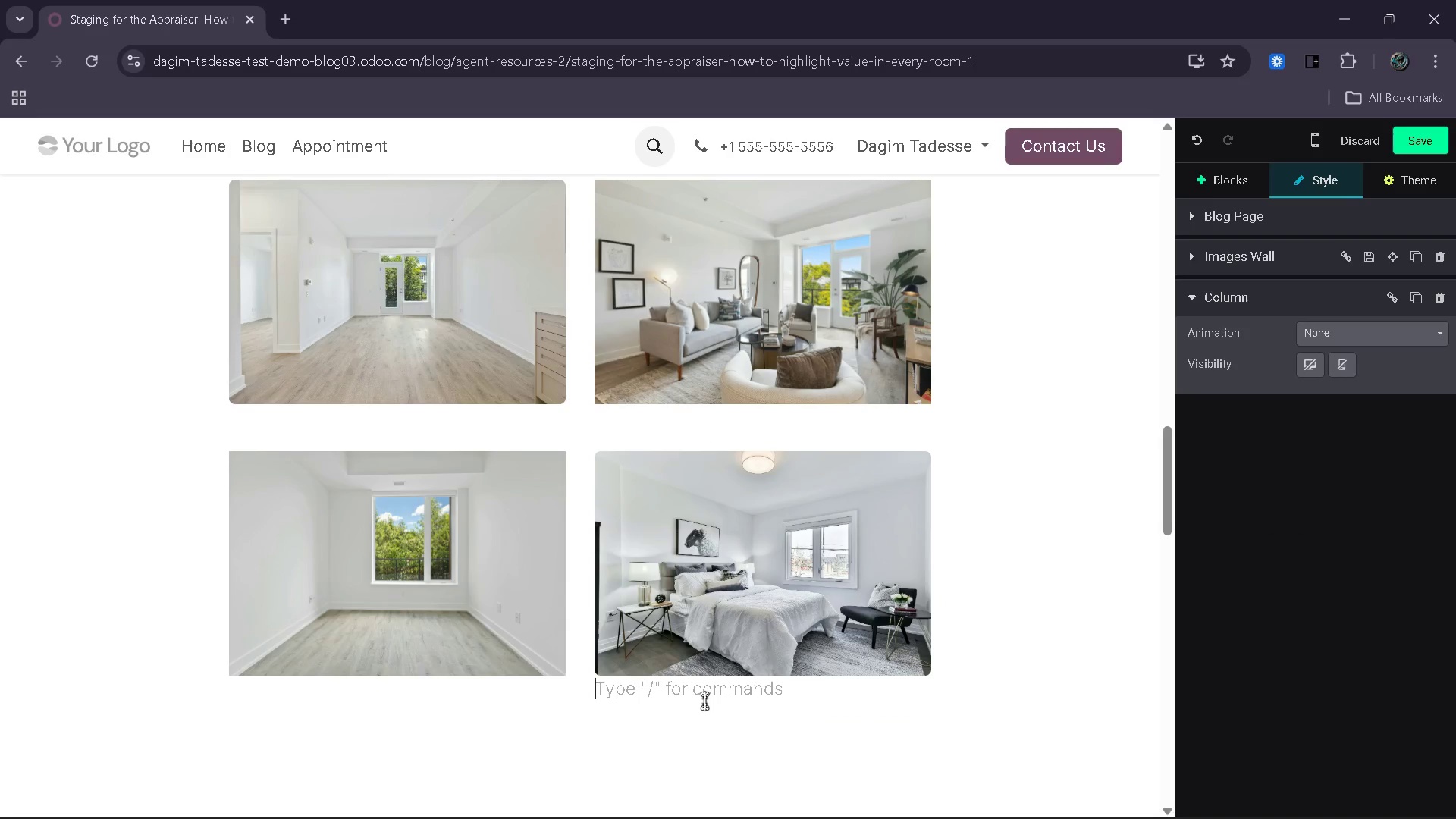 
key(Backspace)
 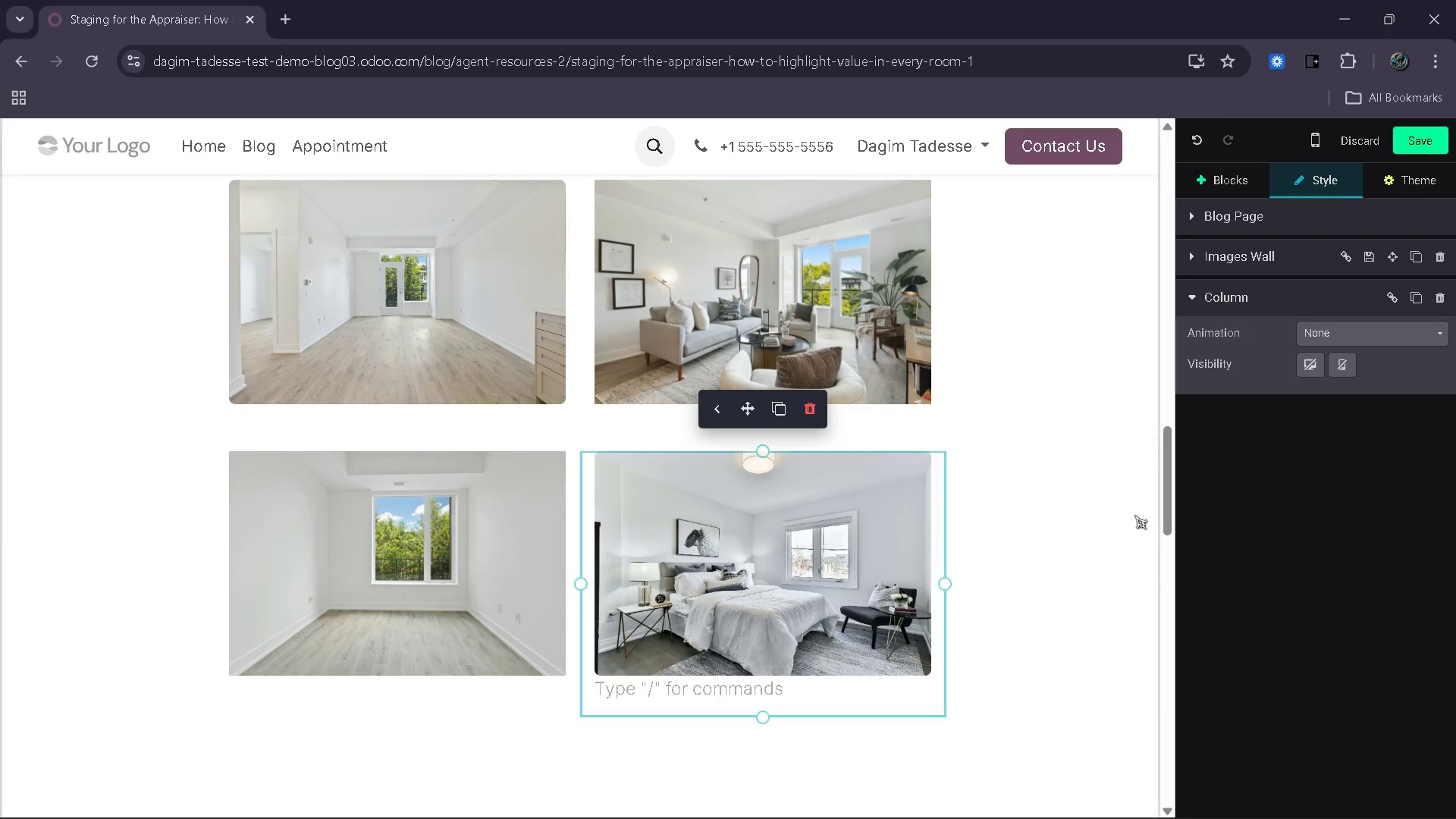 
wait(6.58)
 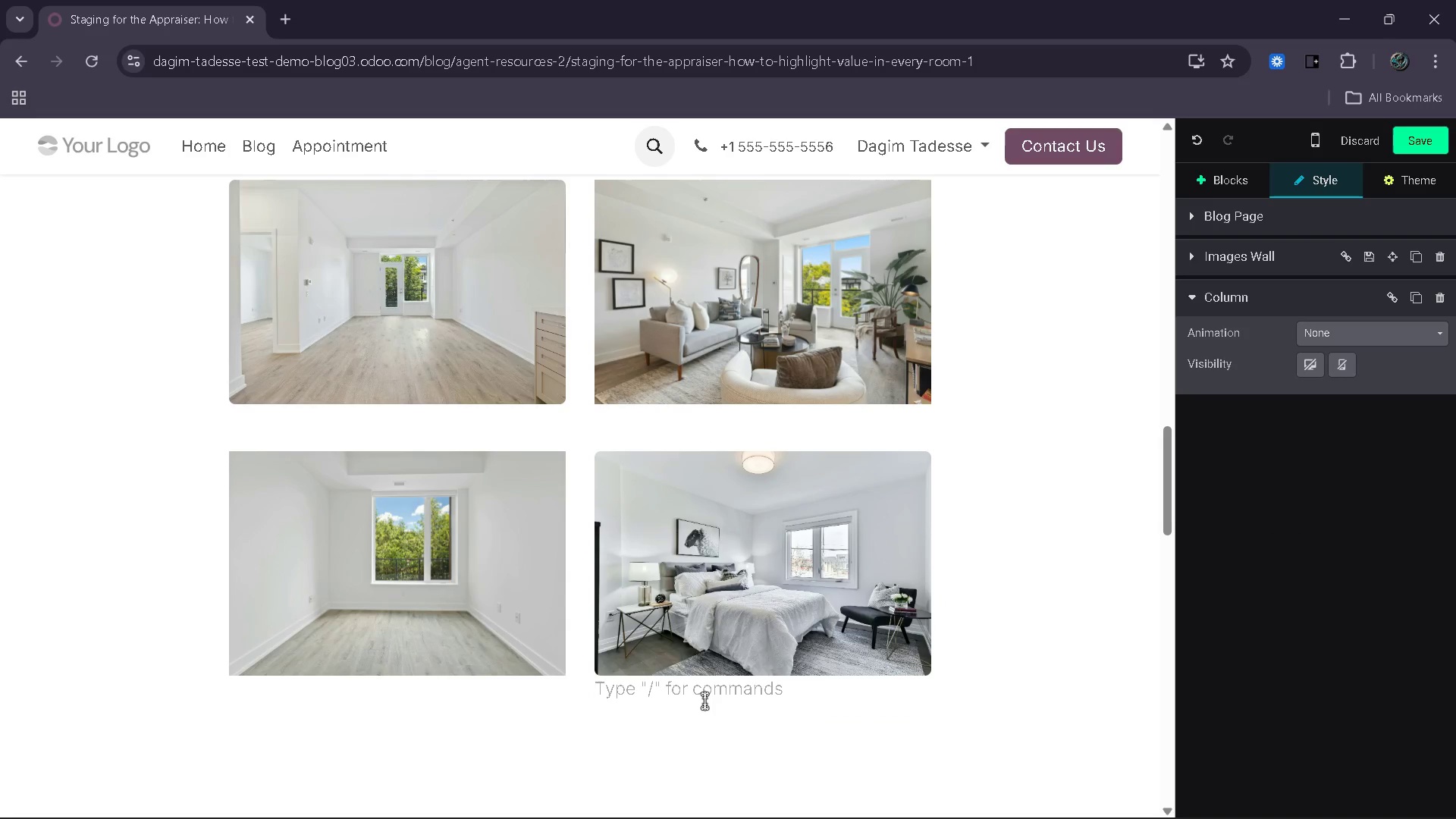 
key(Control+V)
 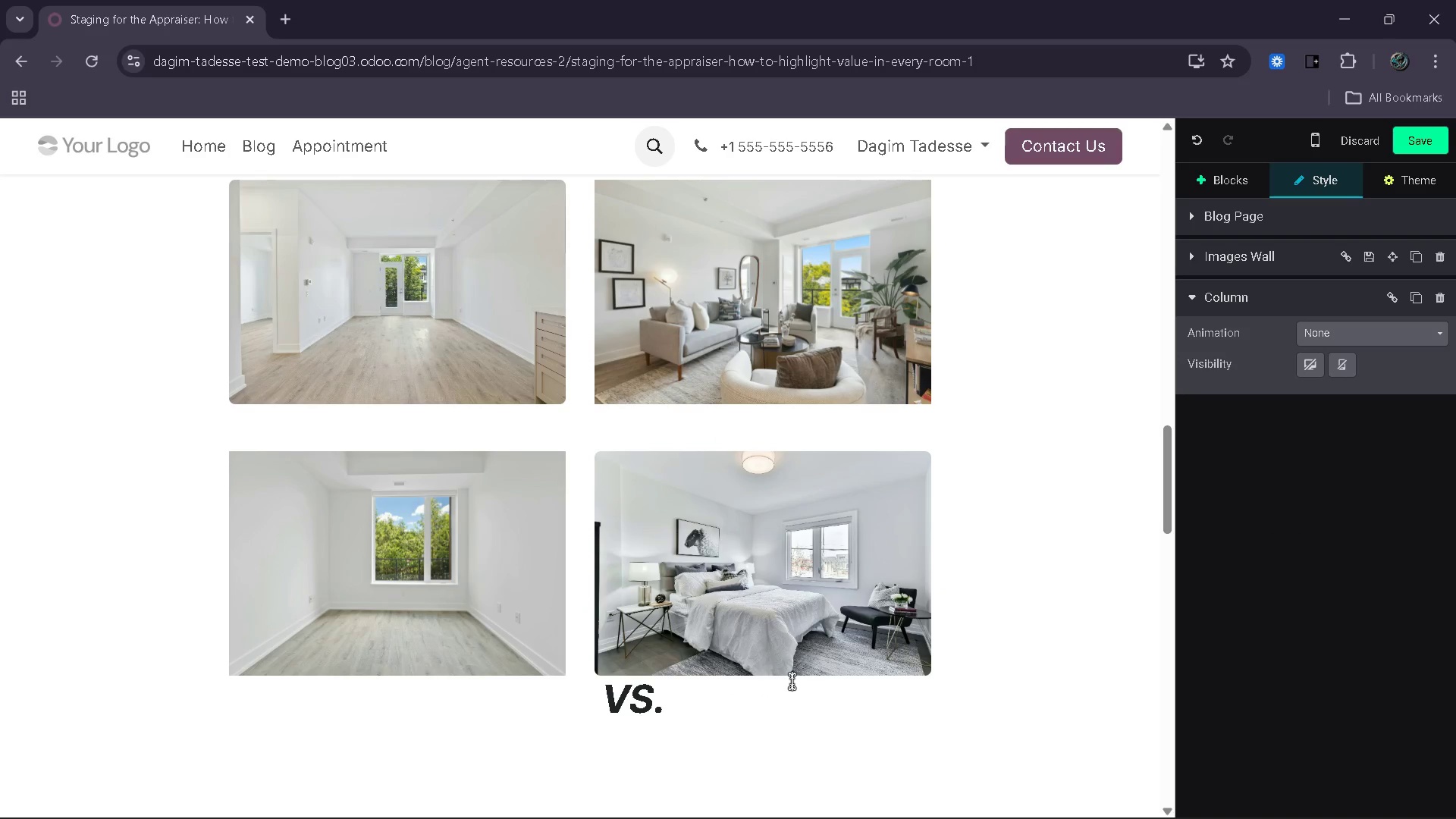 
key(Backspace)
 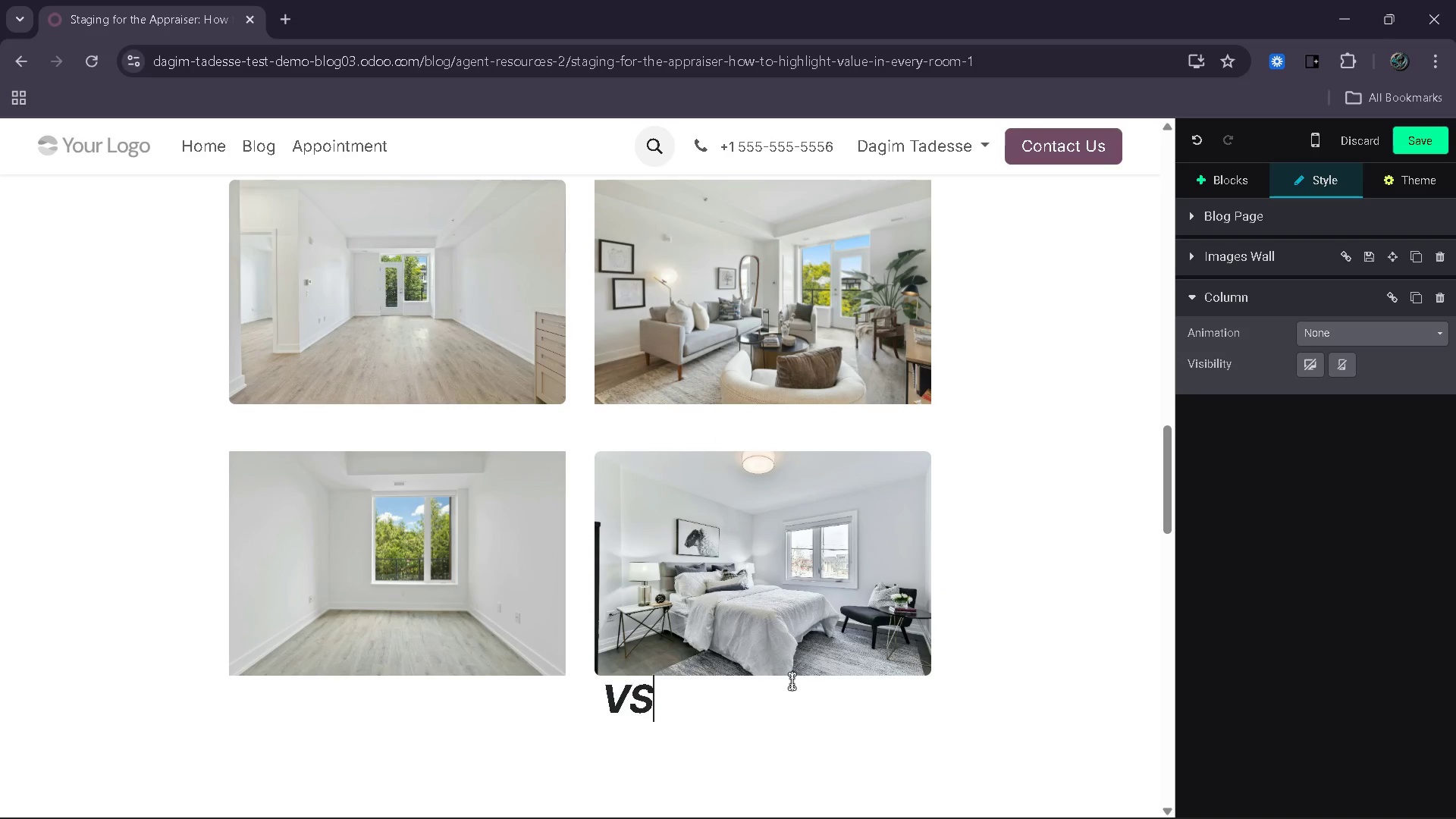 
key(Backspace)
 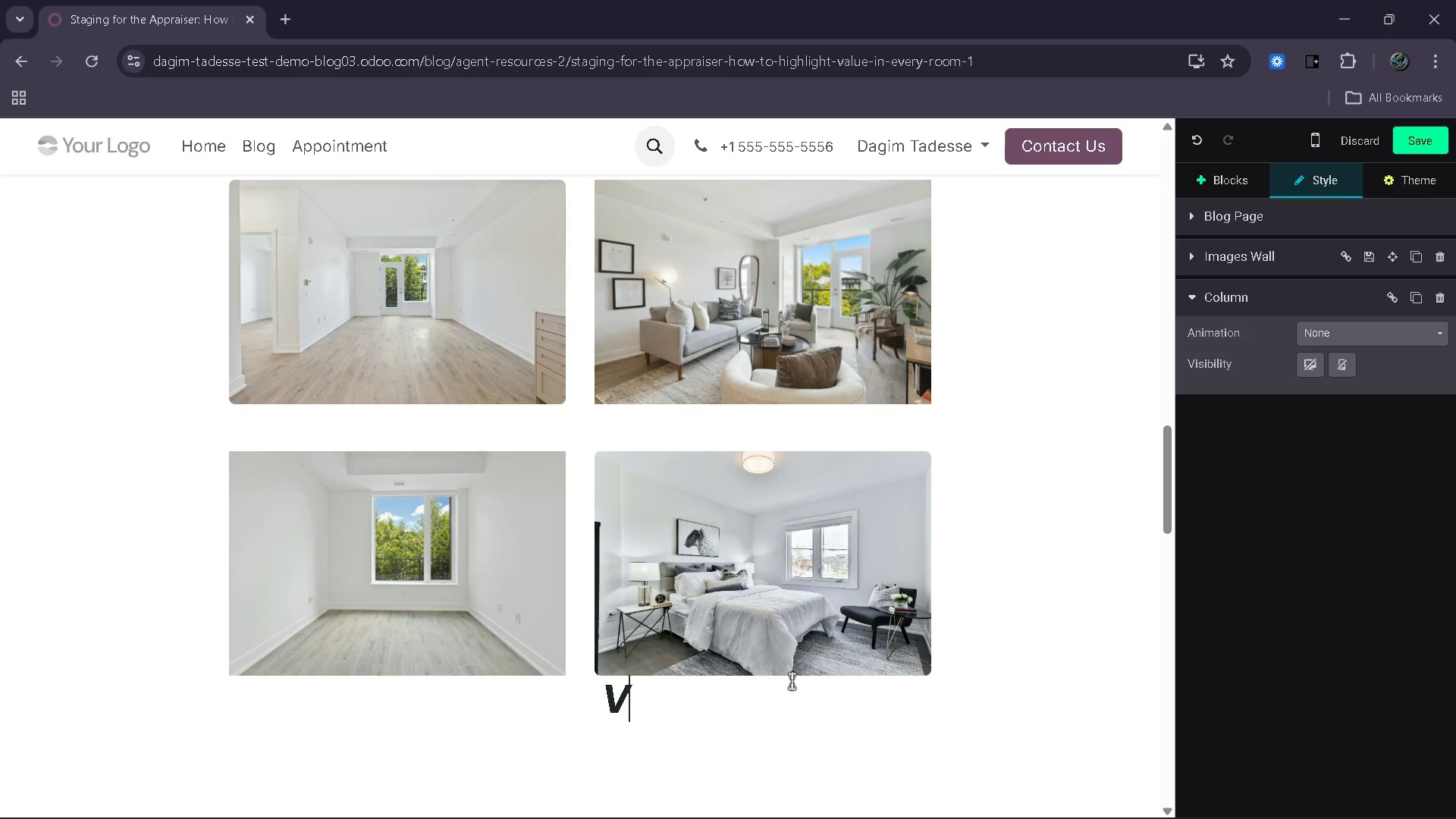 
key(Backspace)
 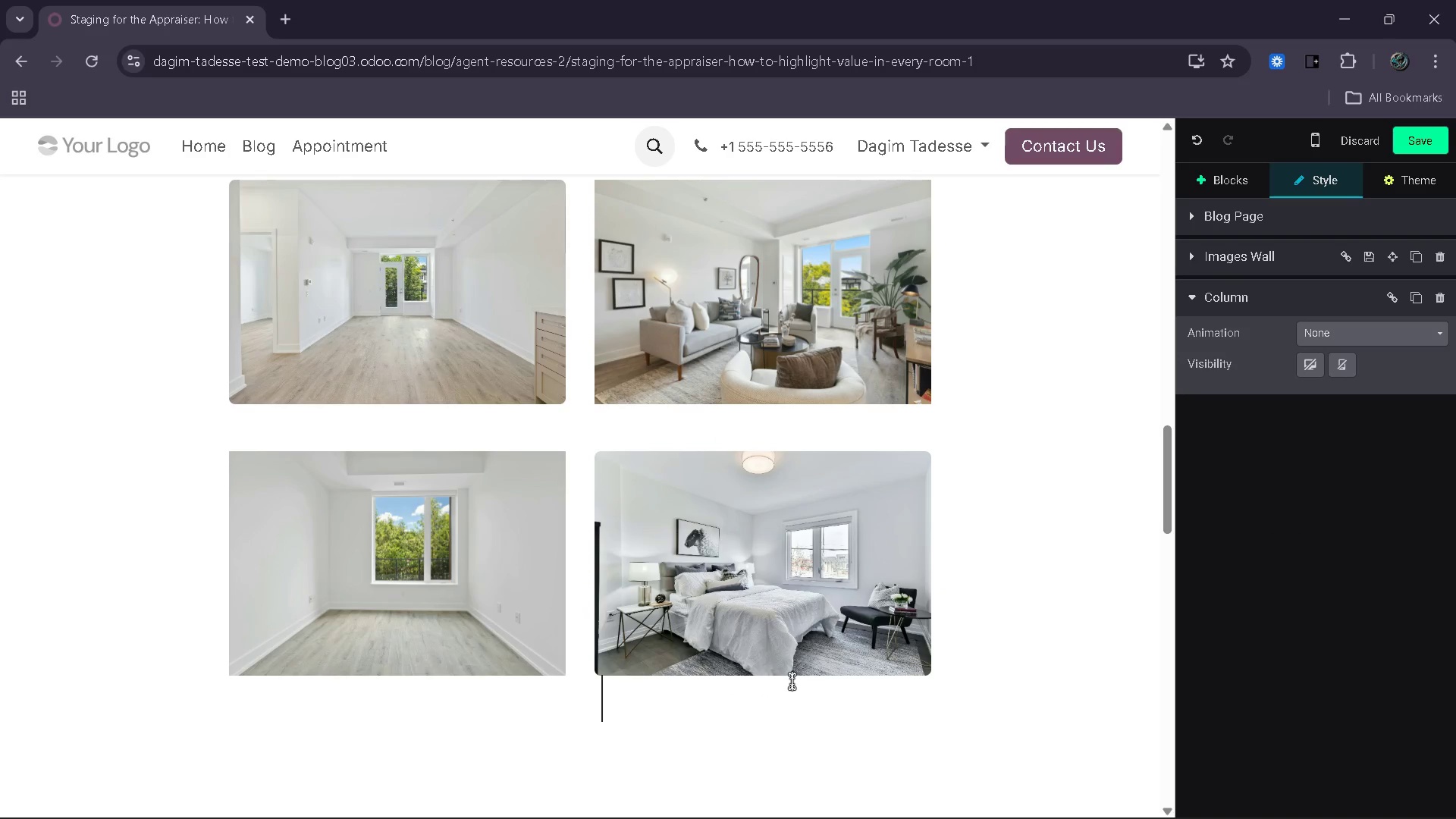 
key(Backspace)
 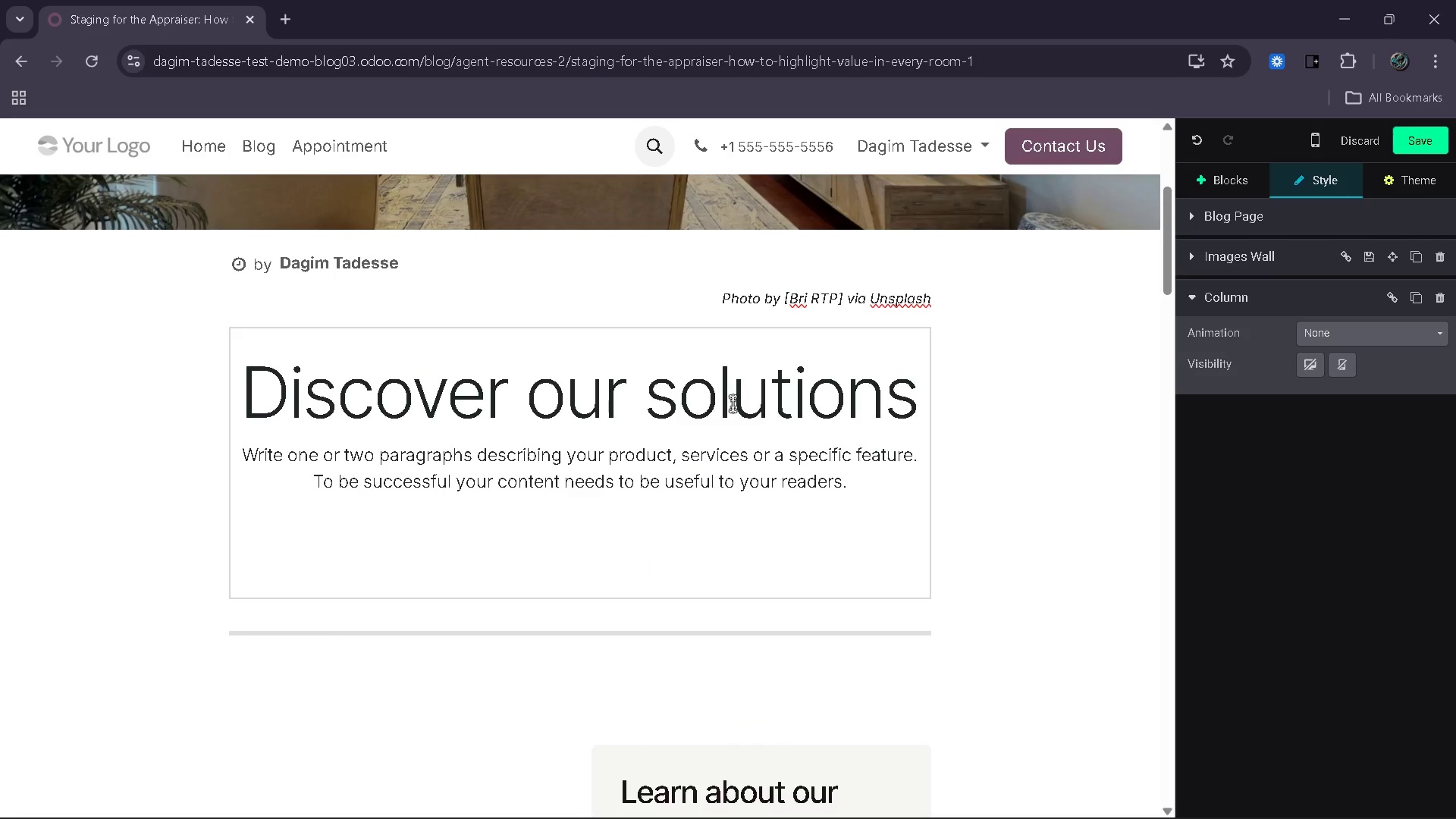 
left_click_drag(start_coordinate=[720, 302], to_coordinate=[934, 303])
 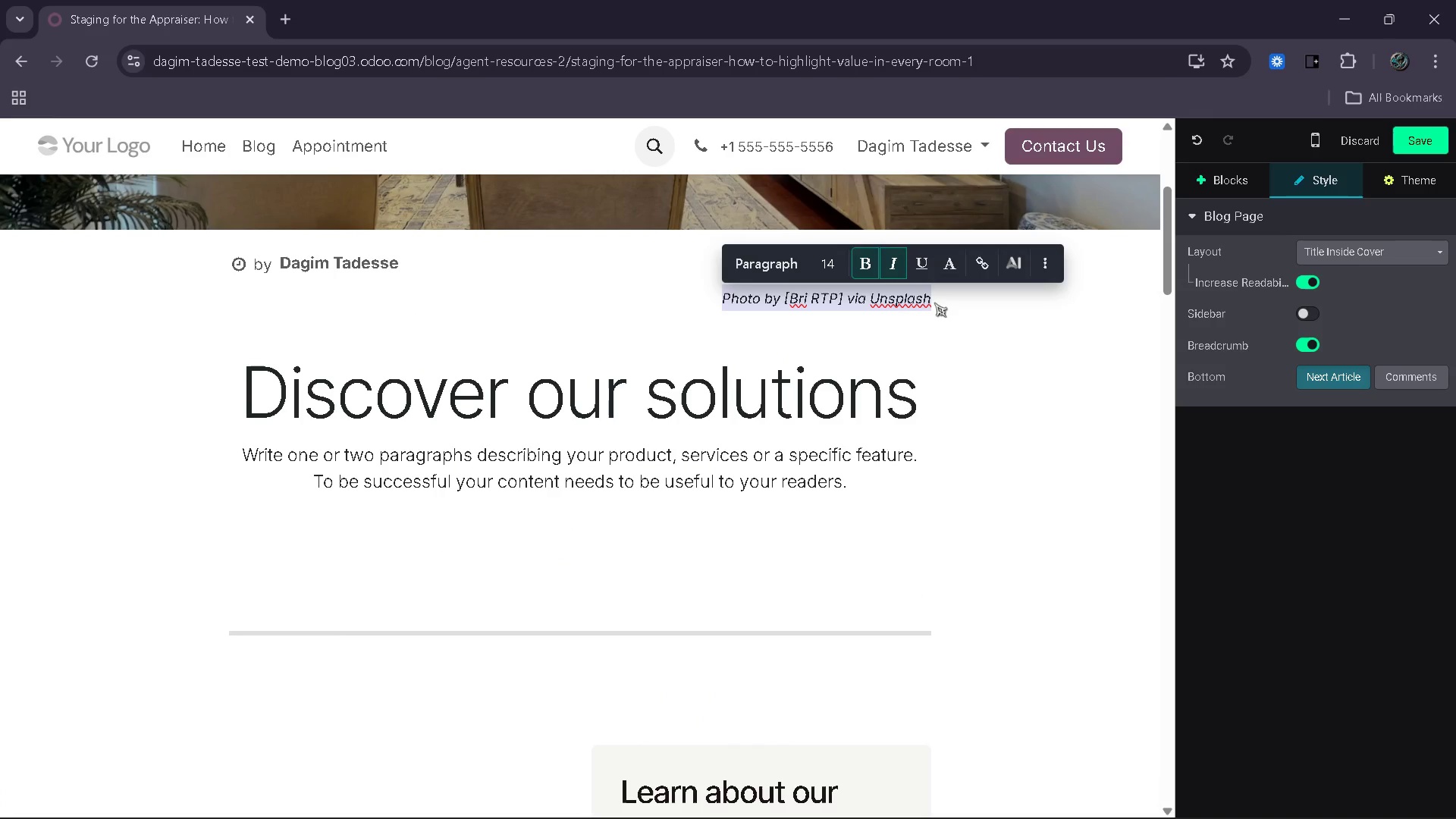 
key(Control+ControlLeft)
 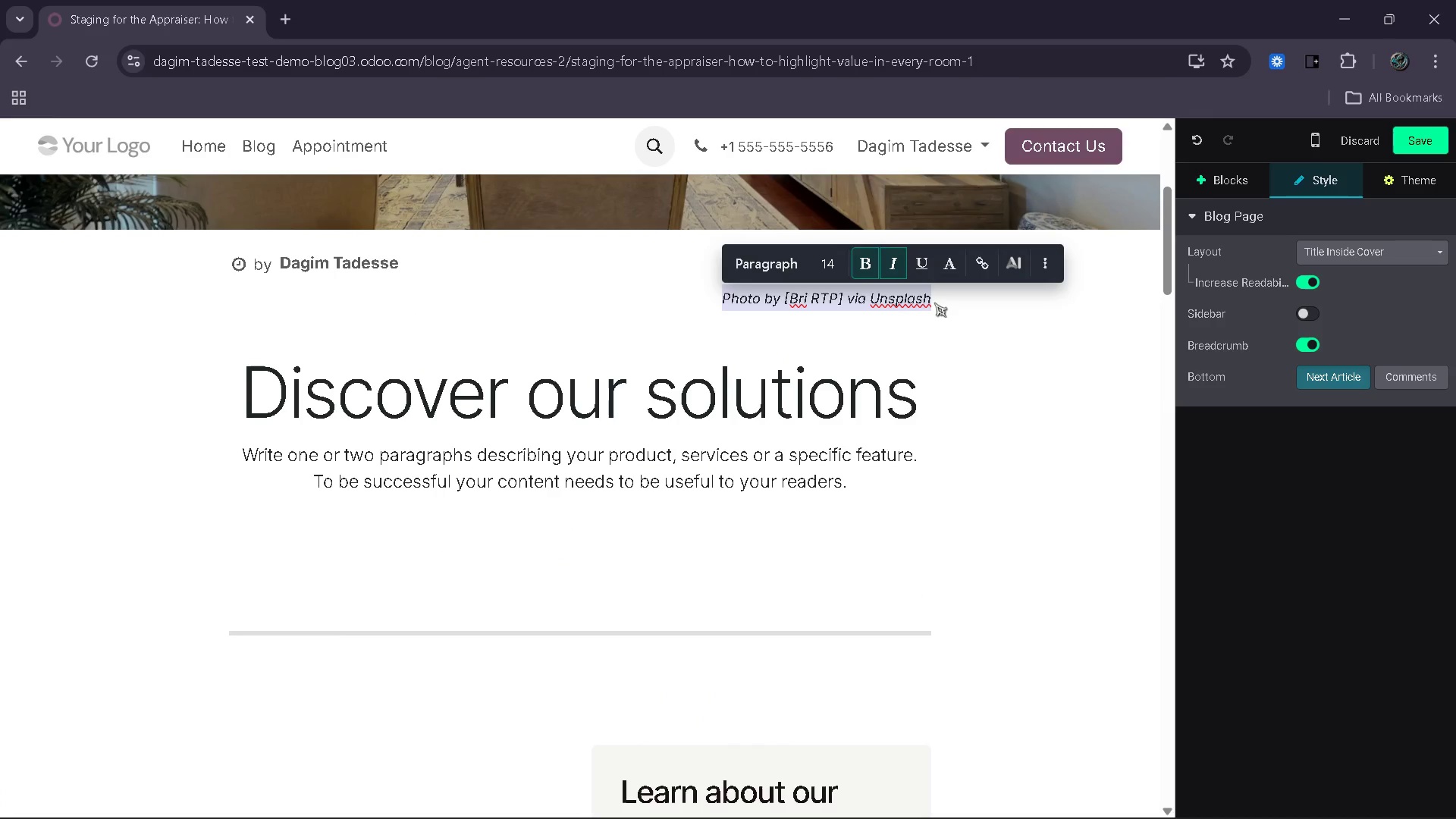 
key(Control+C)
 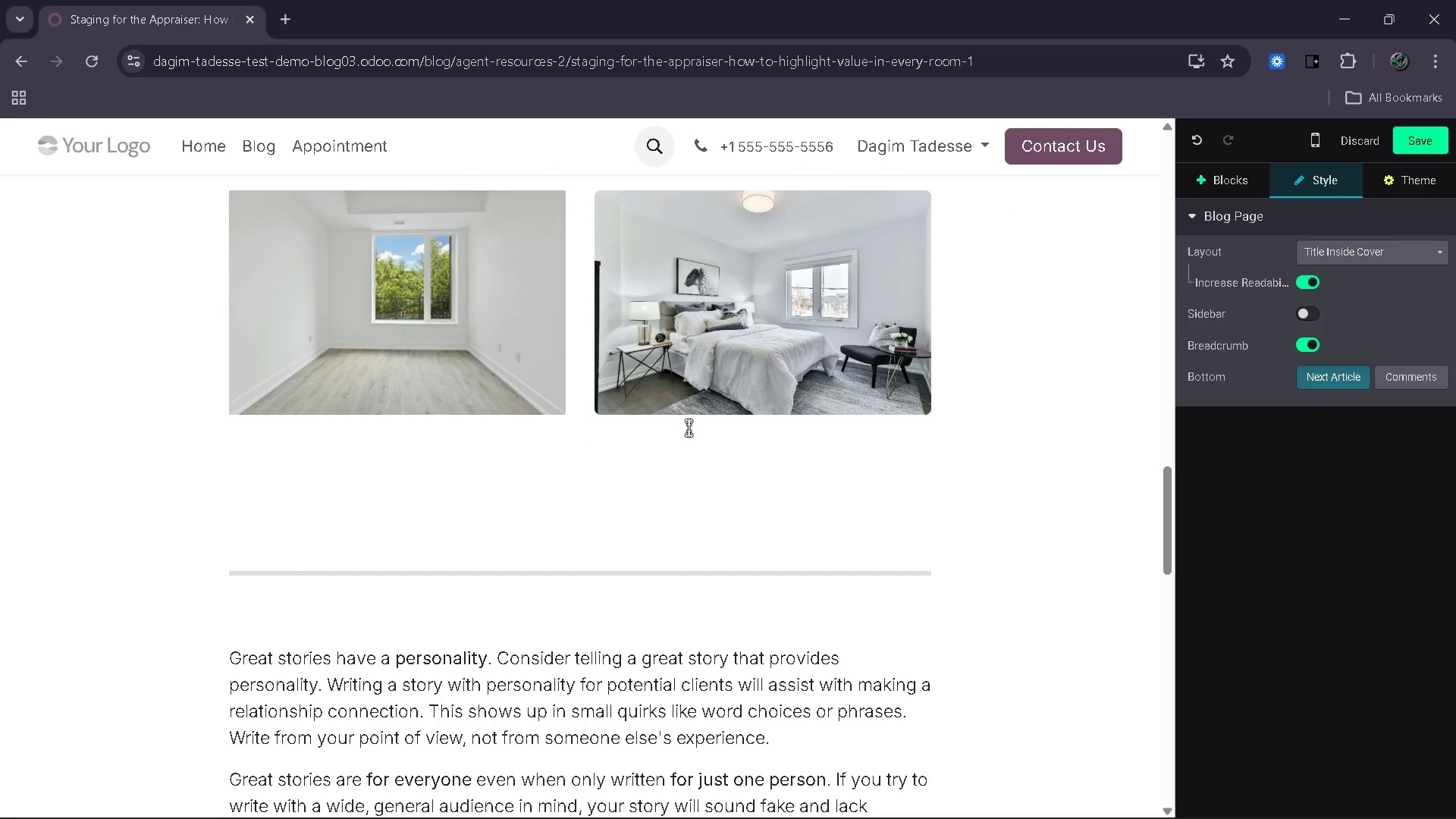 
left_click([659, 445])
 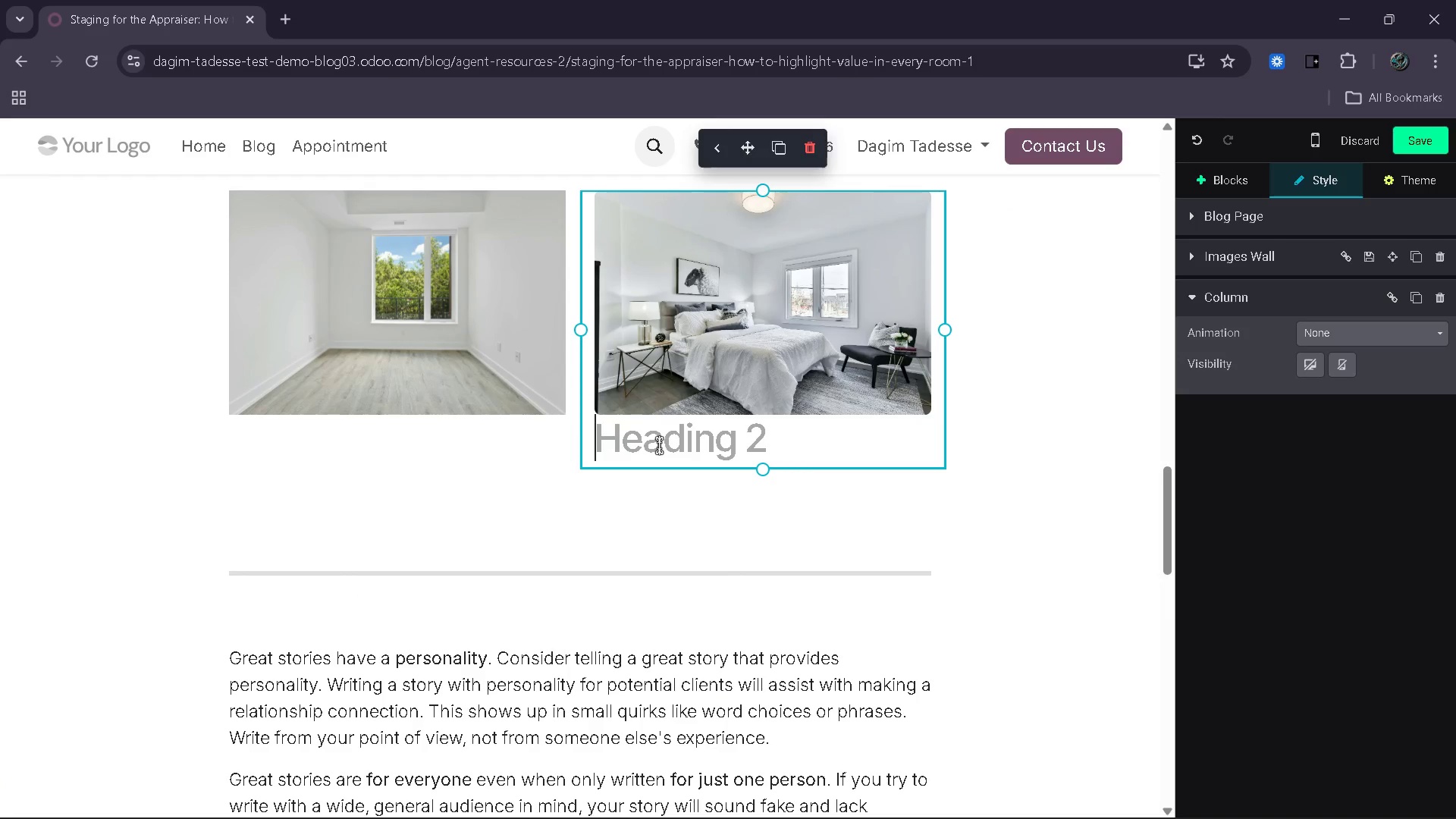 
key(Backspace)
 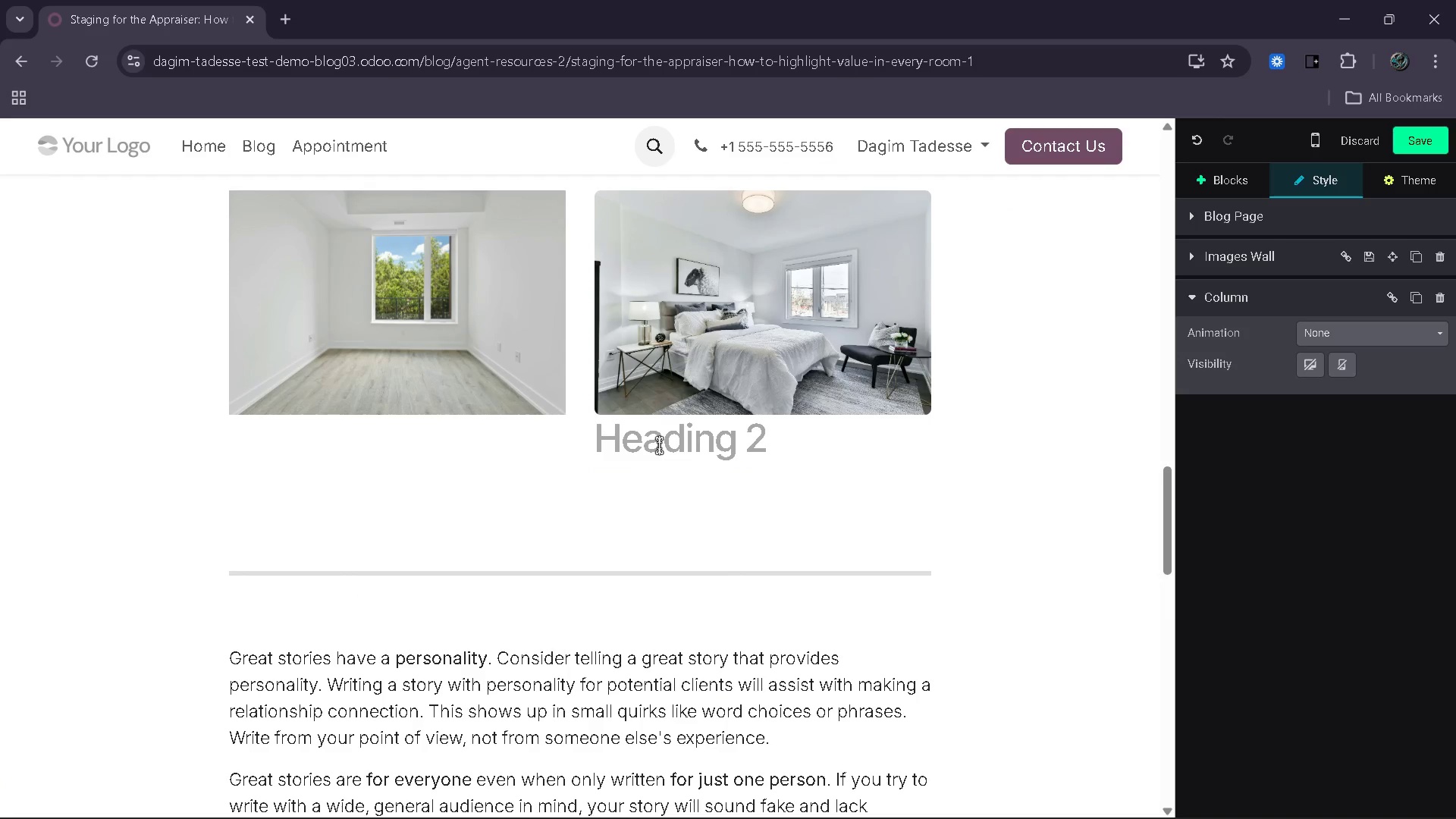 
key(Control+V)
 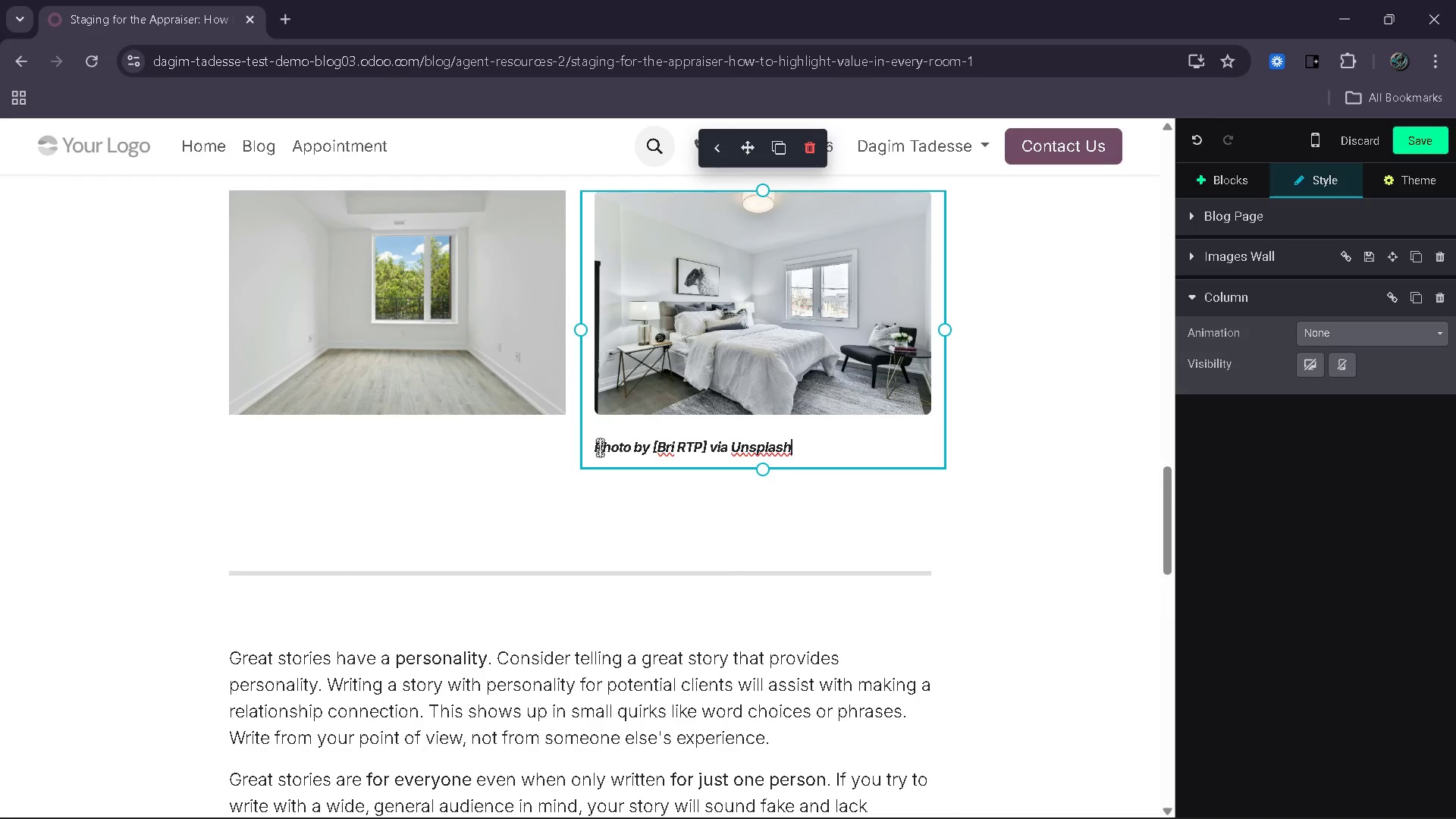 
left_click([595, 447])
 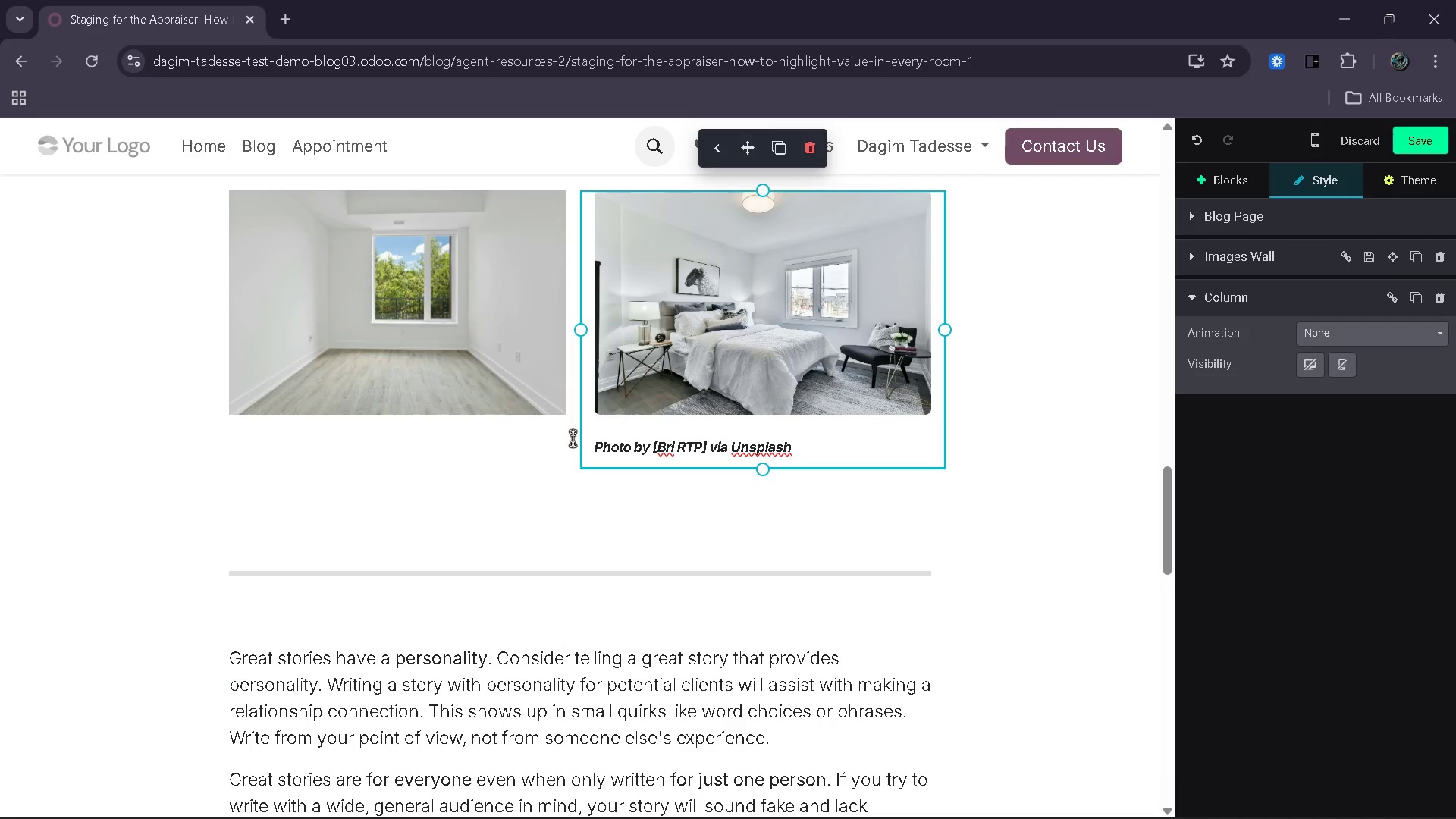 
left_click([446, 448])
 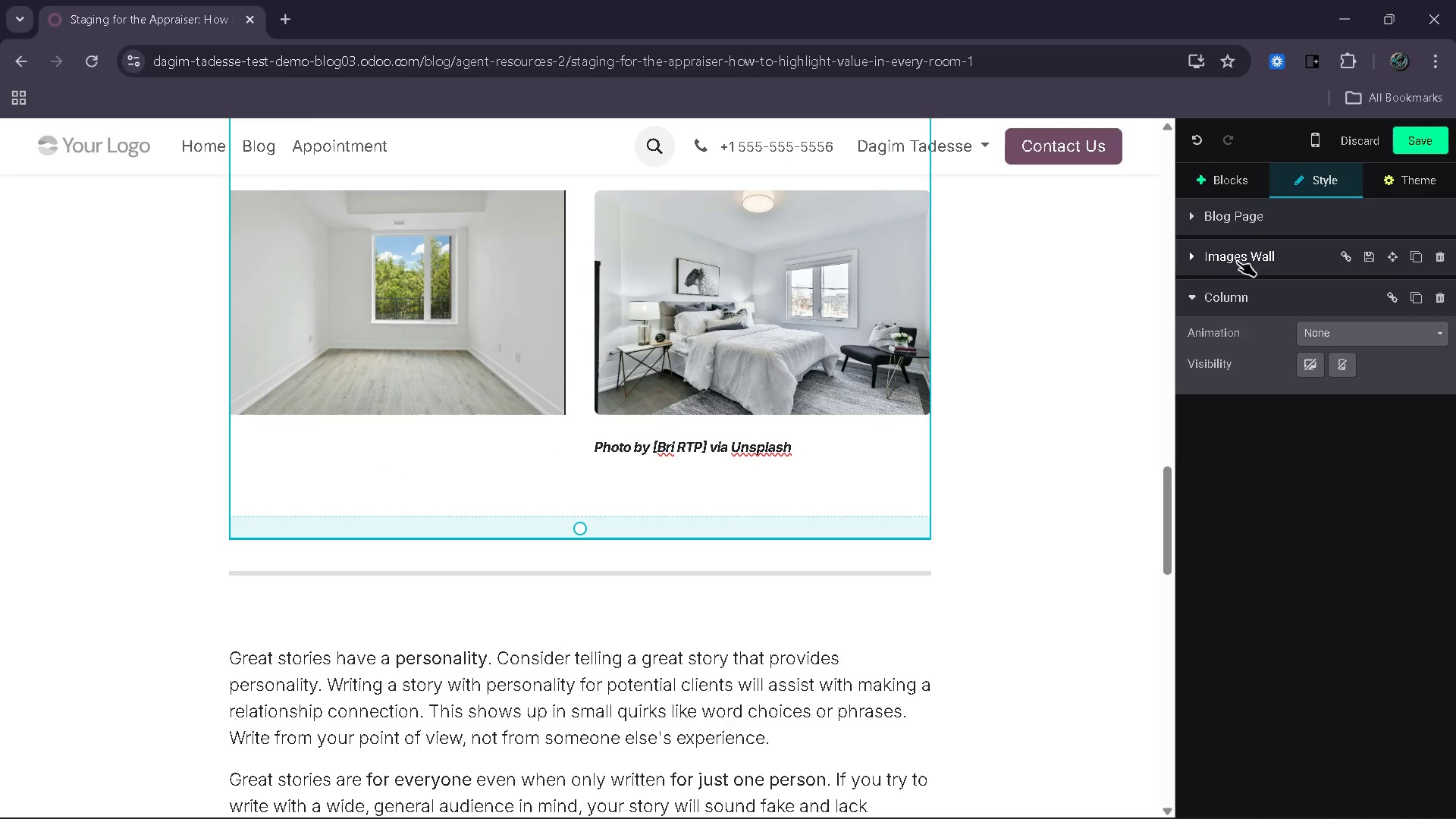 
left_click([1225, 194])
 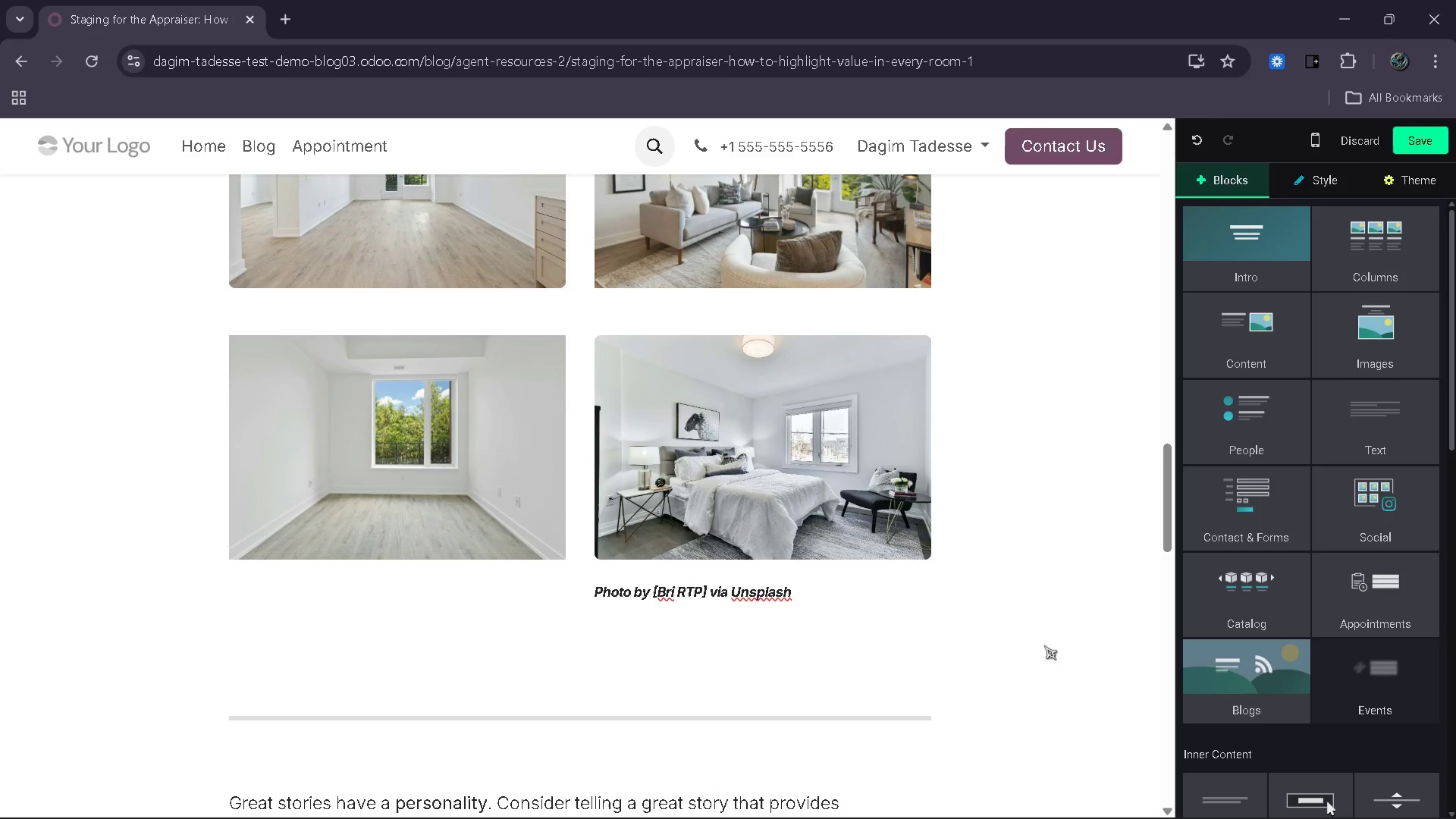 
left_click_drag(start_coordinate=[1203, 799], to_coordinate=[508, 579])
 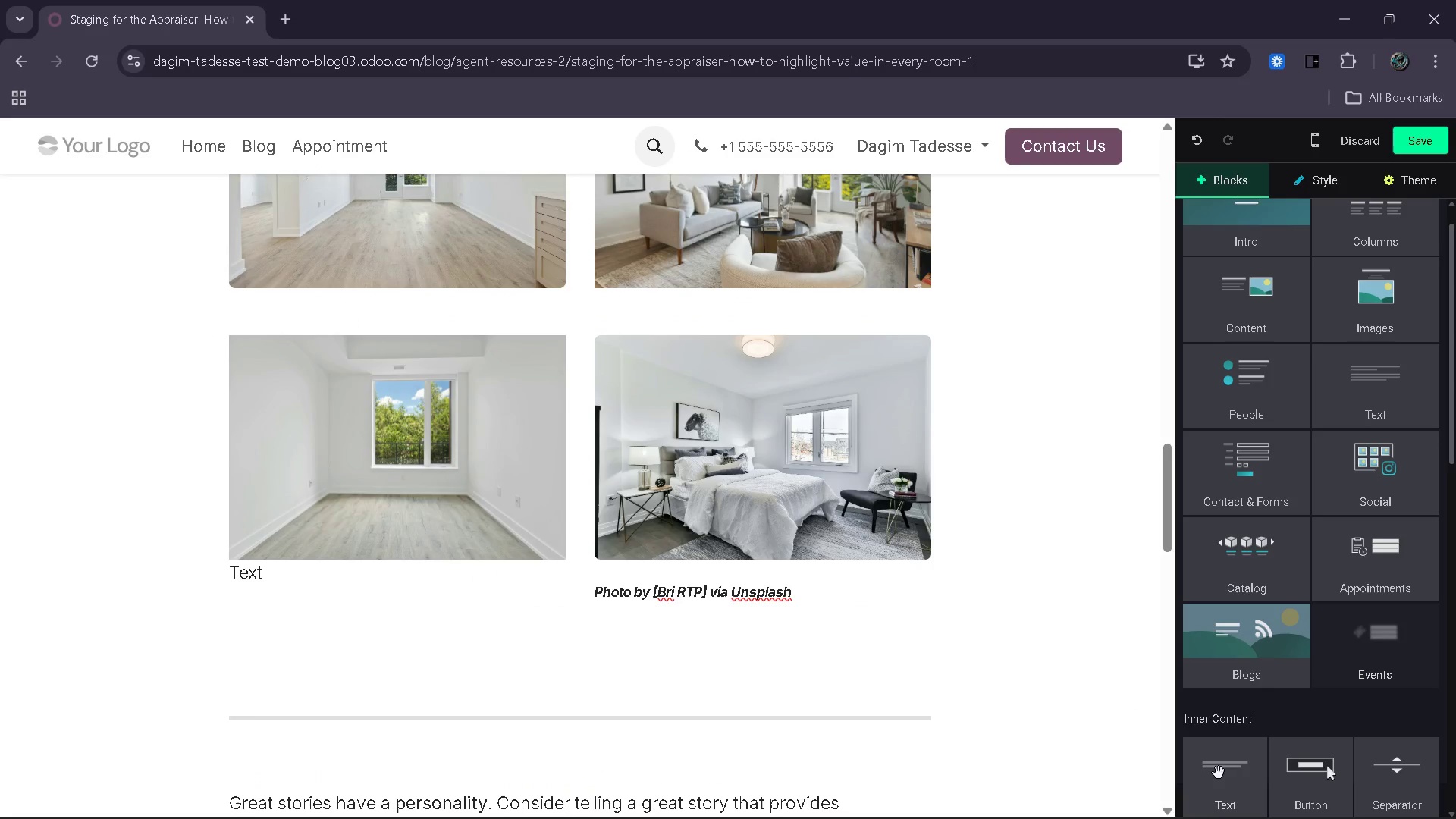 
left_click_drag(start_coordinate=[1223, 774], to_coordinate=[769, 267])
 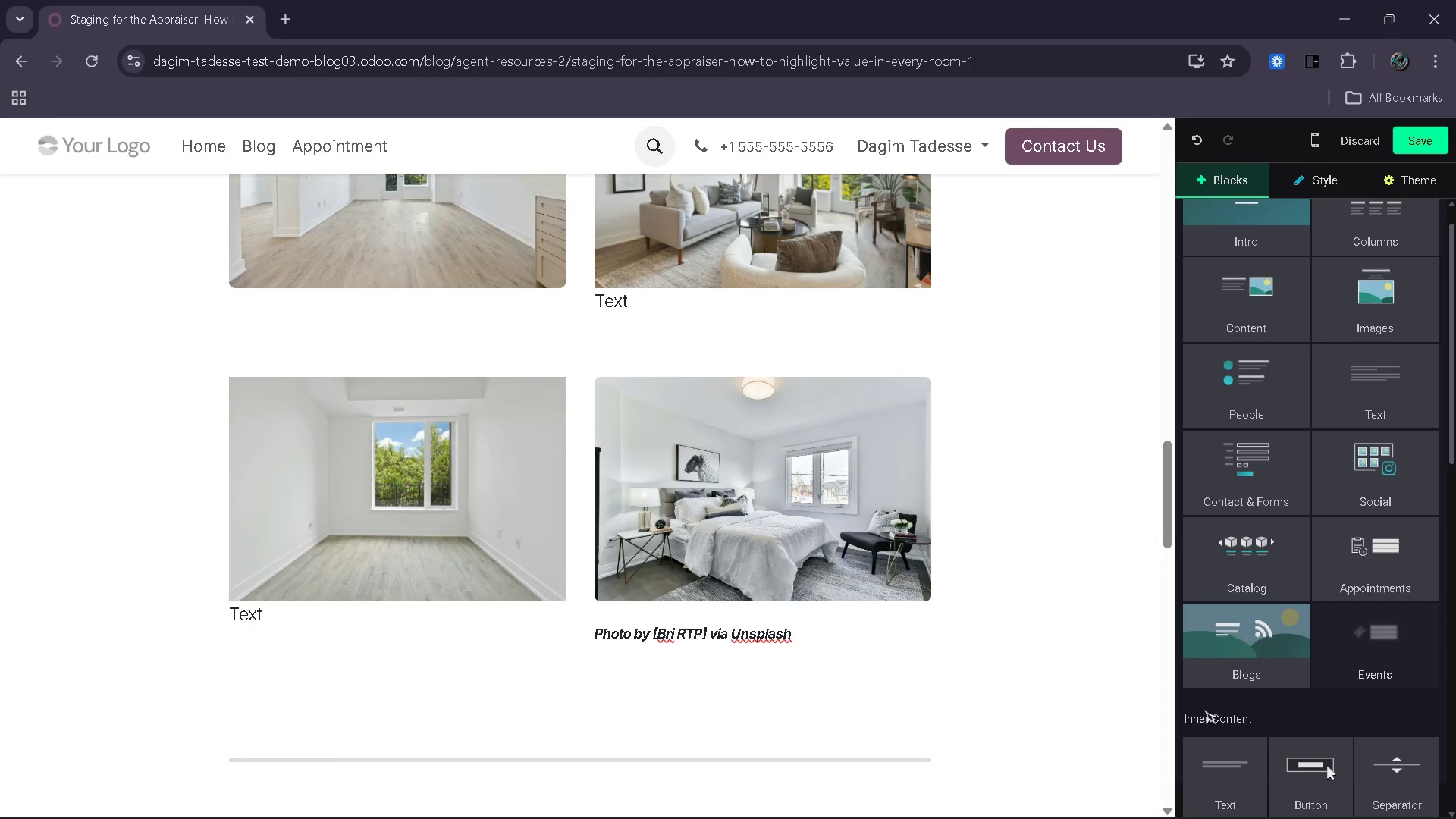 
left_click_drag(start_coordinate=[1232, 755], to_coordinate=[355, 329])
 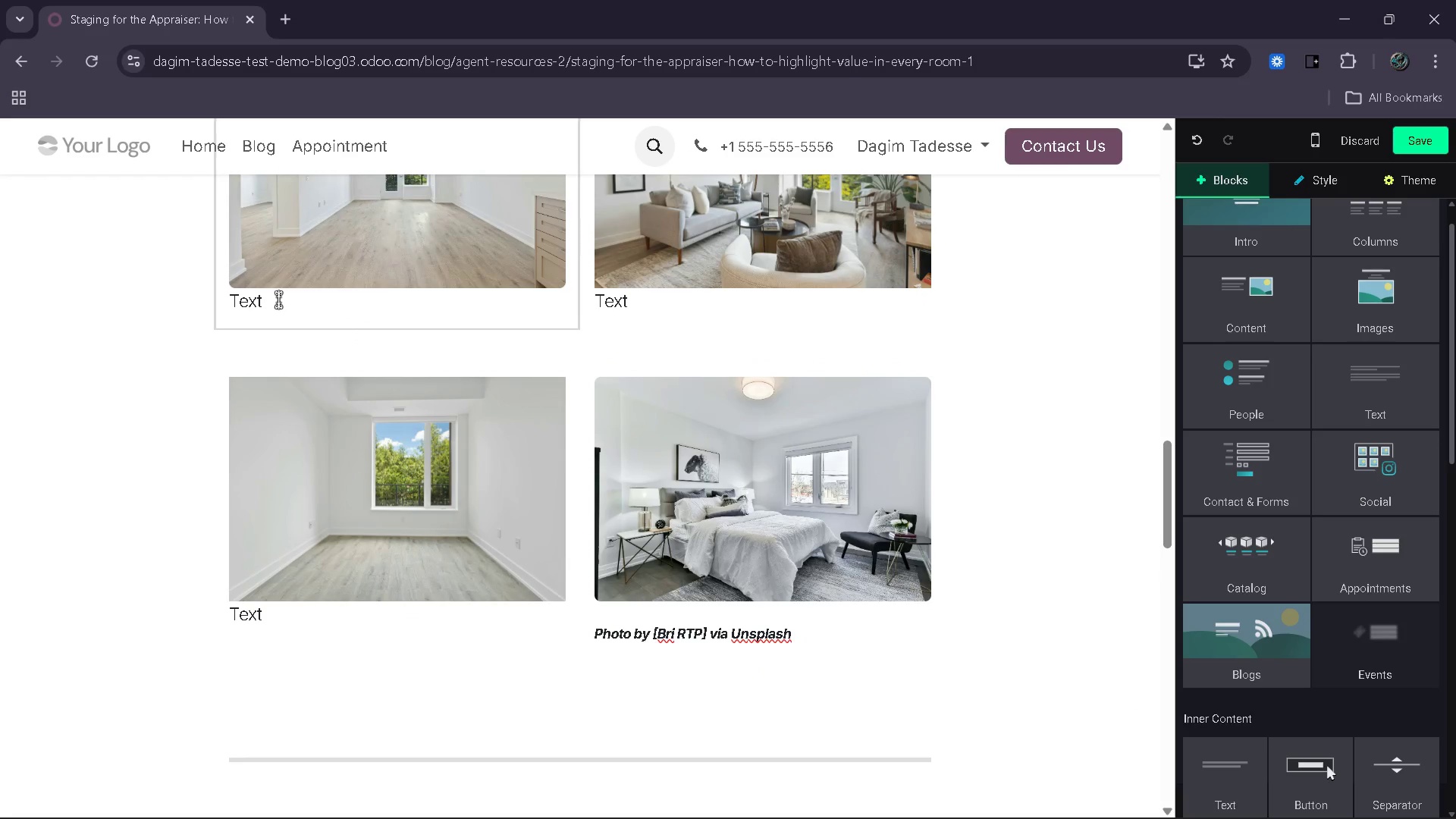 
left_click_drag(start_coordinate=[278, 300], to_coordinate=[228, 297])
 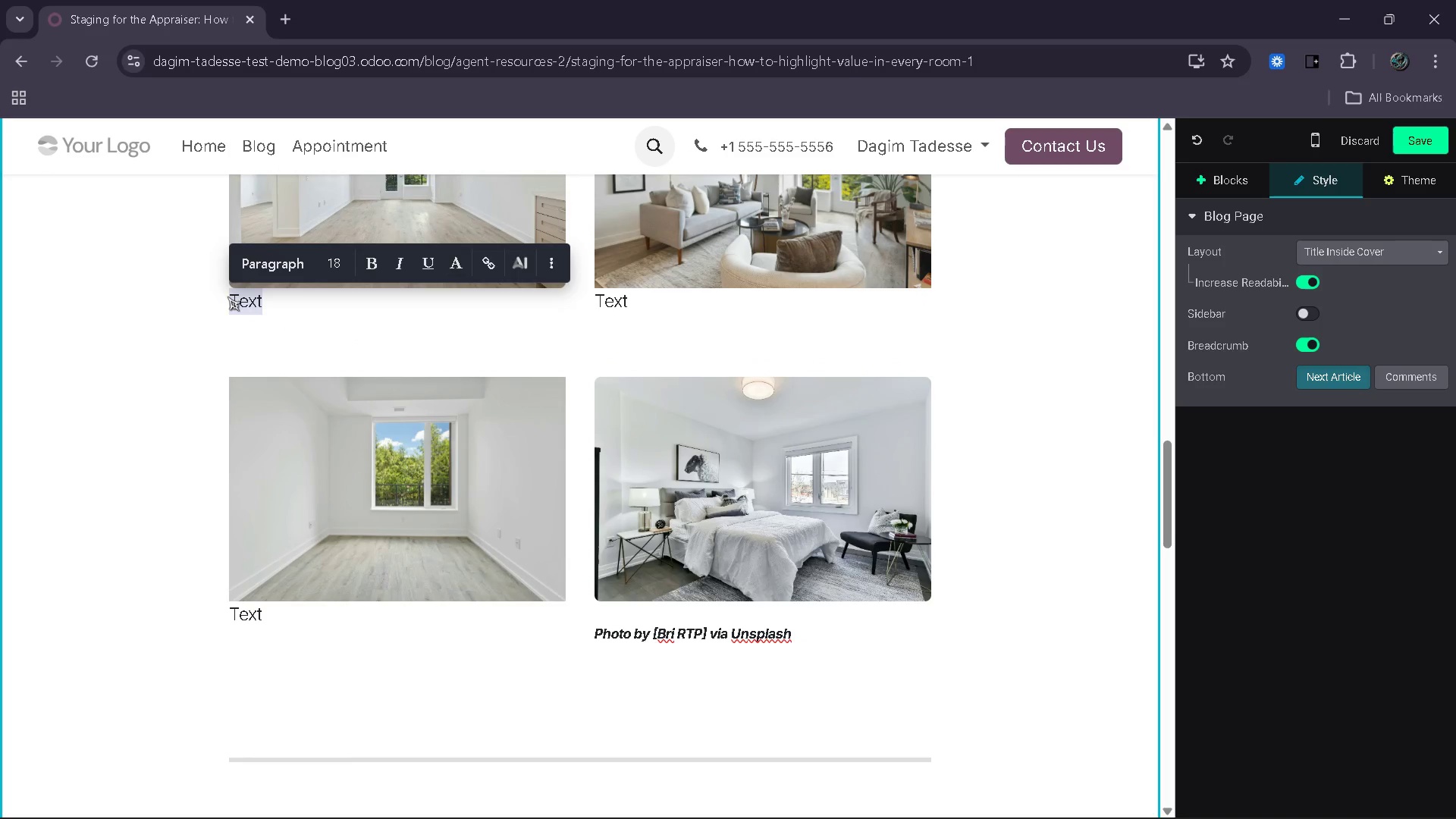 
key(Control+ControlLeft)
 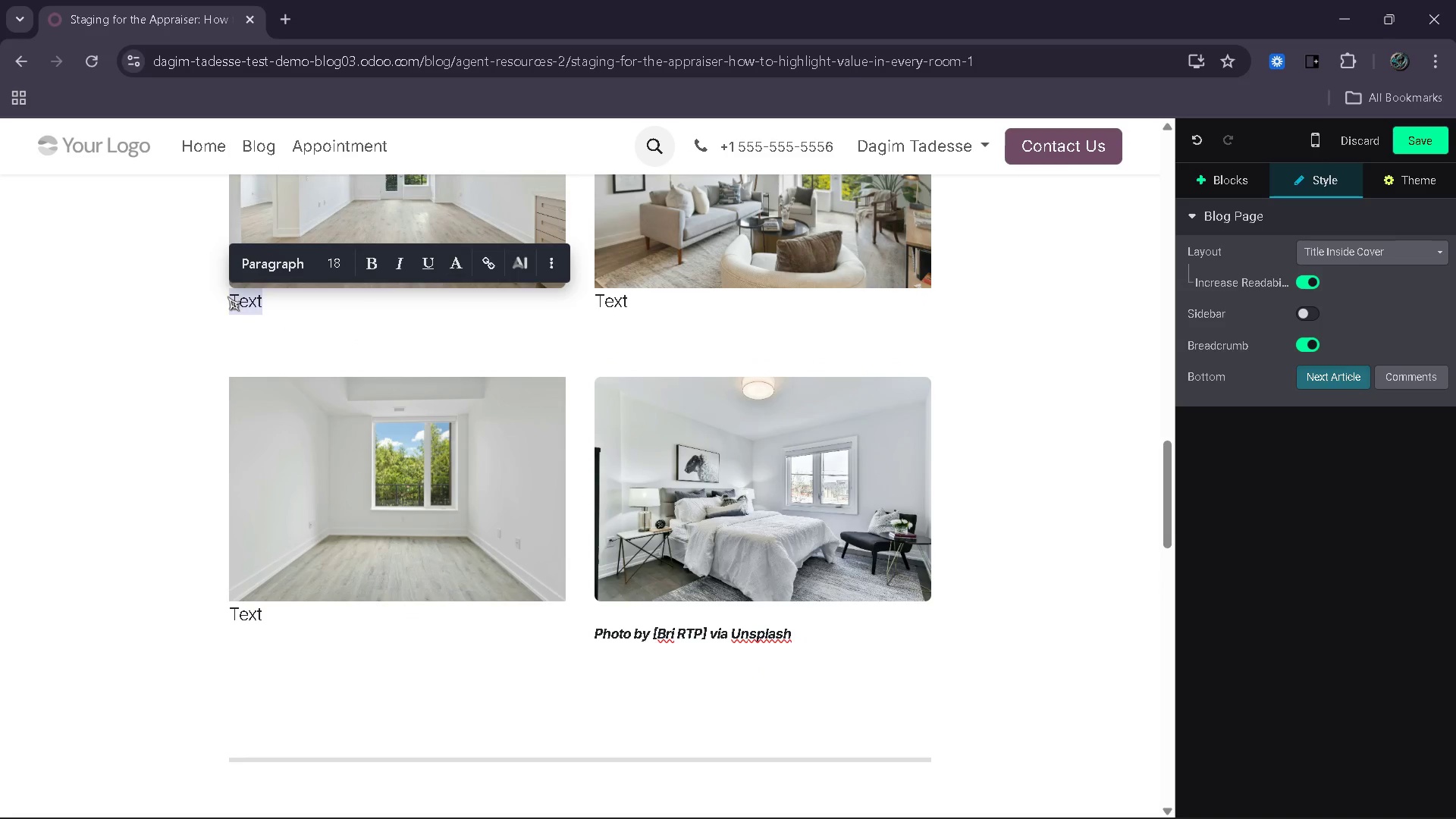 
key(Control+V)
 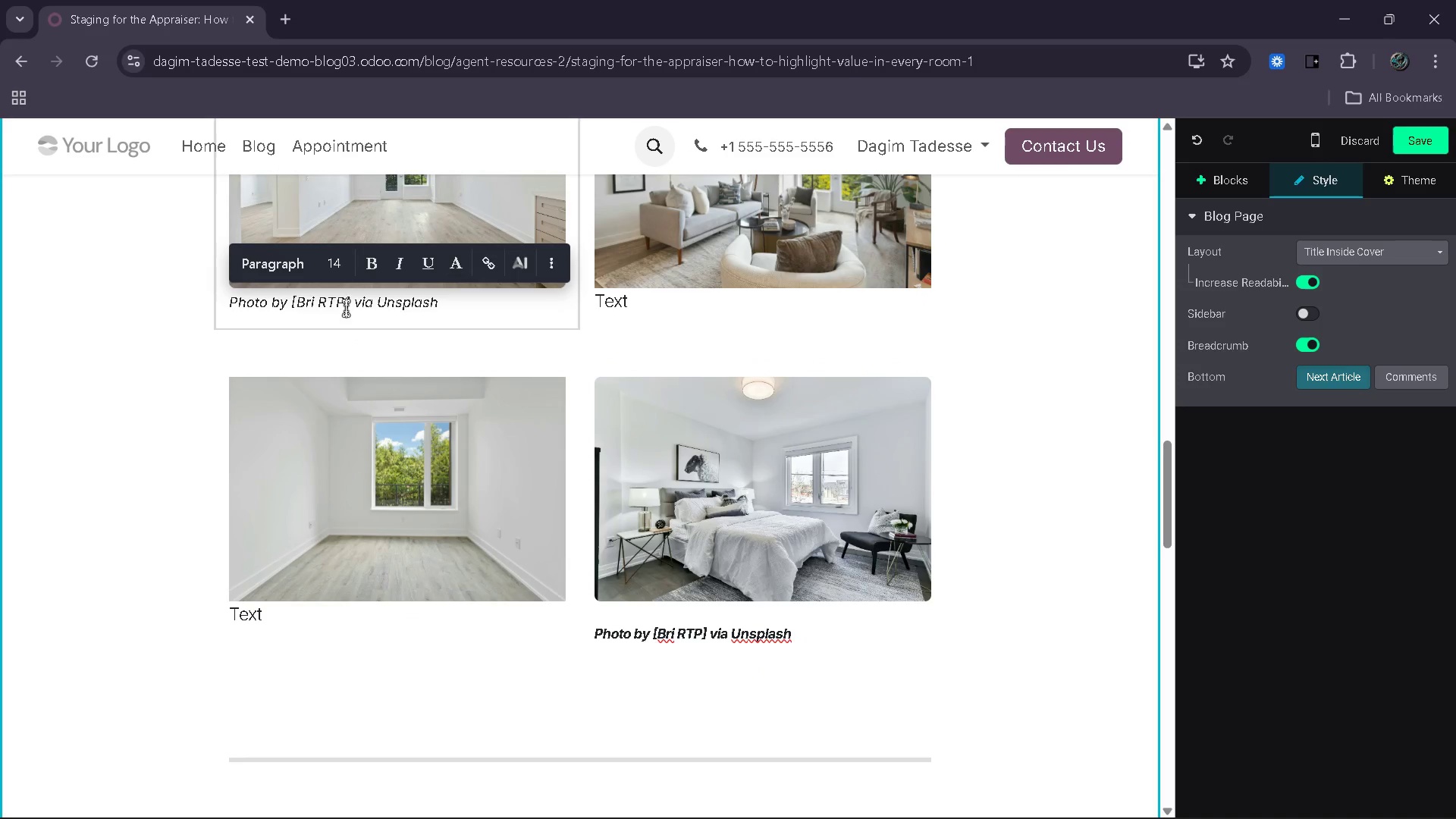 
left_click_drag(start_coordinate=[344, 305], to_coordinate=[297, 303])
 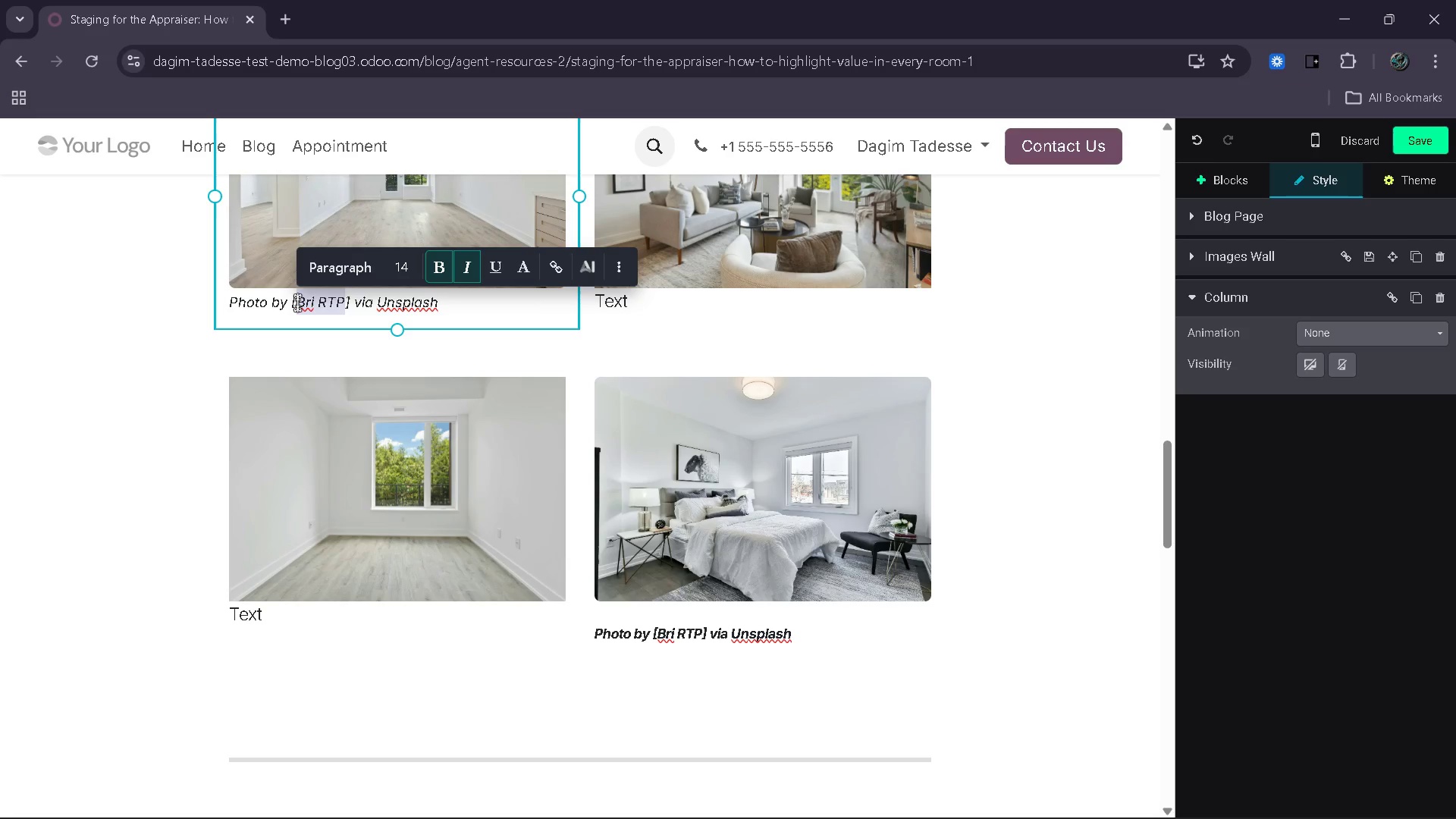 
type(Point )
key(Backspace)
type(3D)
key(Backspace)
type( Commercial ima)
key(Backspace)
key(Backspace)
key(Backspace)
type(Imaging Lt)
 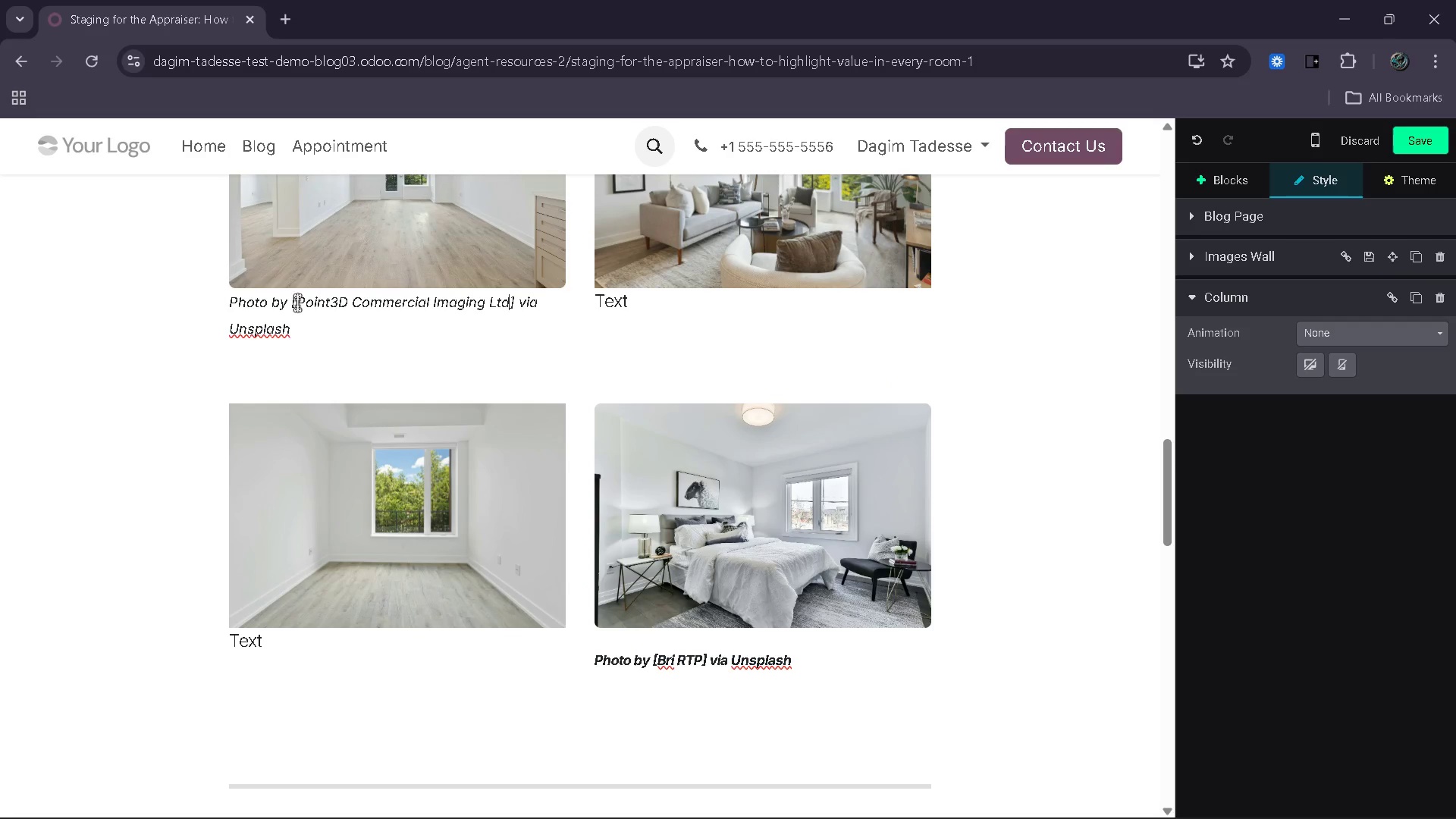 
hold_key(key=D, duration=12.45)
 